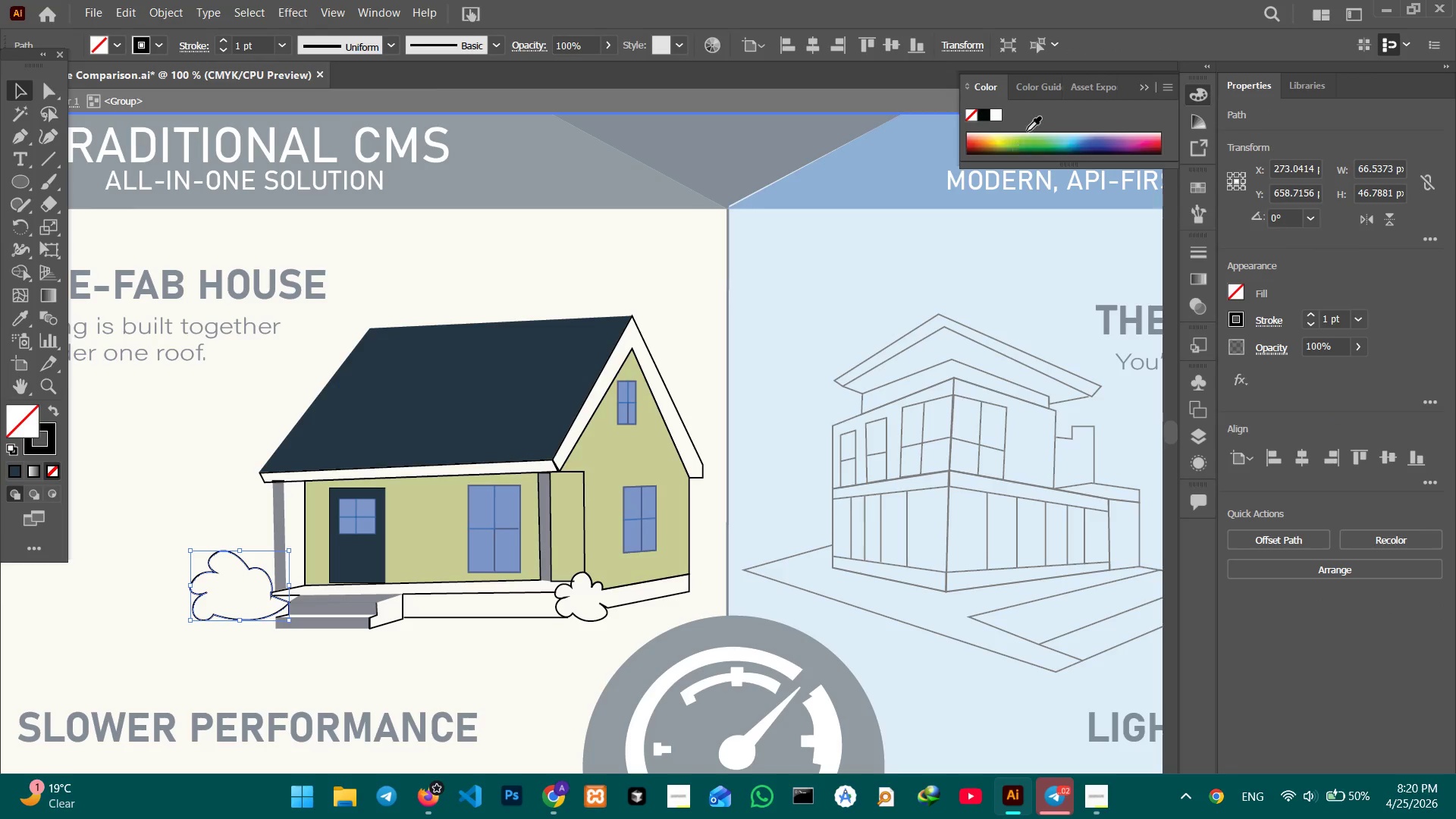 
left_click([1031, 146])
 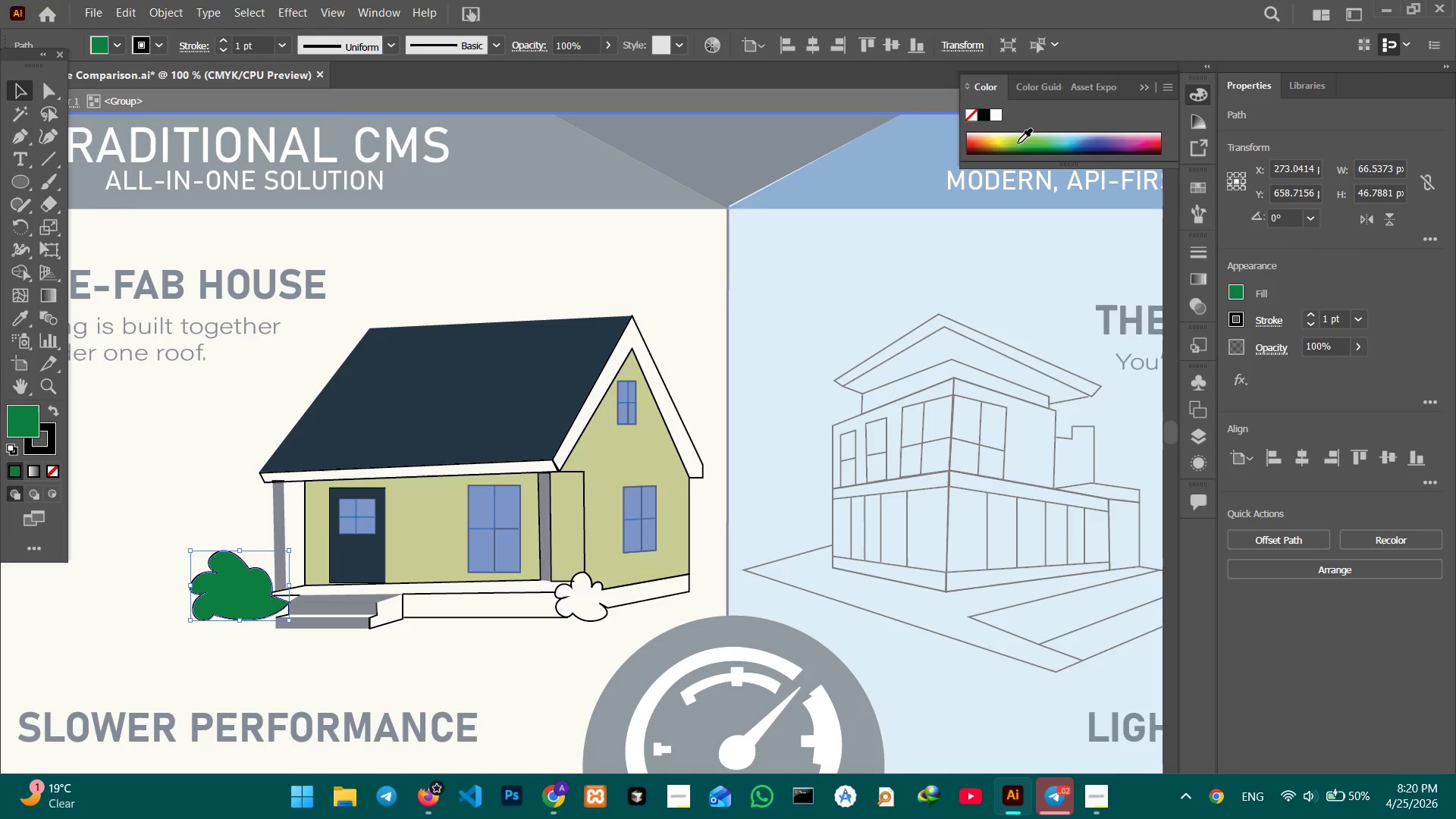 
left_click([1018, 142])
 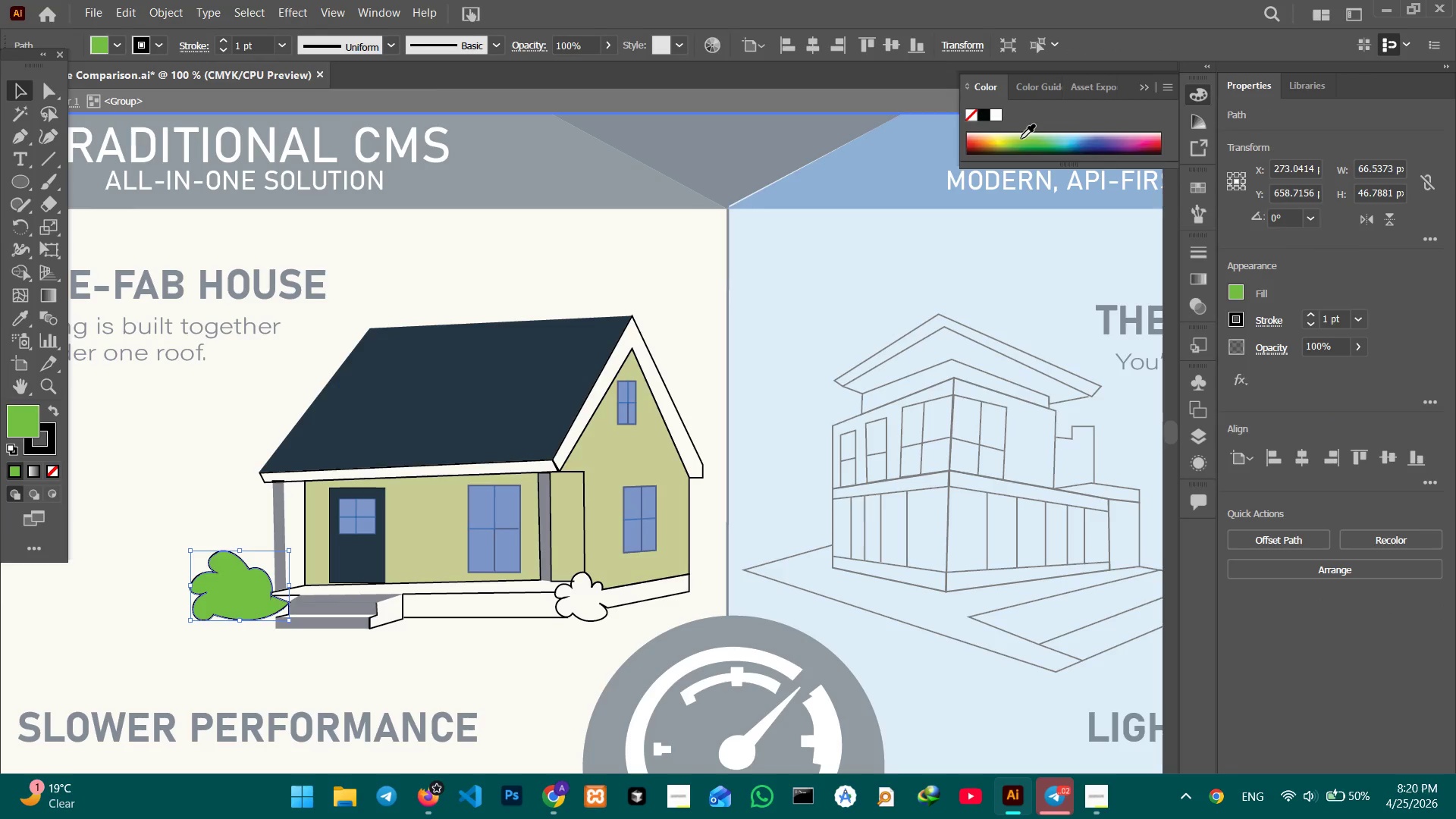 
double_click([1021, 139])
 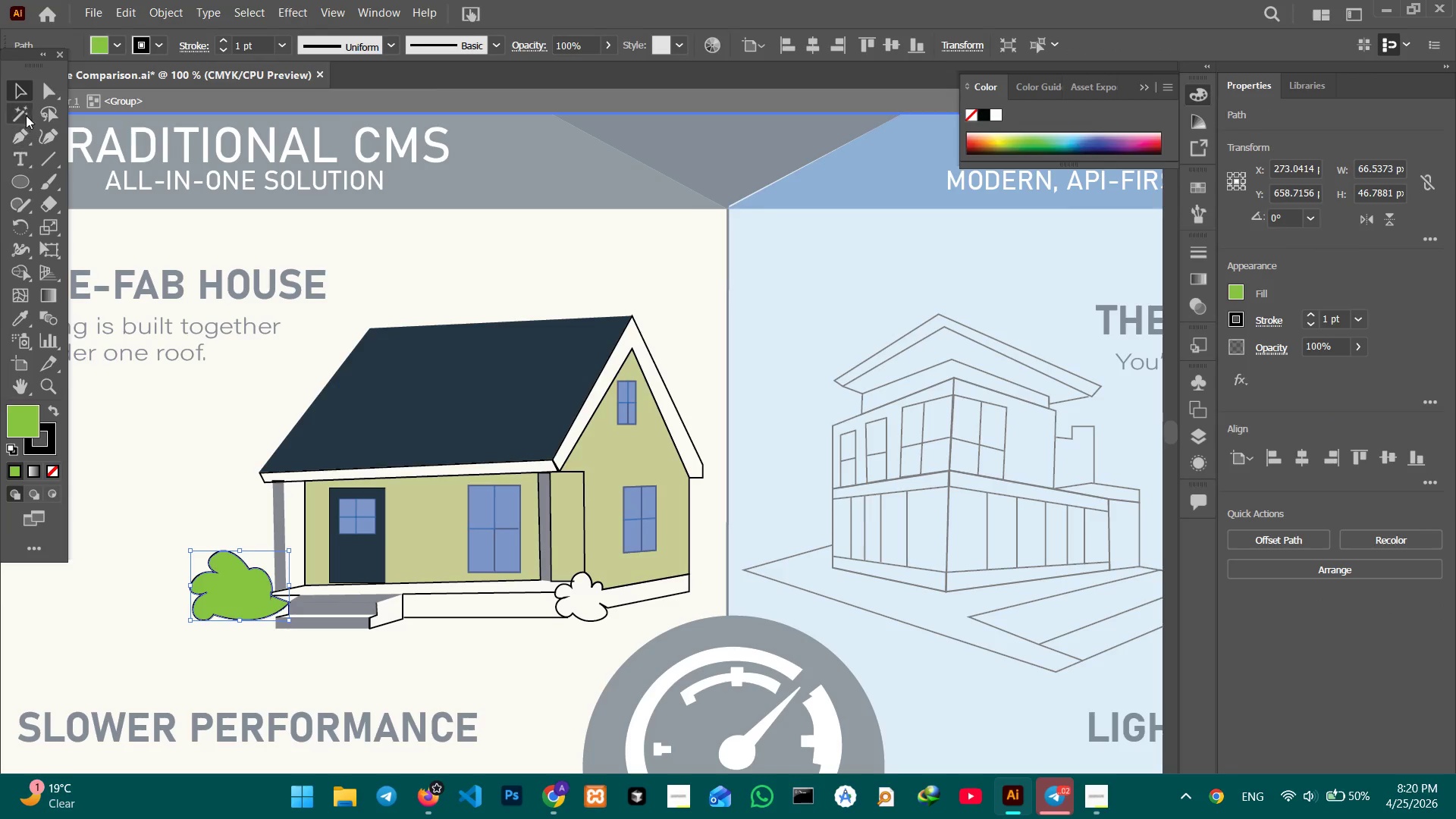 
left_click([20, 93])
 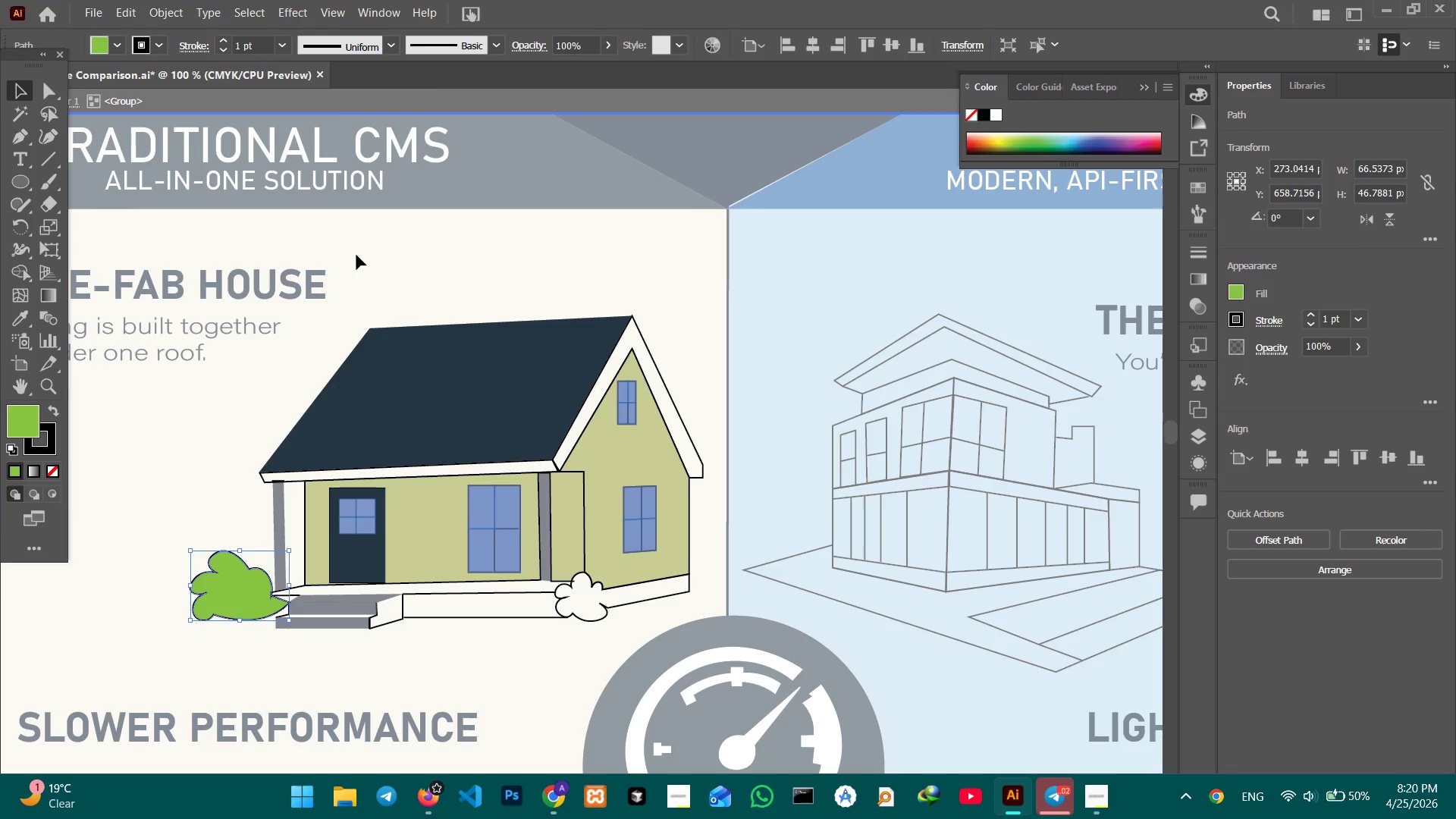 
double_click([381, 240])
 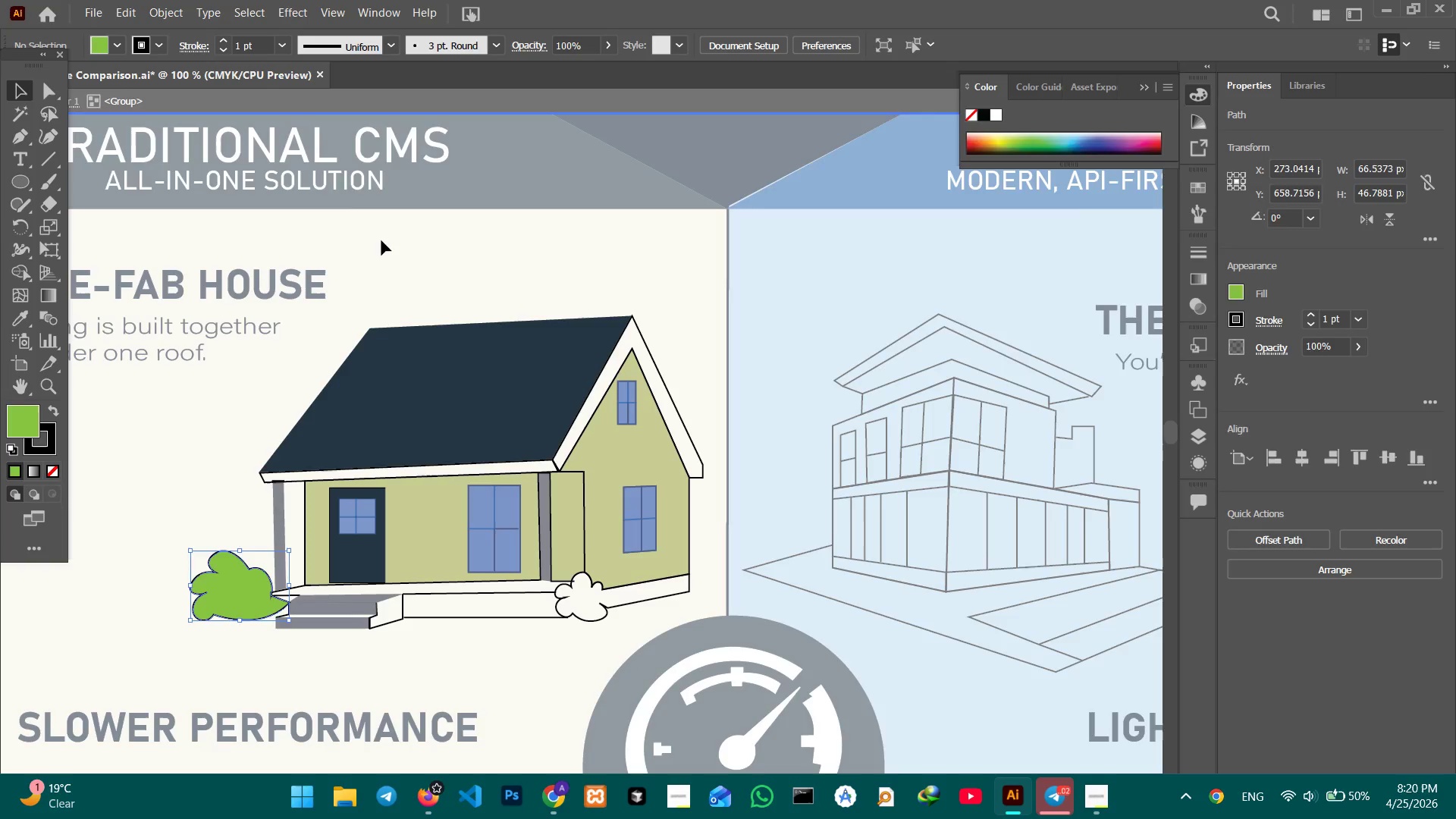 
triple_click([381, 240])
 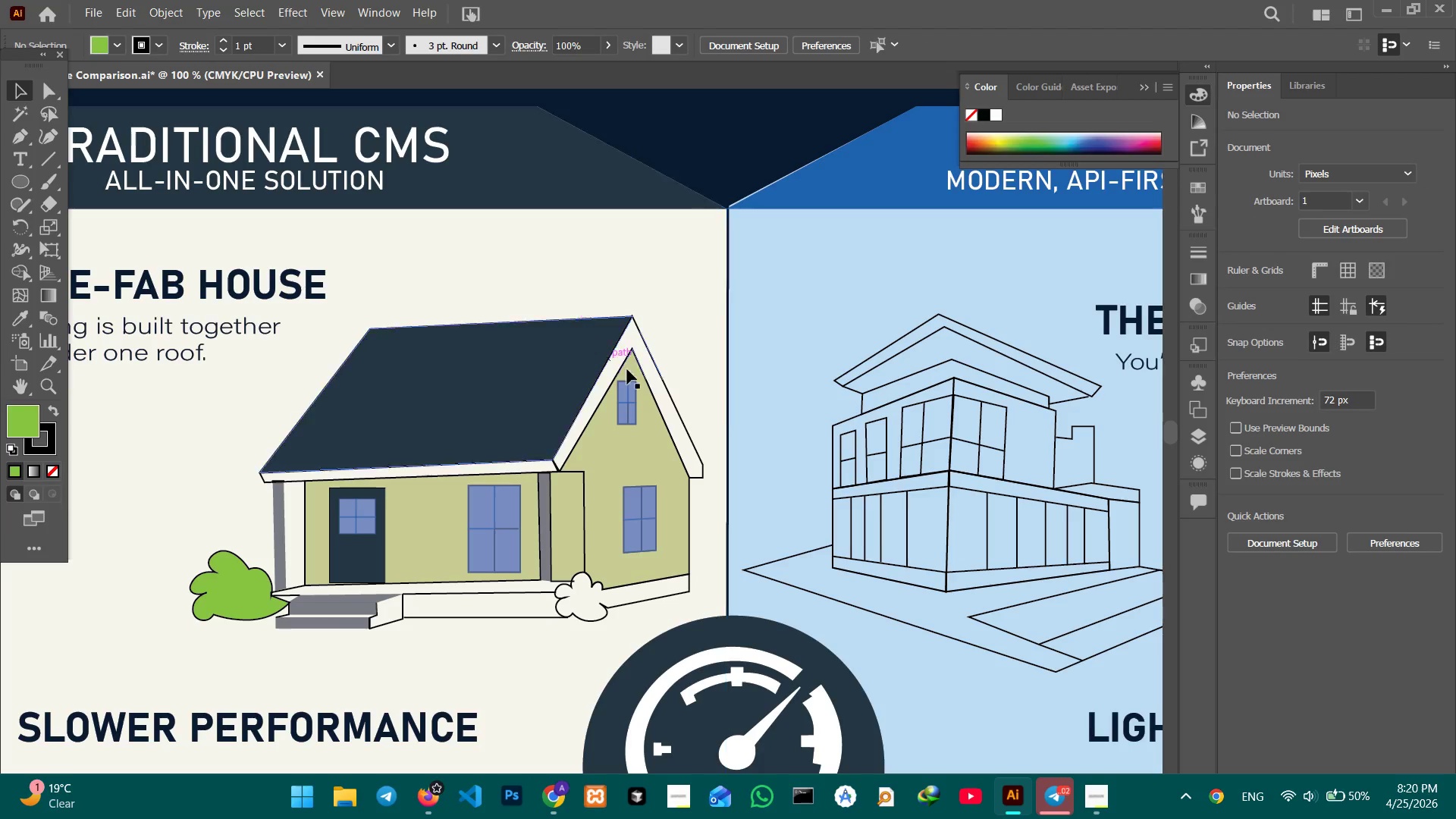 
hold_key(key=Space, duration=1.44)
 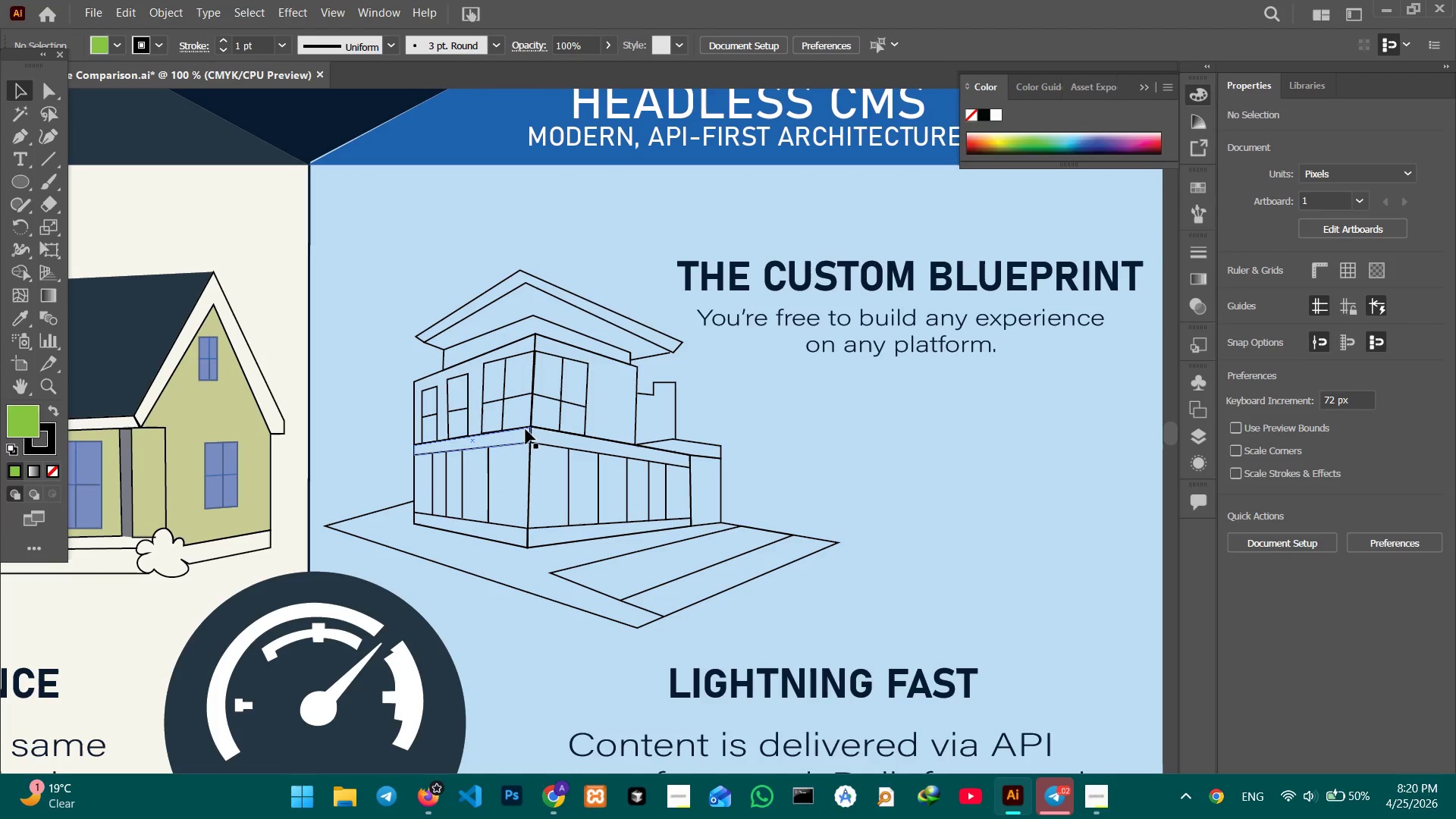 
left_click_drag(start_coordinate=[800, 509], to_coordinate=[547, 510])
 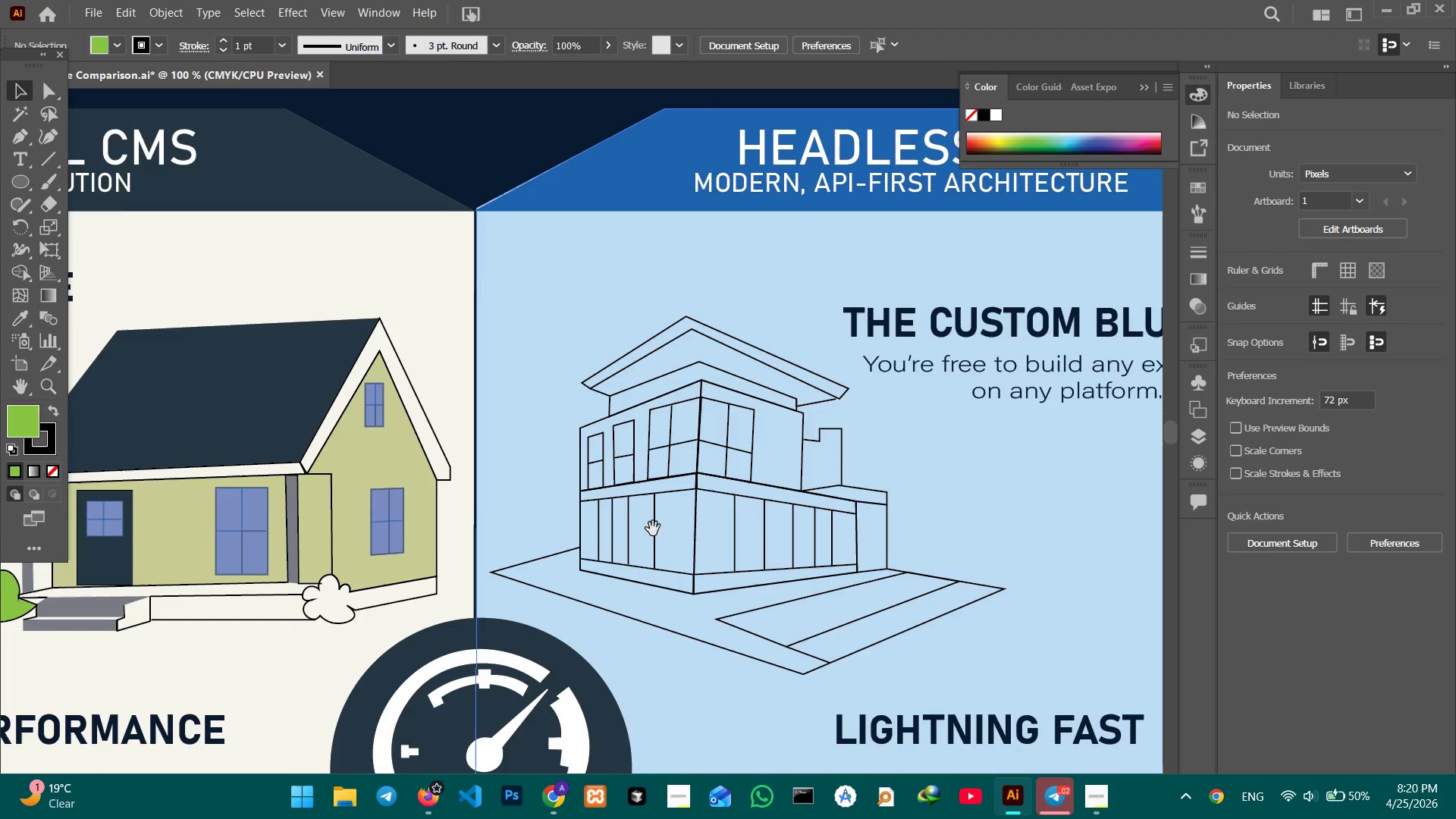 
left_click_drag(start_coordinate=[653, 529], to_coordinate=[487, 482])
 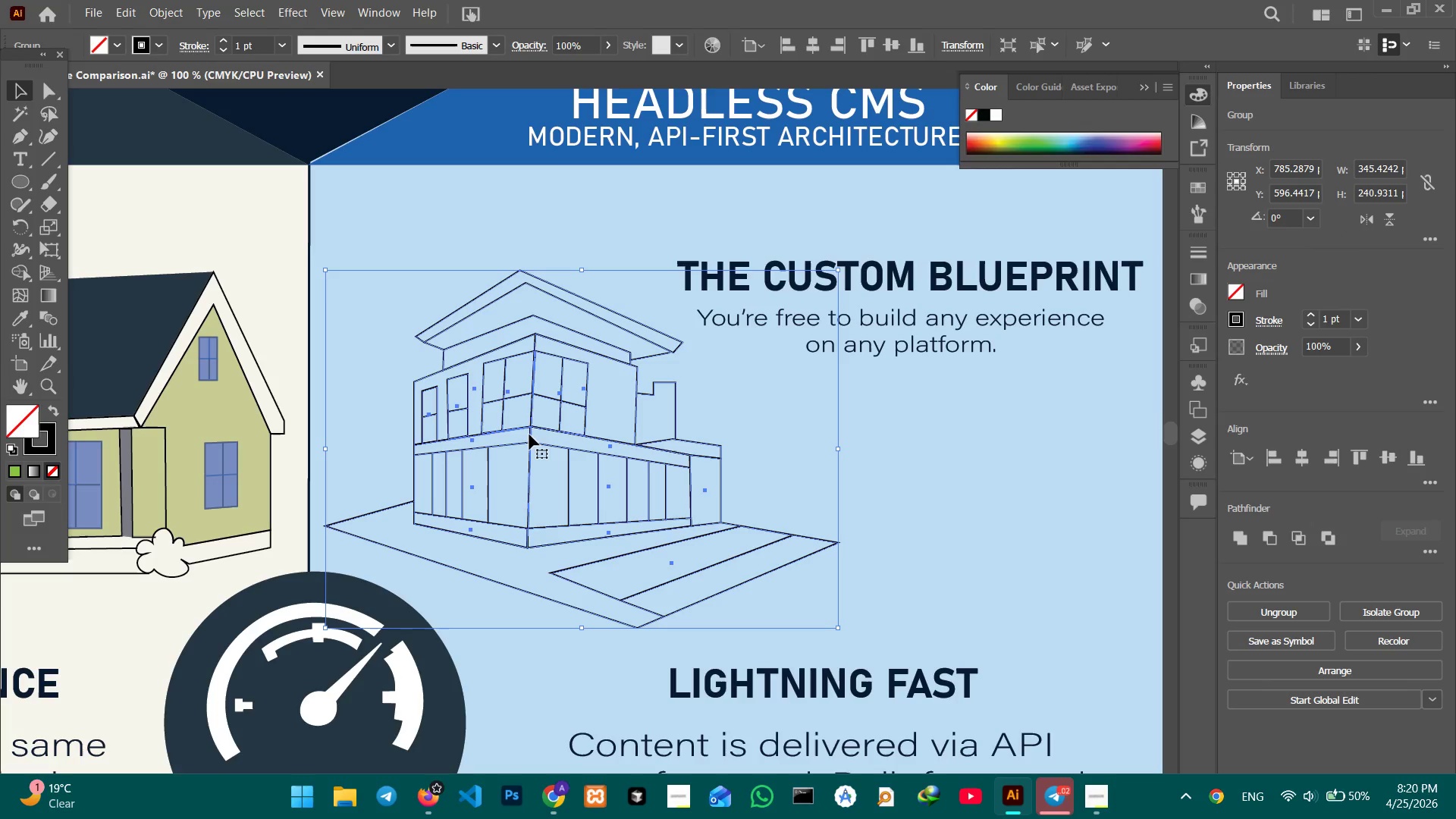 
wait(12.75)
 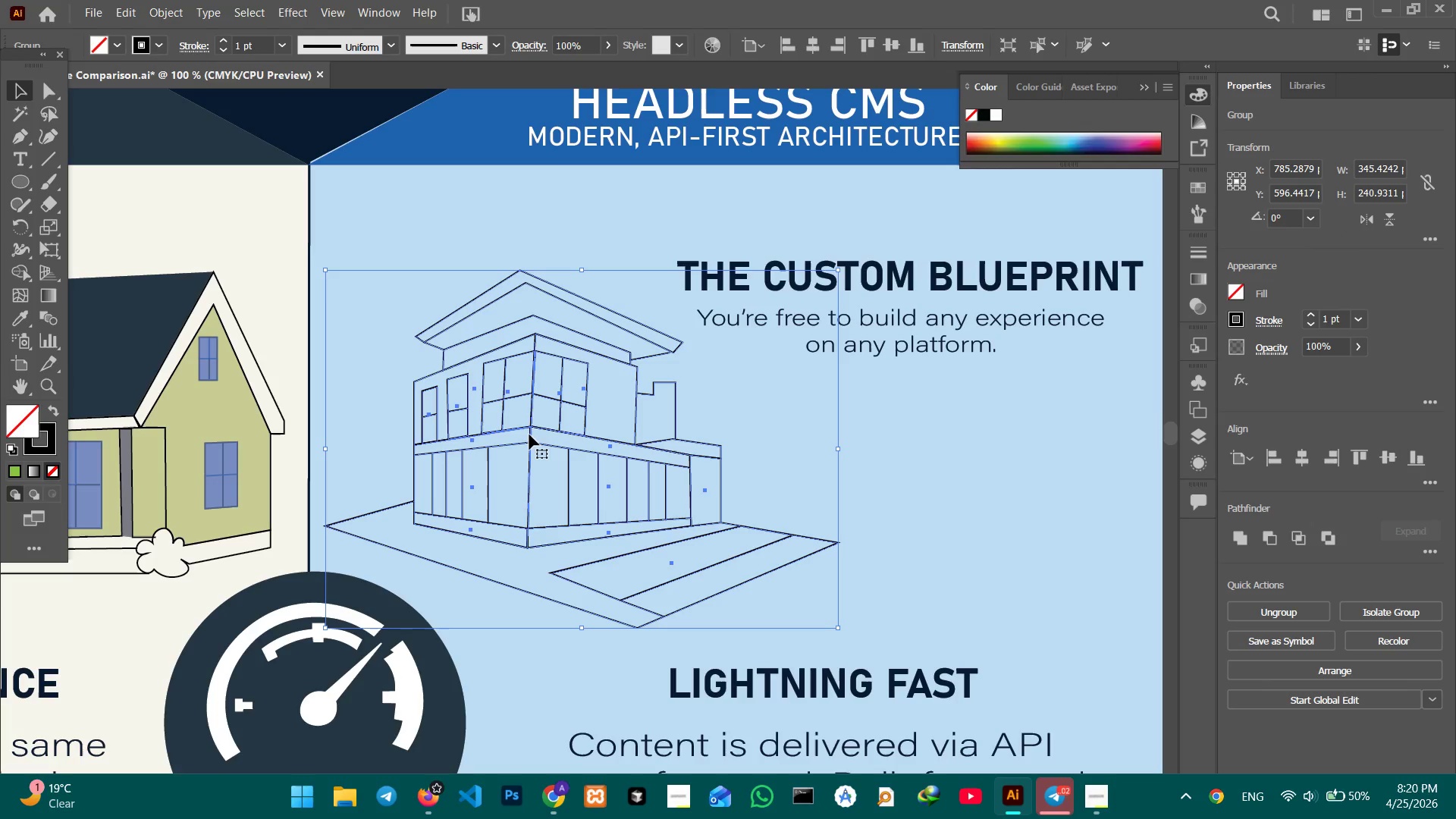 
double_click([382, 228])
 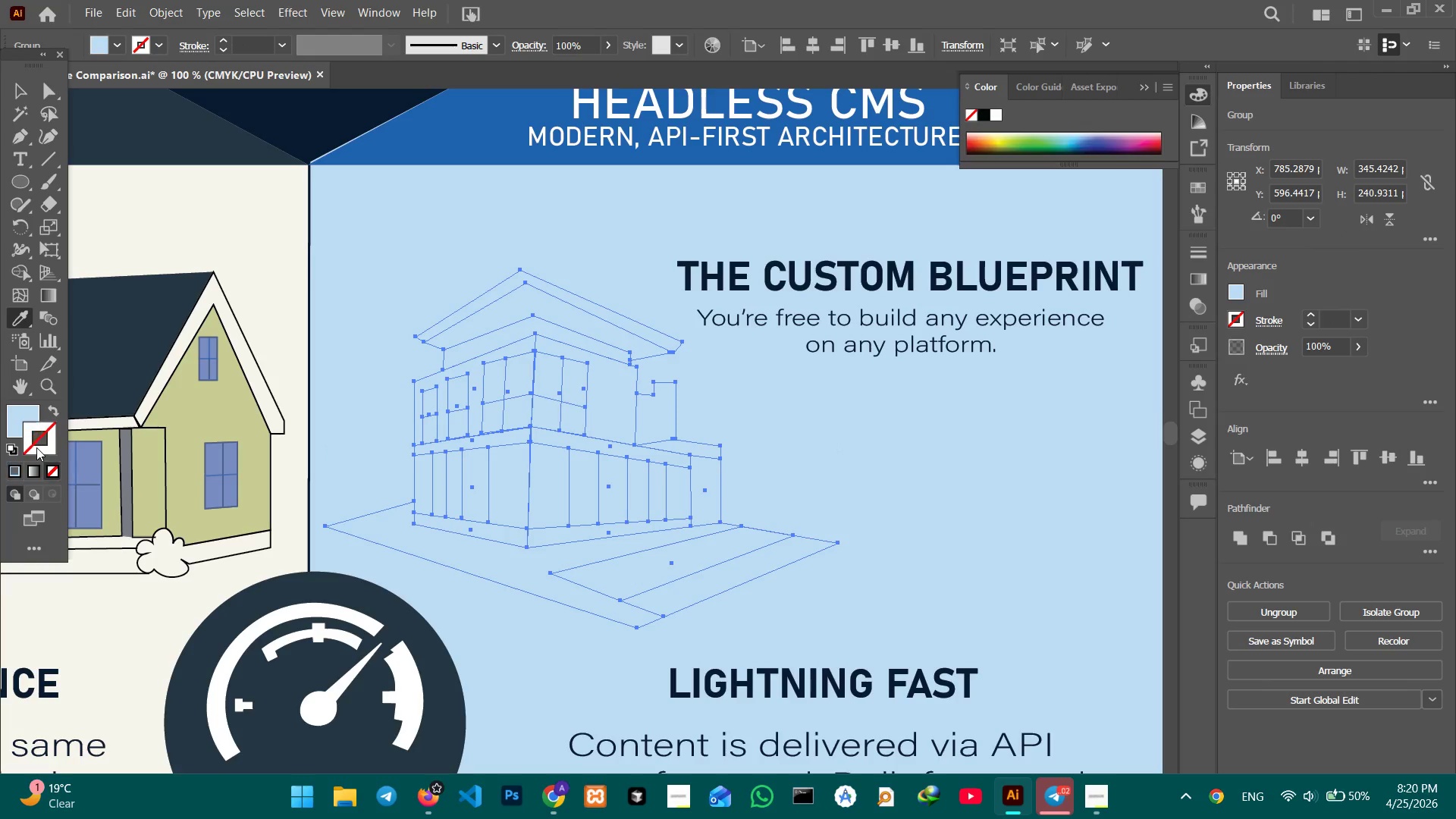 
left_click([11, 473])
 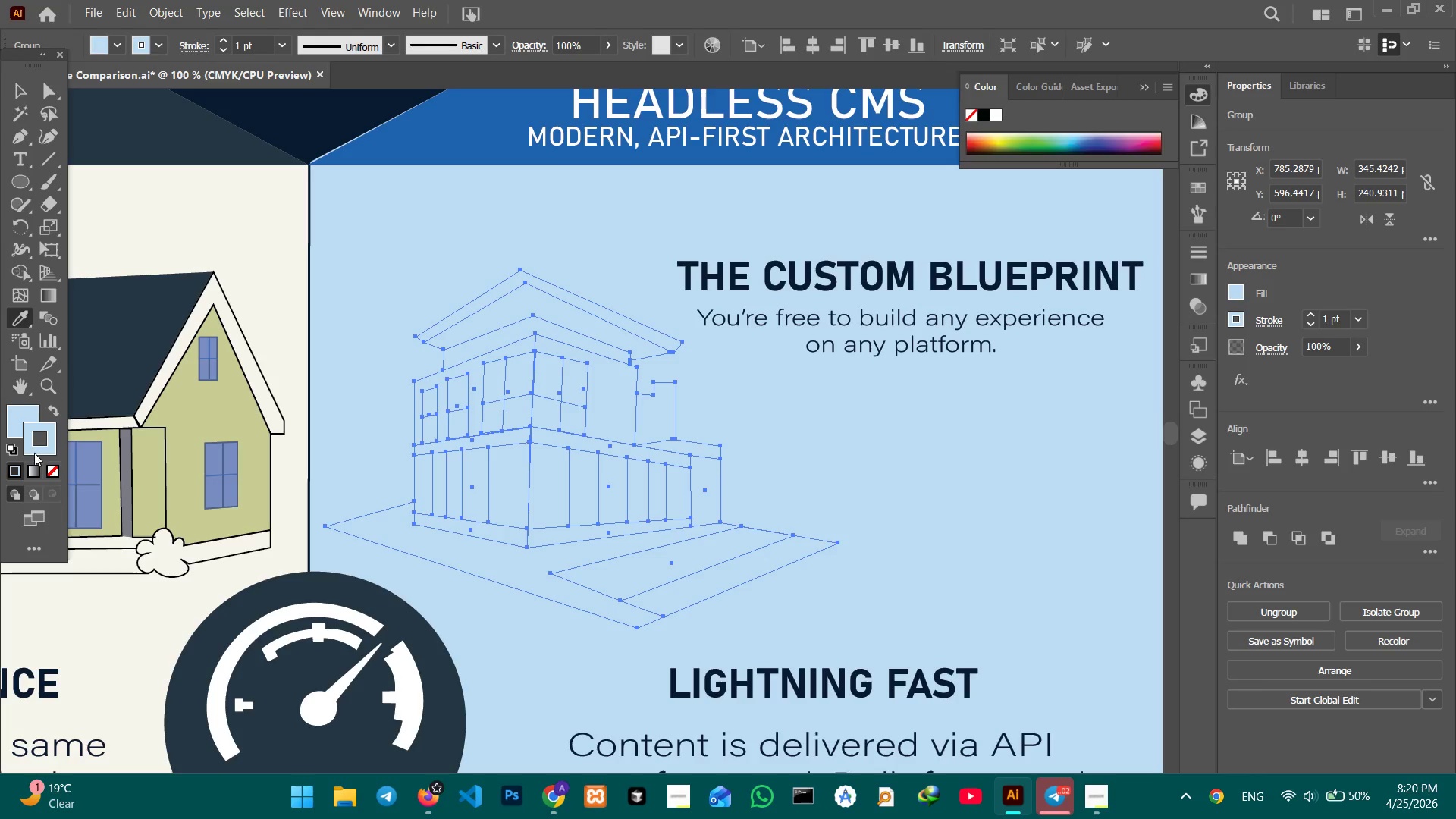 
double_click([34, 453])
 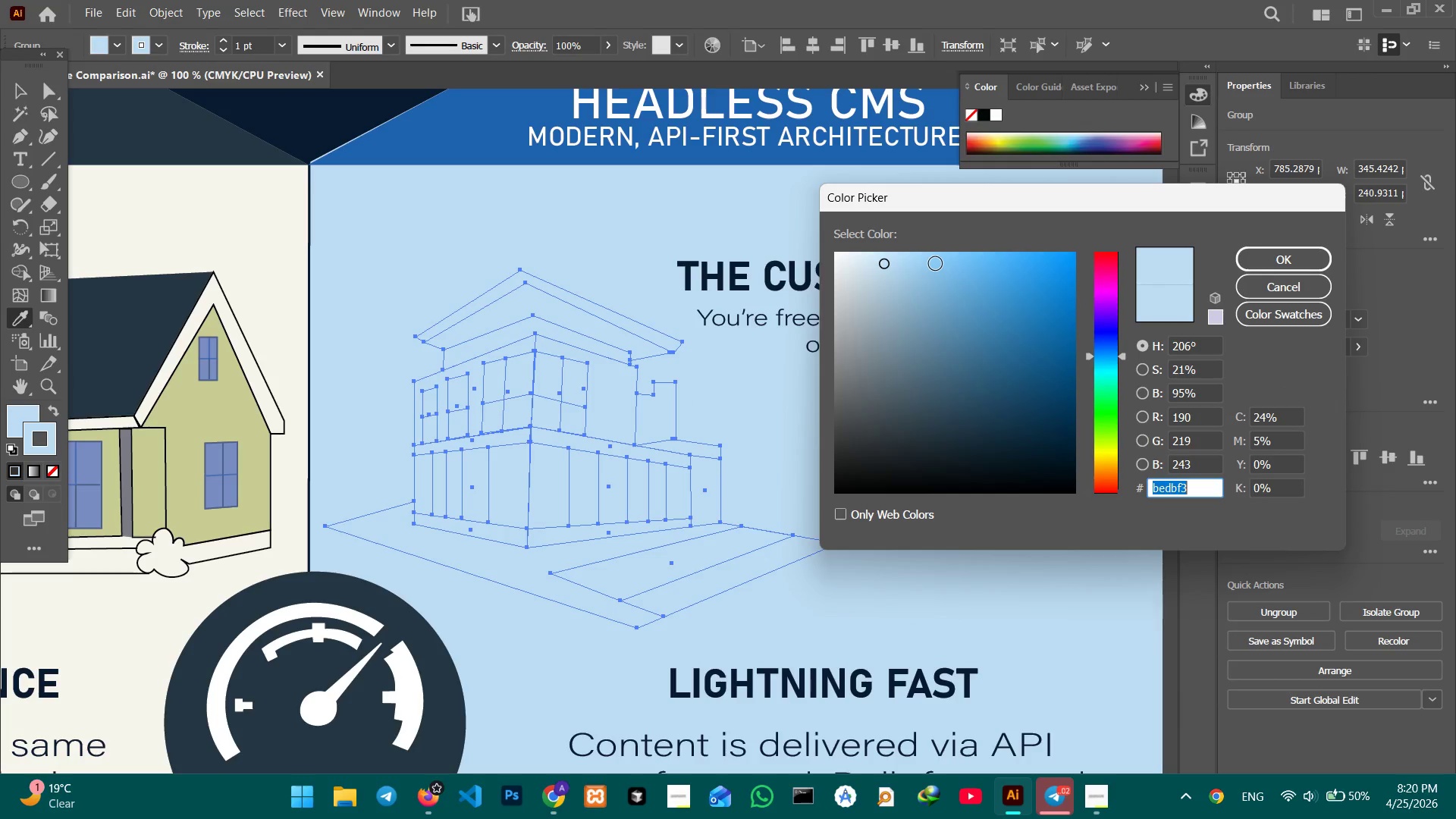 
left_click([921, 262])
 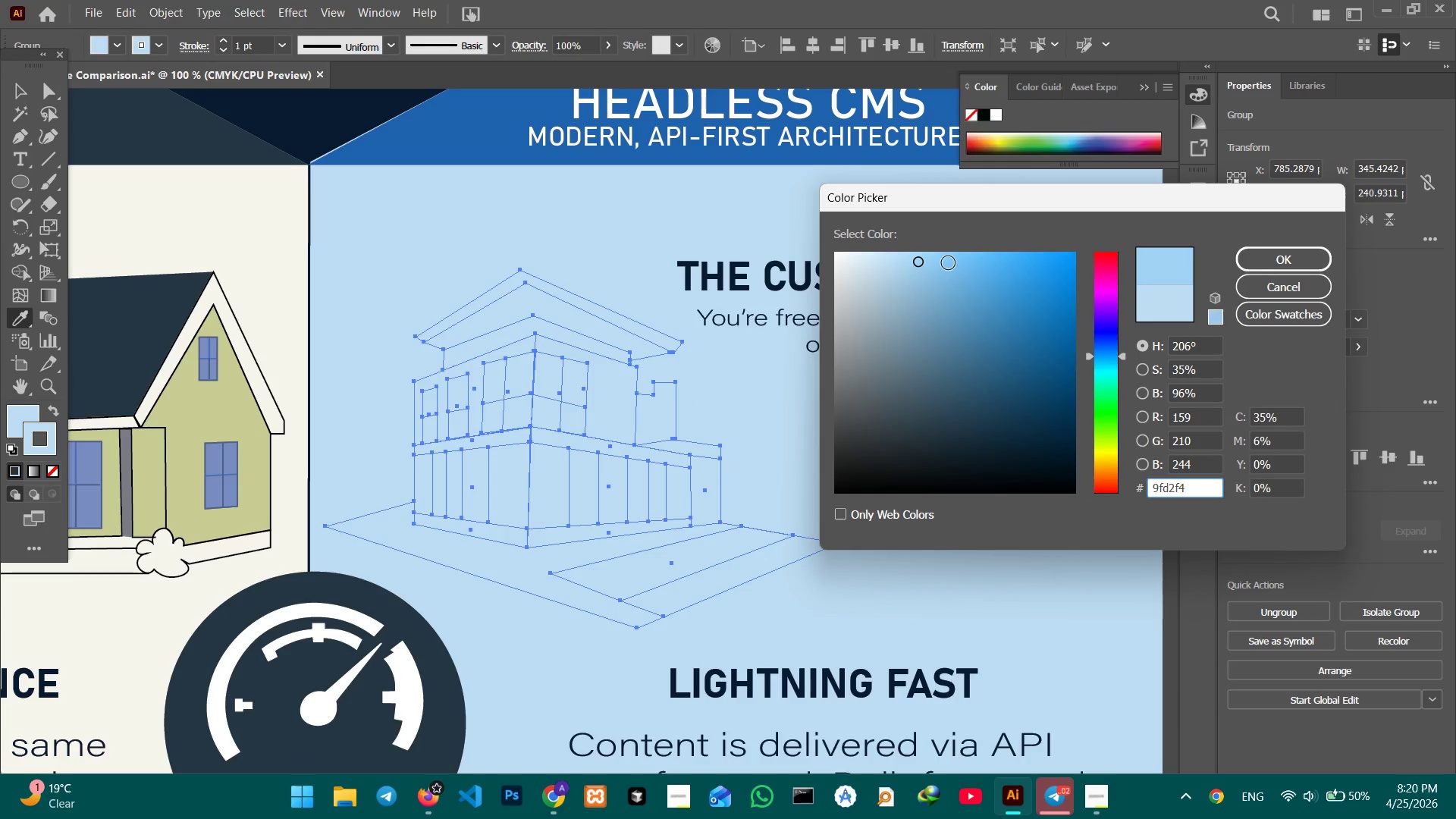 
left_click([949, 262])
 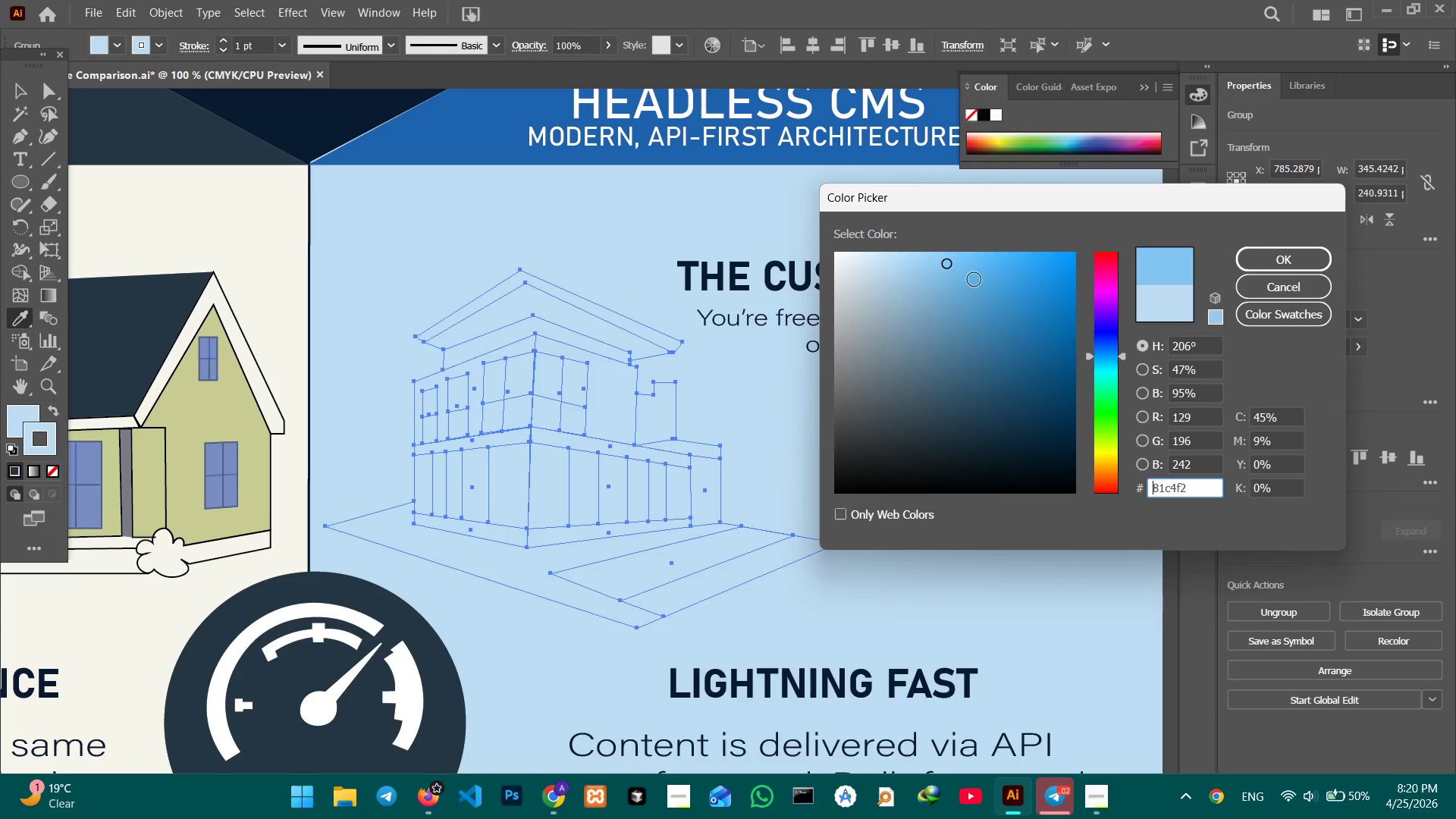 
left_click([981, 264])
 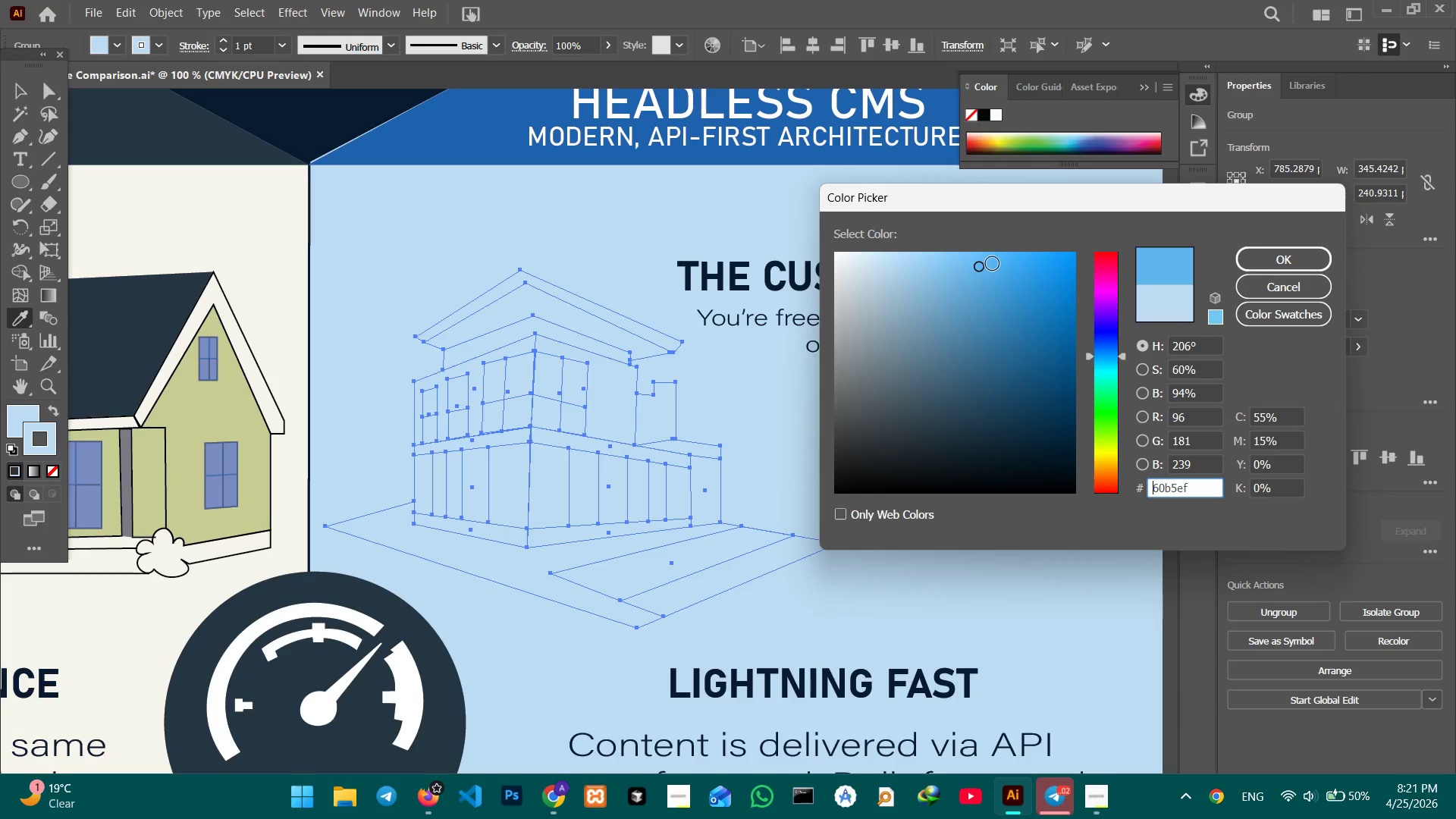 
left_click([993, 264])
 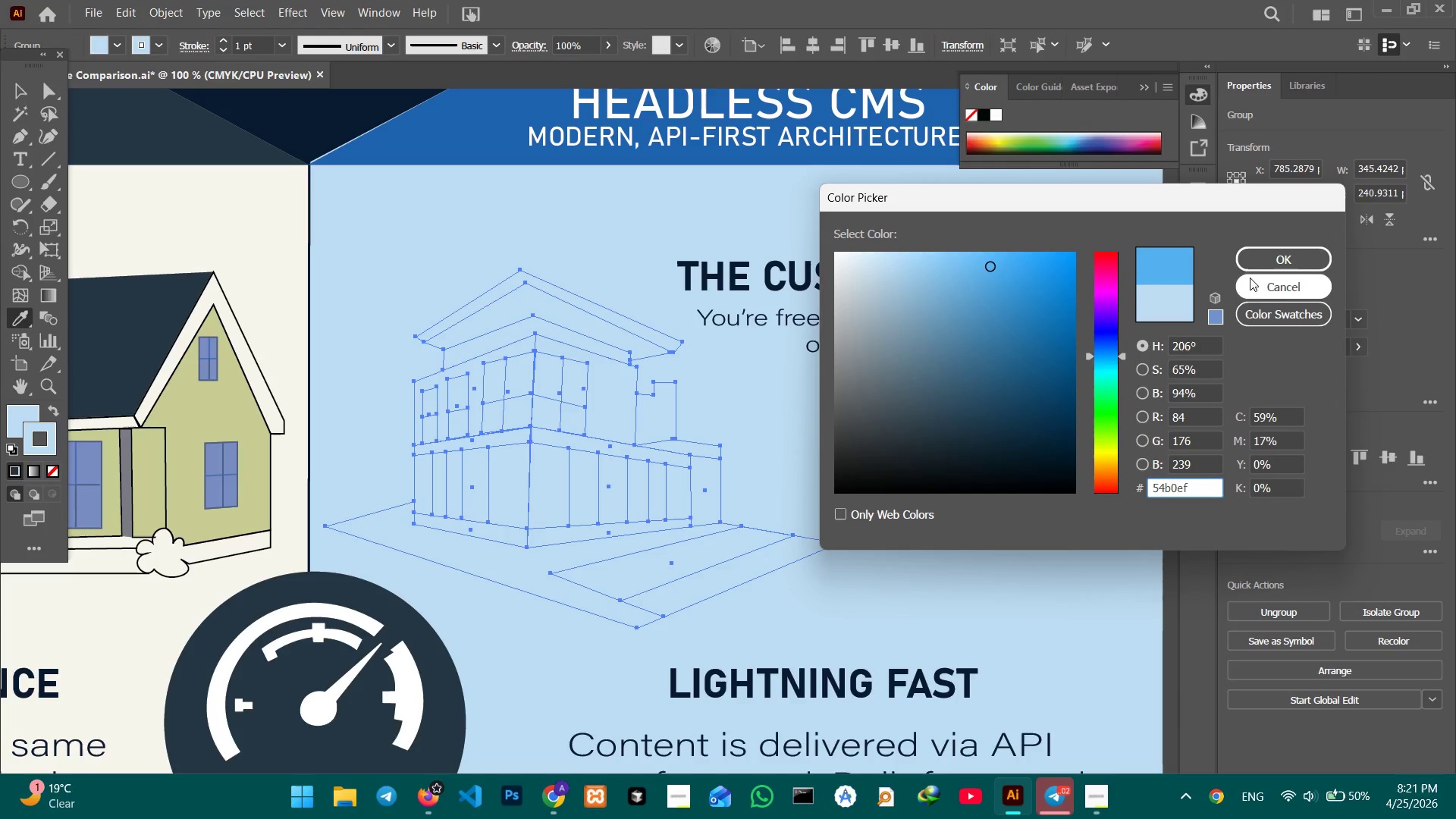 
left_click([1269, 266])
 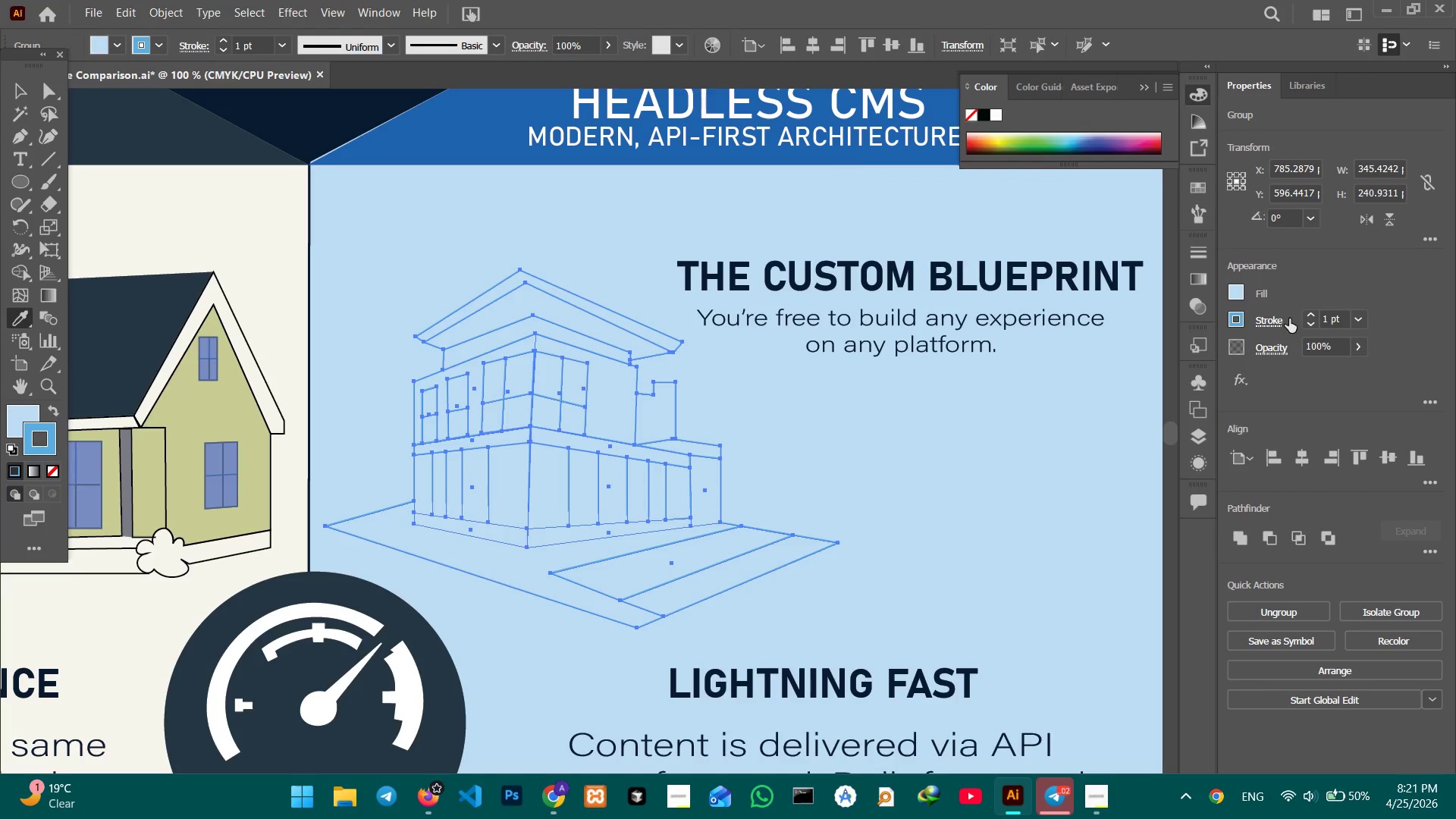 
left_click([1308, 313])
 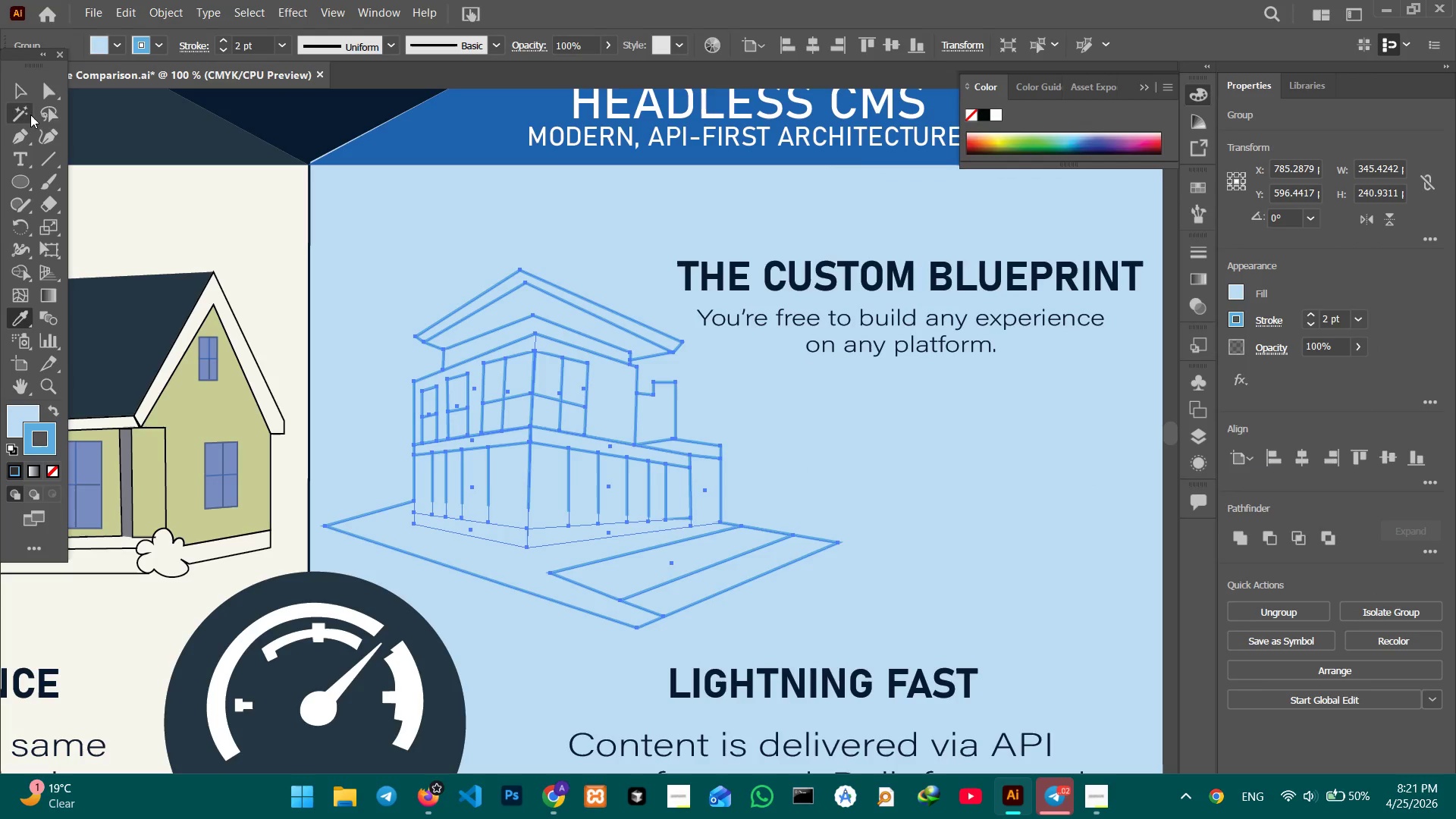 
left_click([26, 91])
 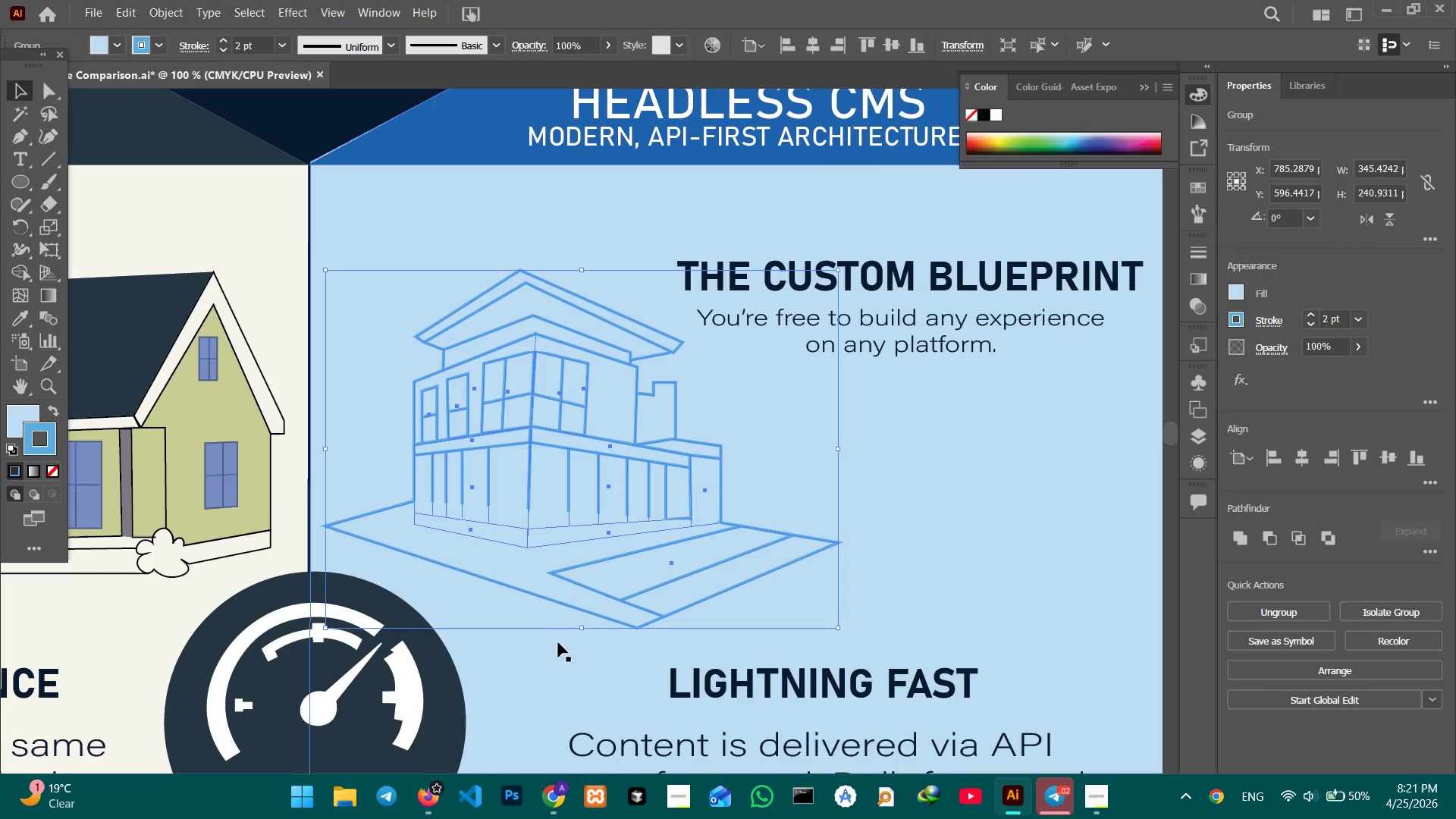 
left_click([556, 674])
 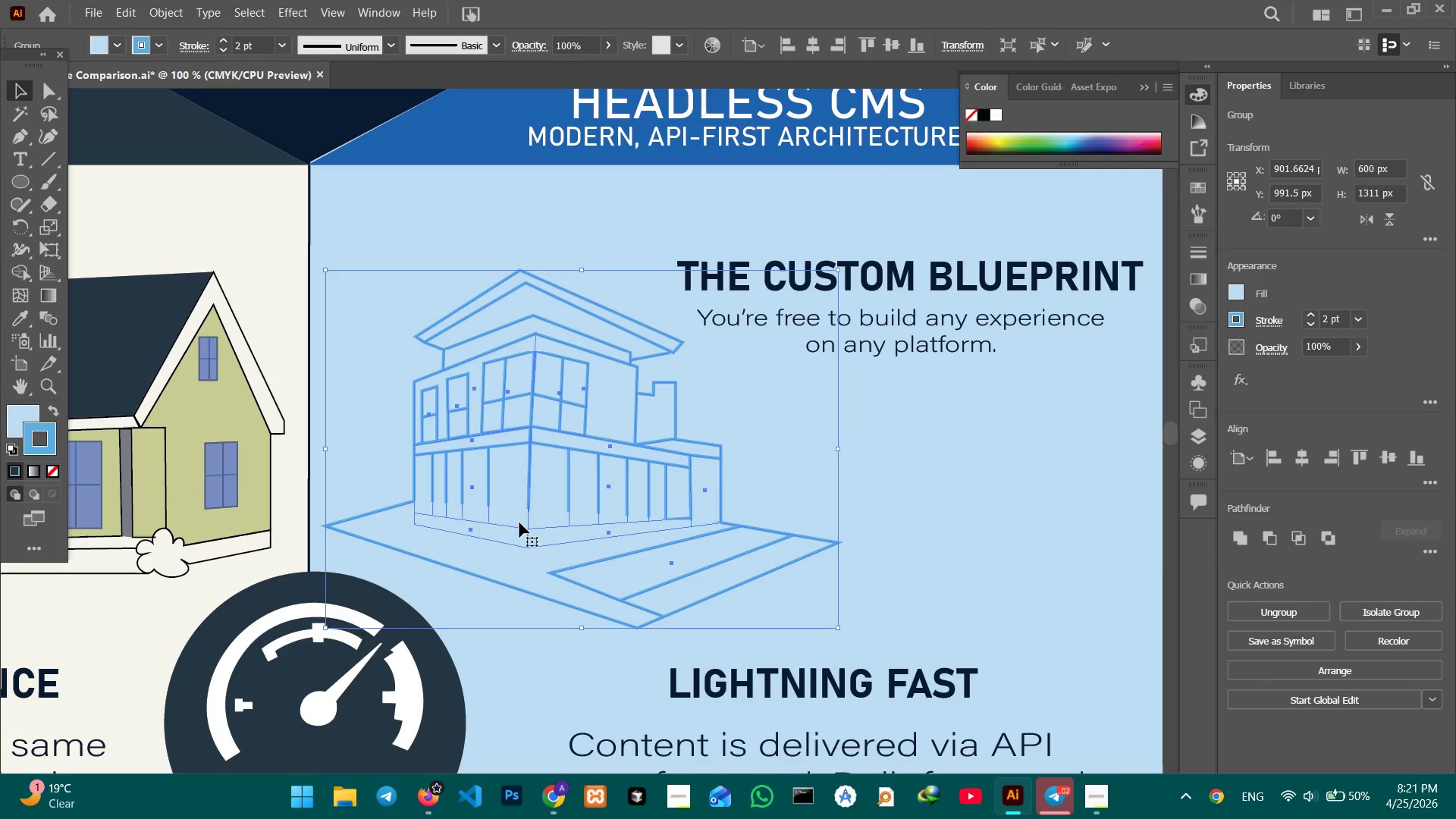 
left_click([519, 527])
 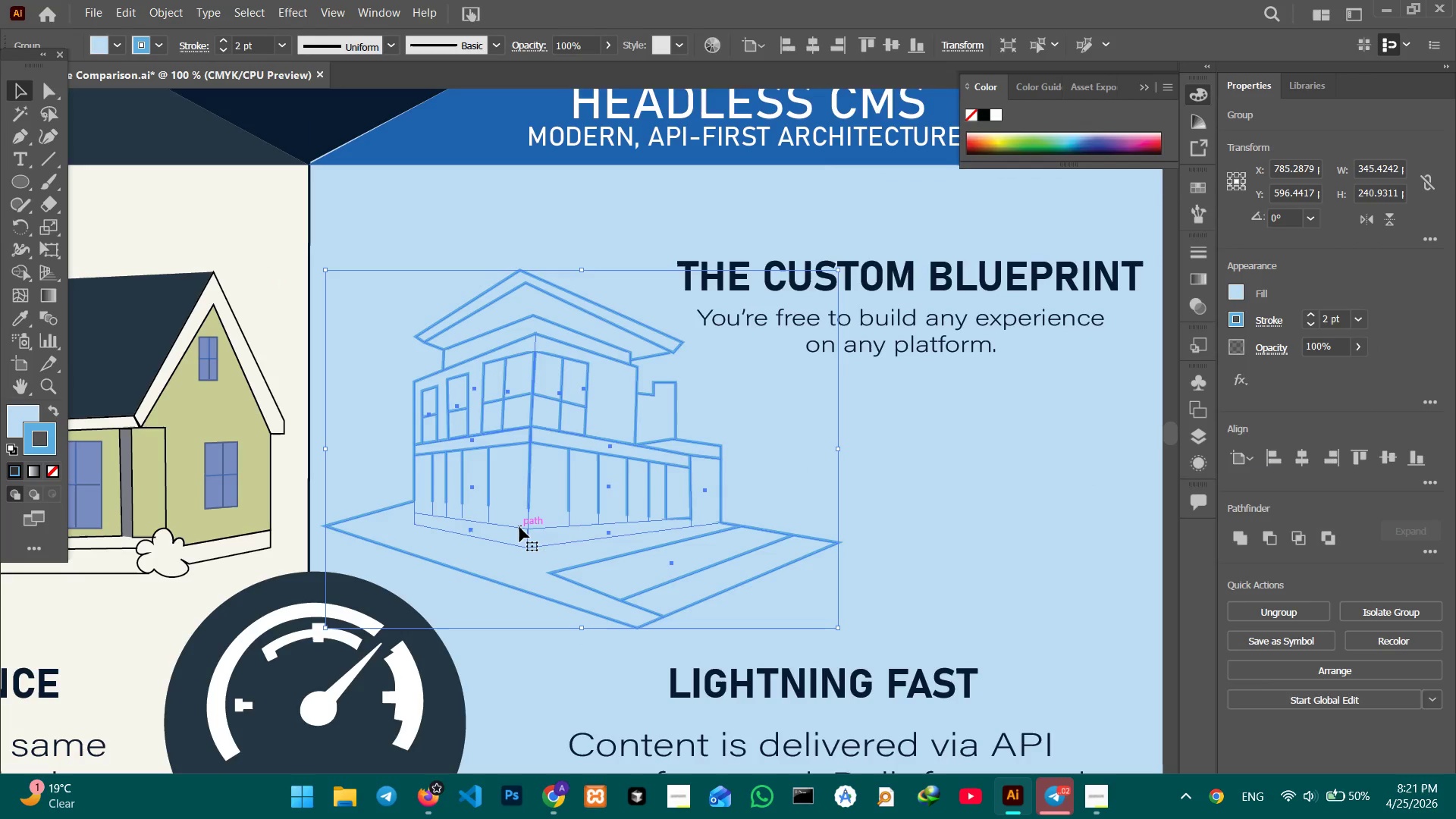 
double_click([519, 527])
 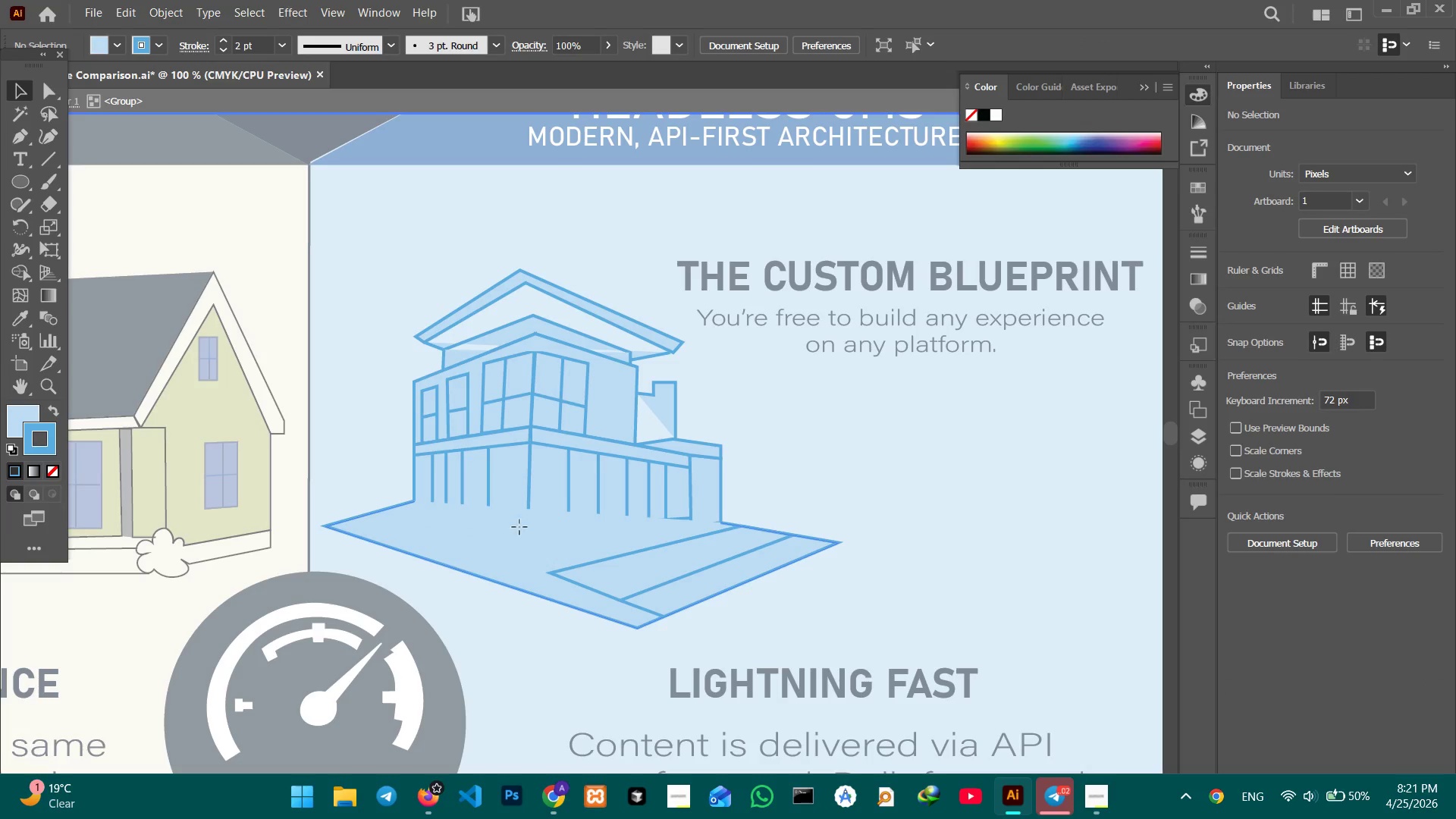 
triple_click([519, 527])
 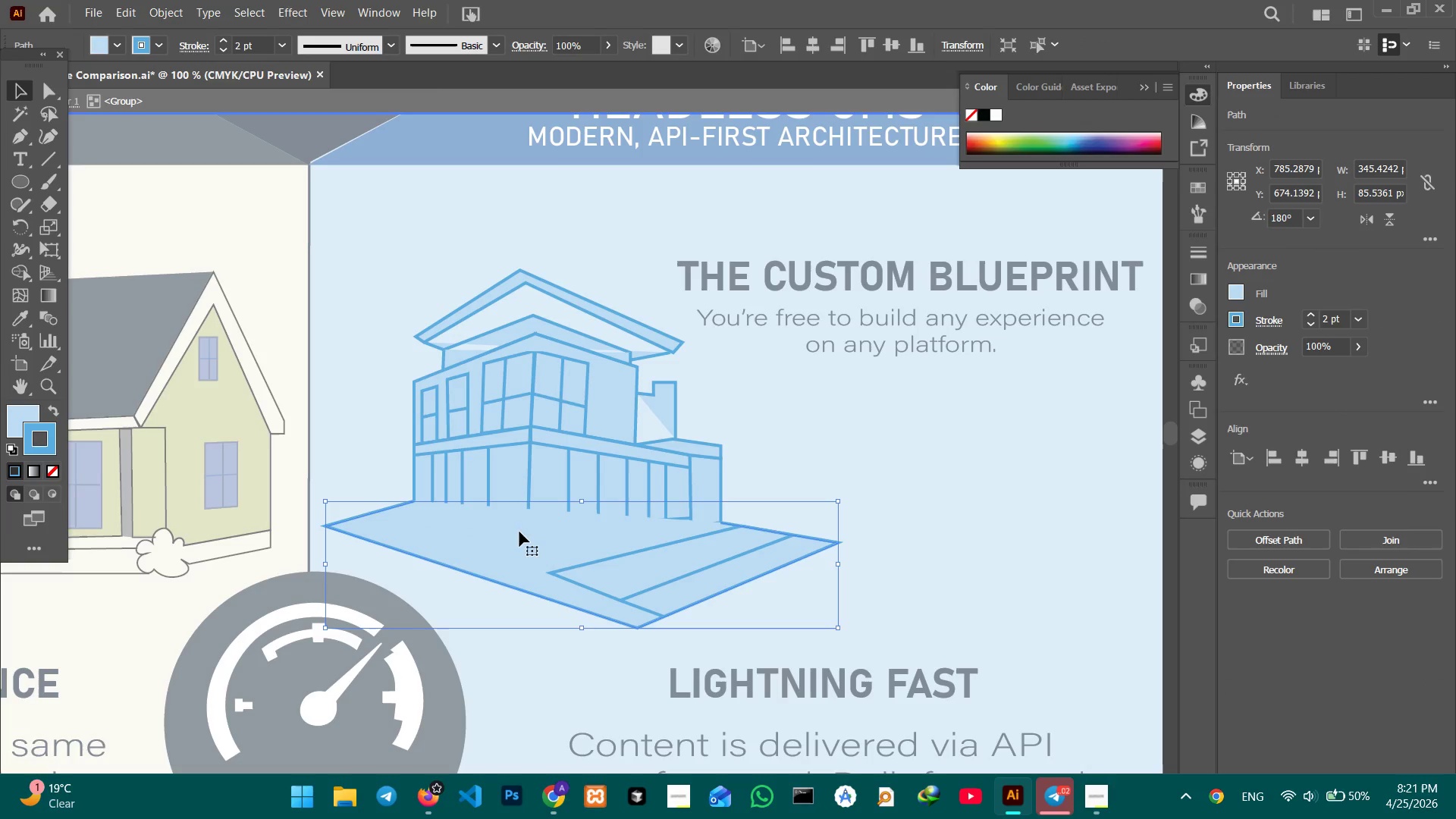 
left_click([520, 534])
 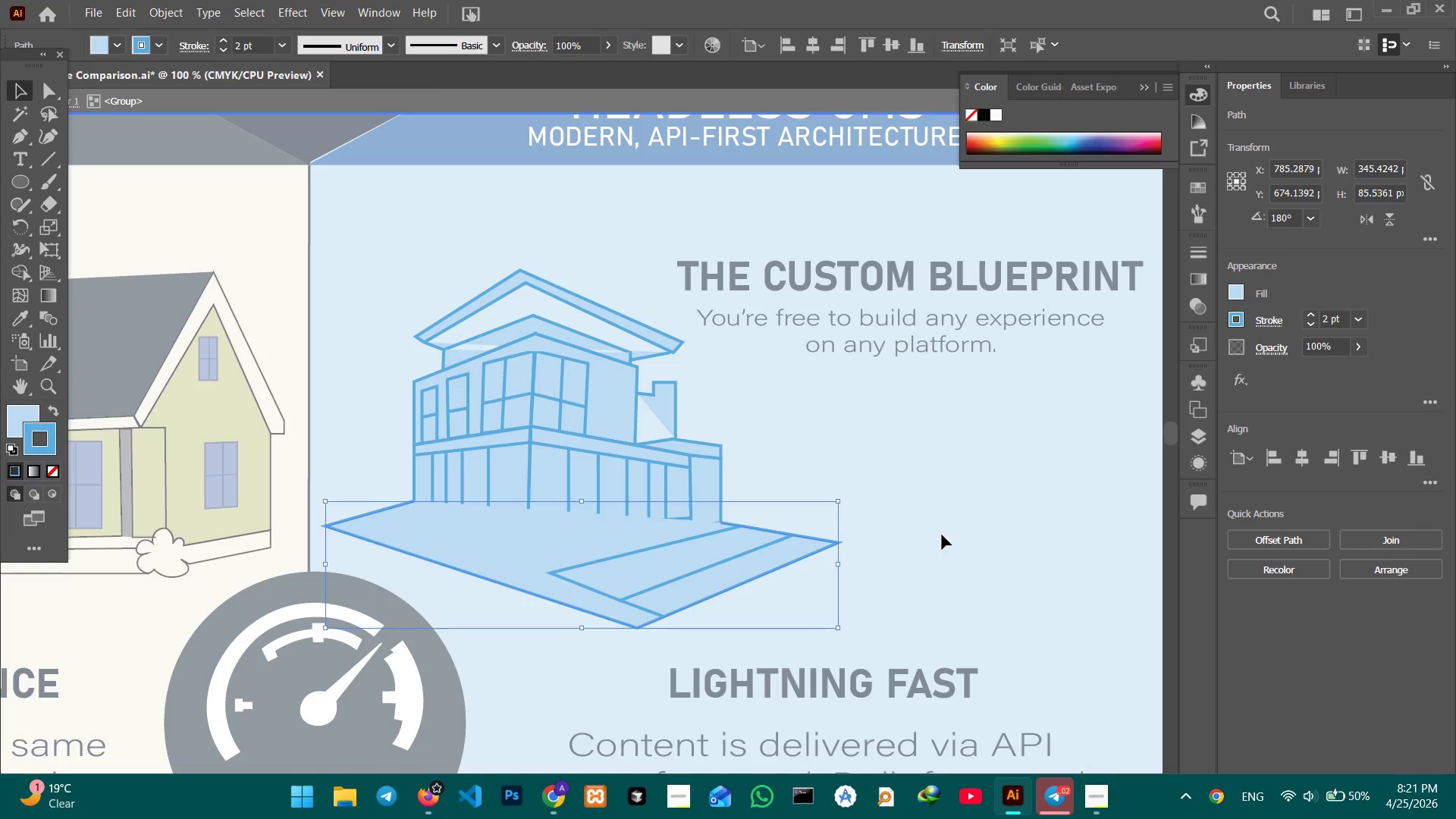 
double_click([943, 535])
 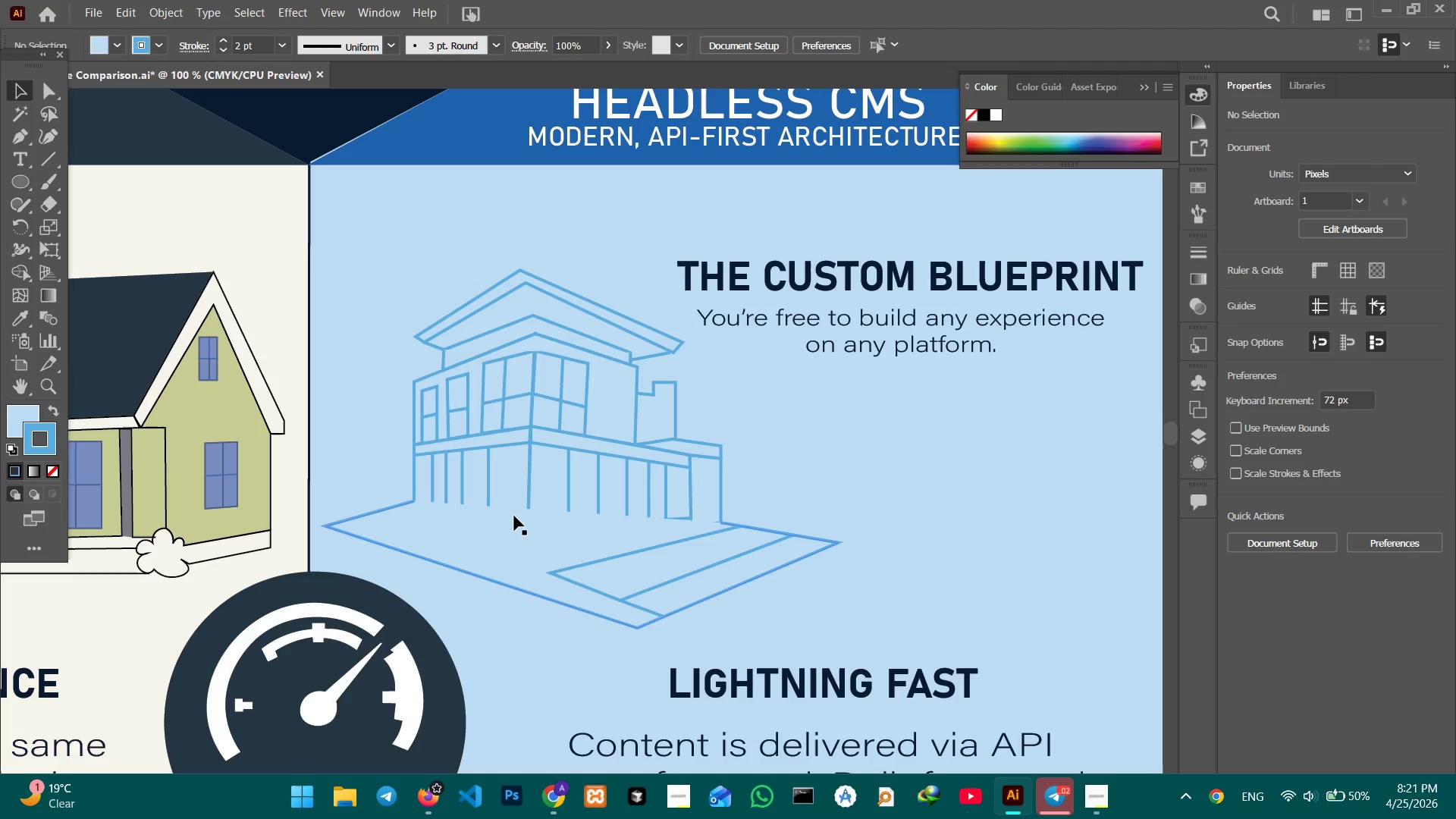 
left_click_drag(start_coordinate=[378, 375], to_coordinate=[733, 645])
 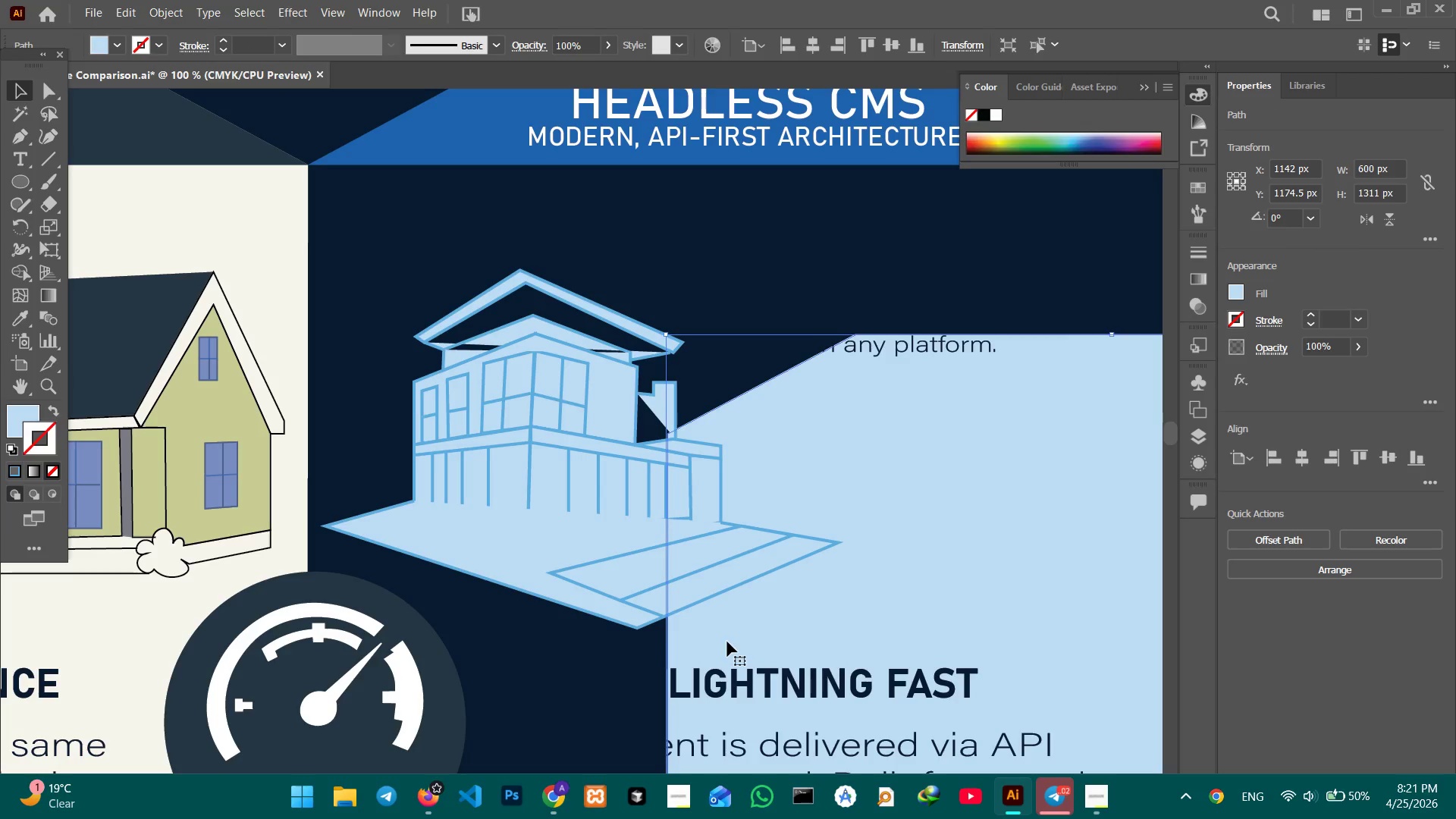 
key(Control+Z)
 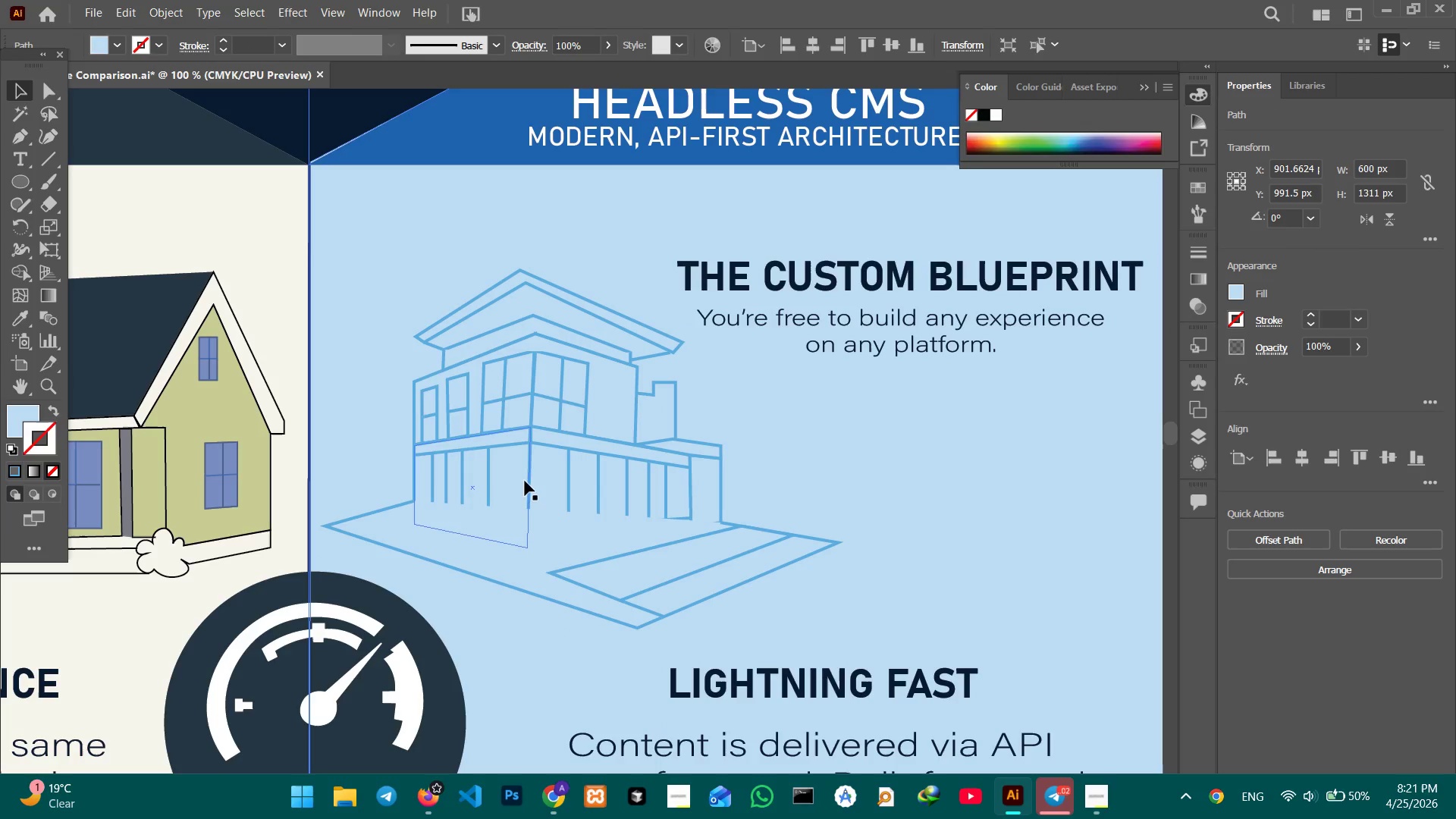 
left_click([528, 480])
 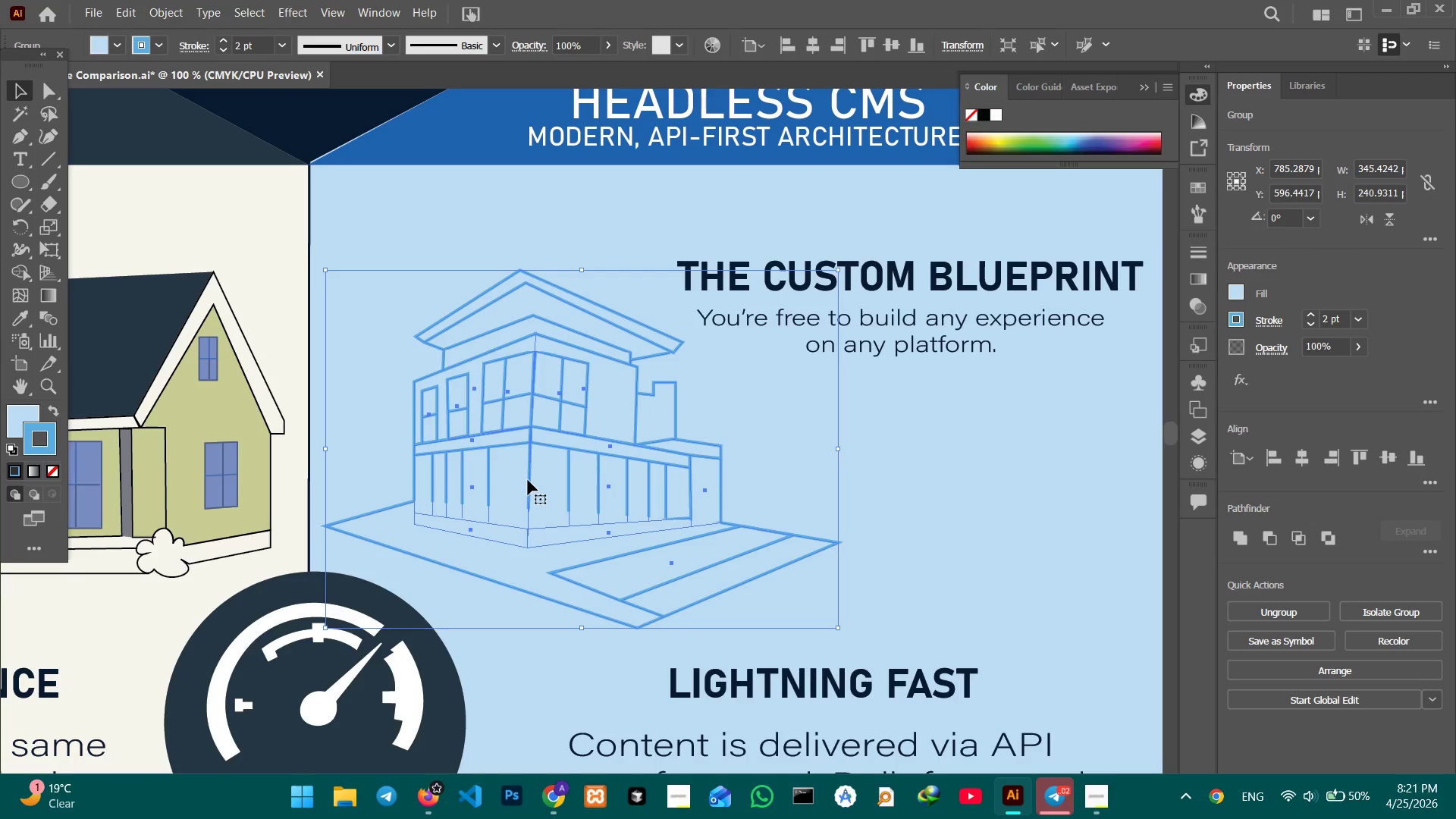 
left_click([528, 480])
 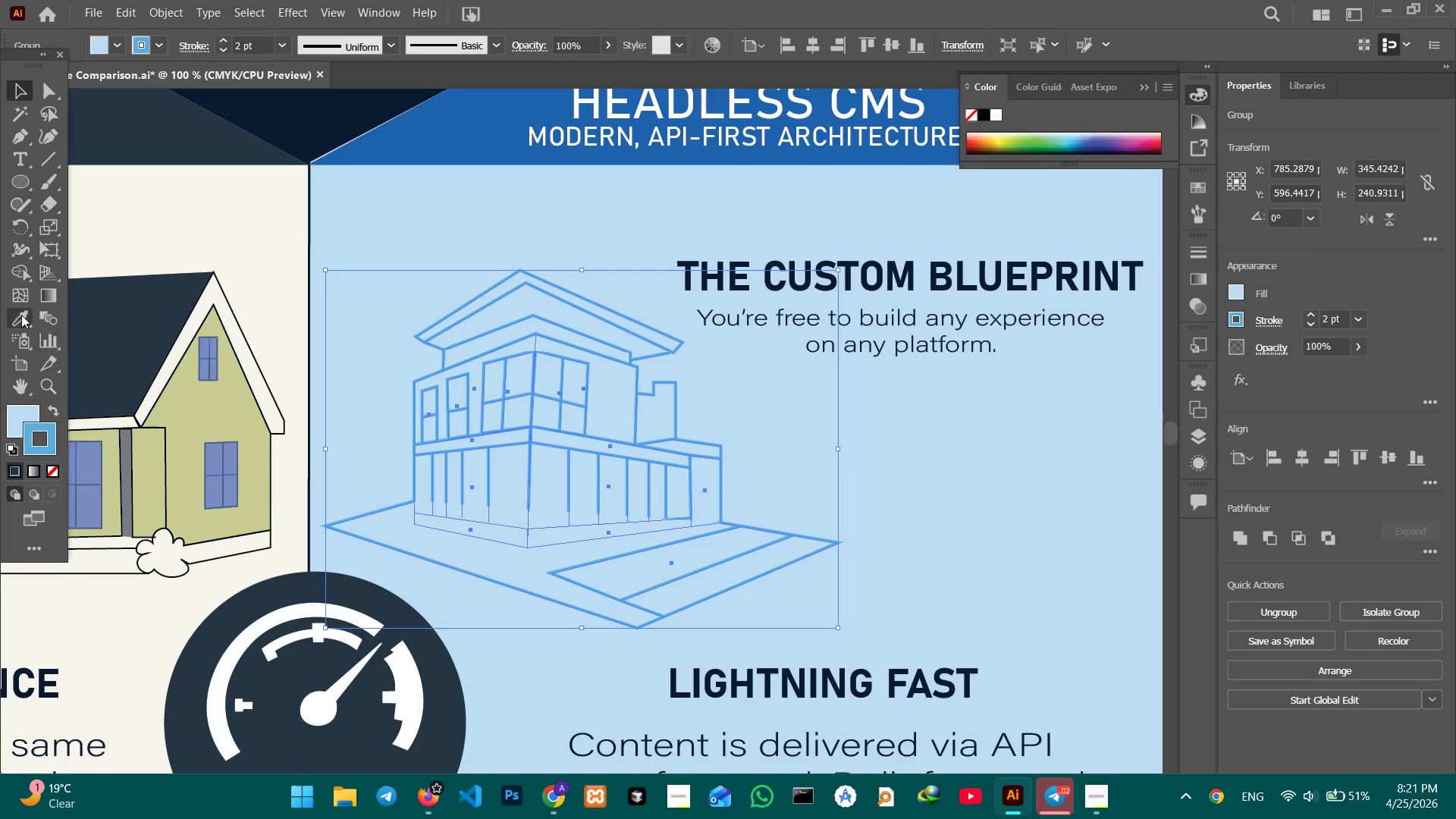 
left_click([20, 274])
 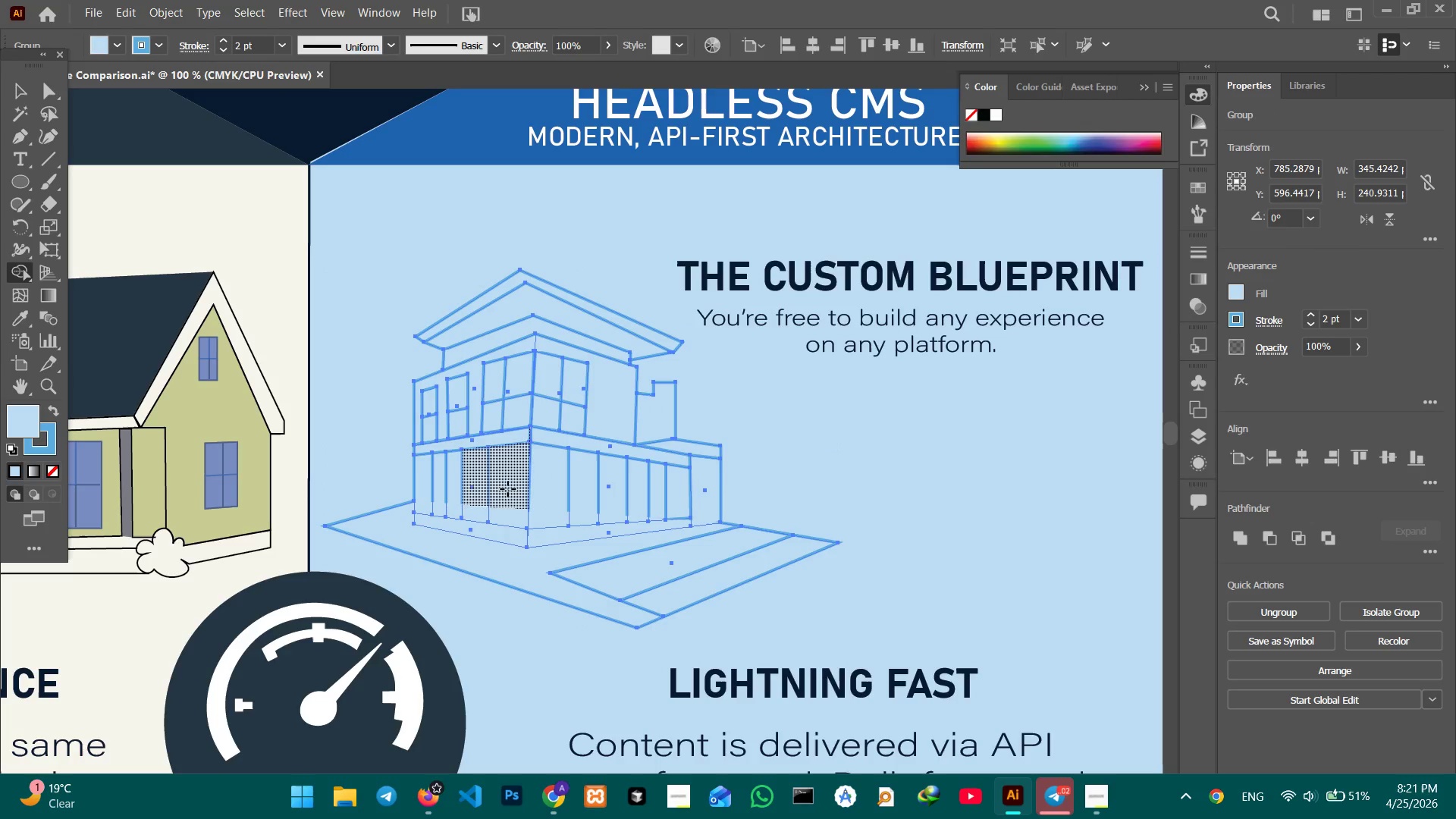 
left_click_drag(start_coordinate=[508, 489], to_coordinate=[508, 514])
 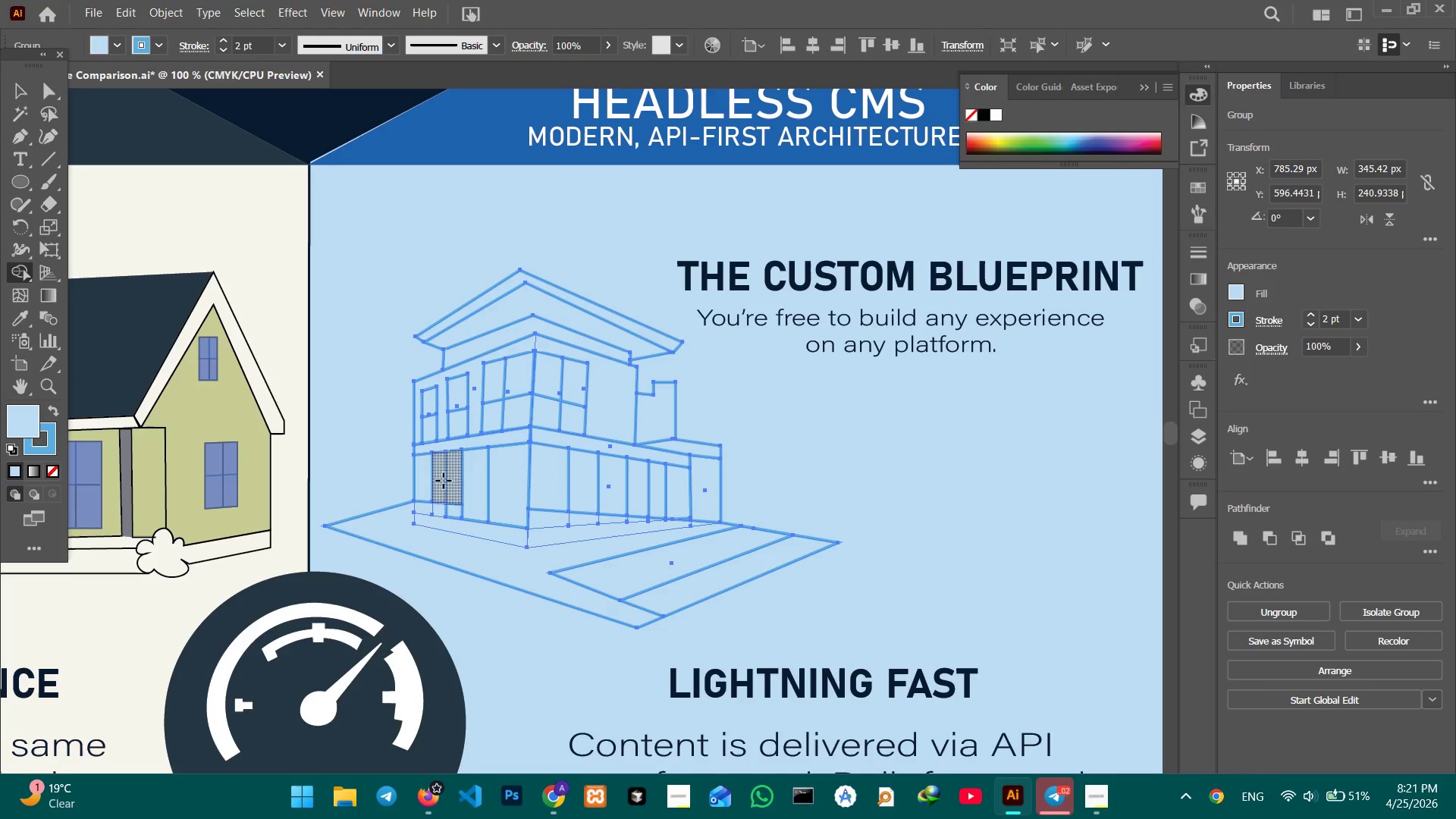 
left_click_drag(start_coordinate=[450, 482], to_coordinate=[453, 509])
 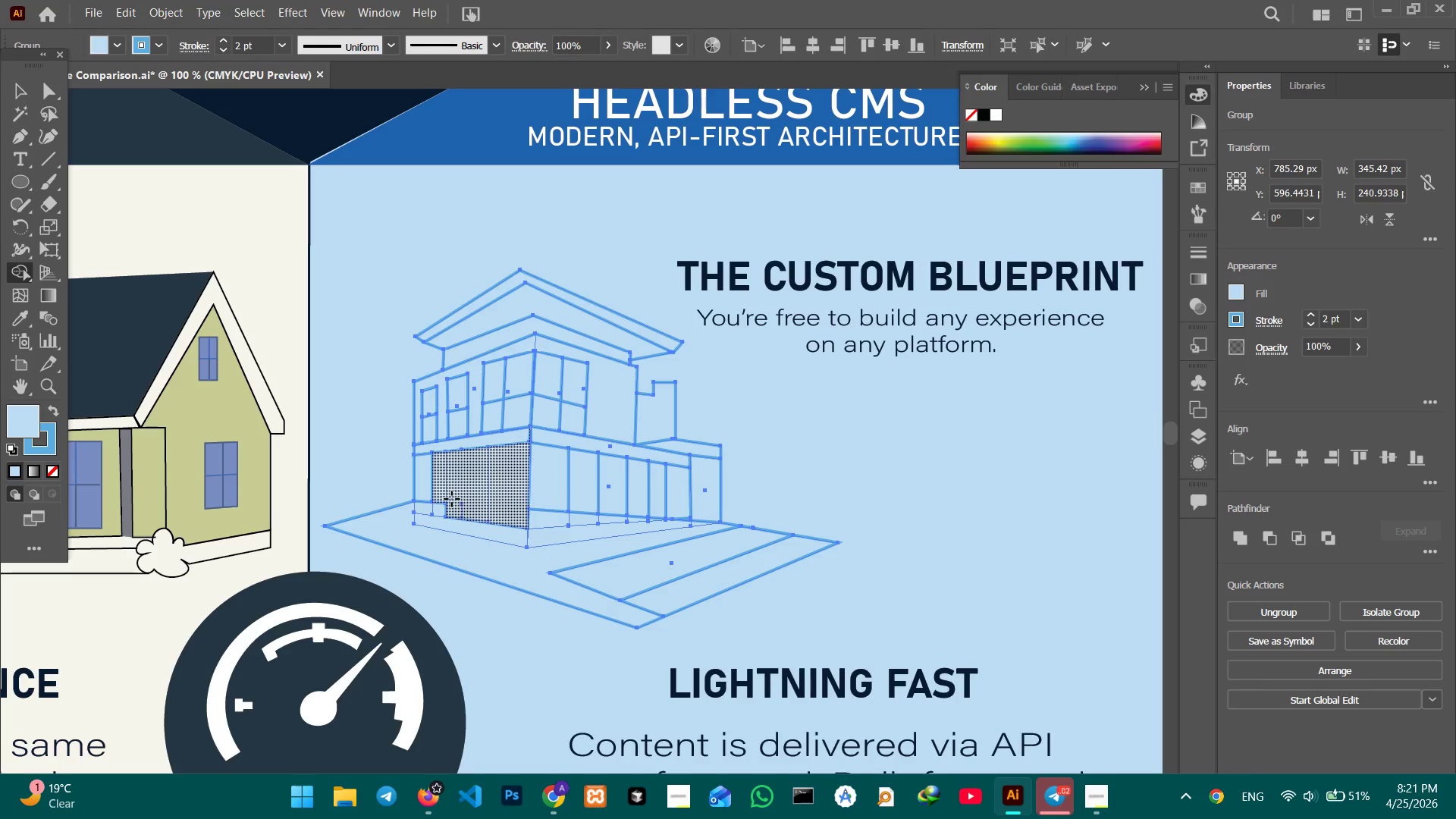 
key(Control+Z)
 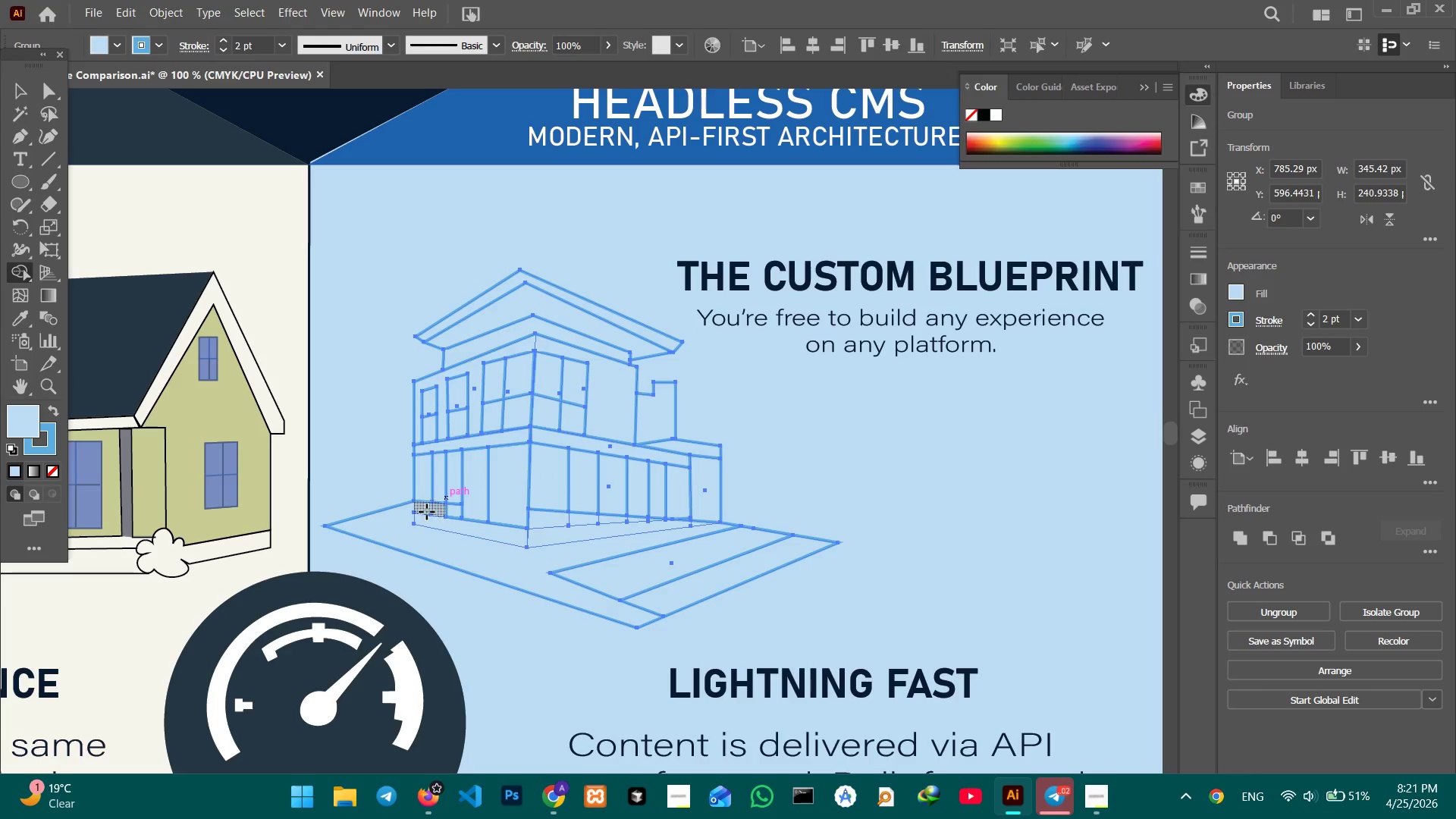 
left_click([423, 510])
 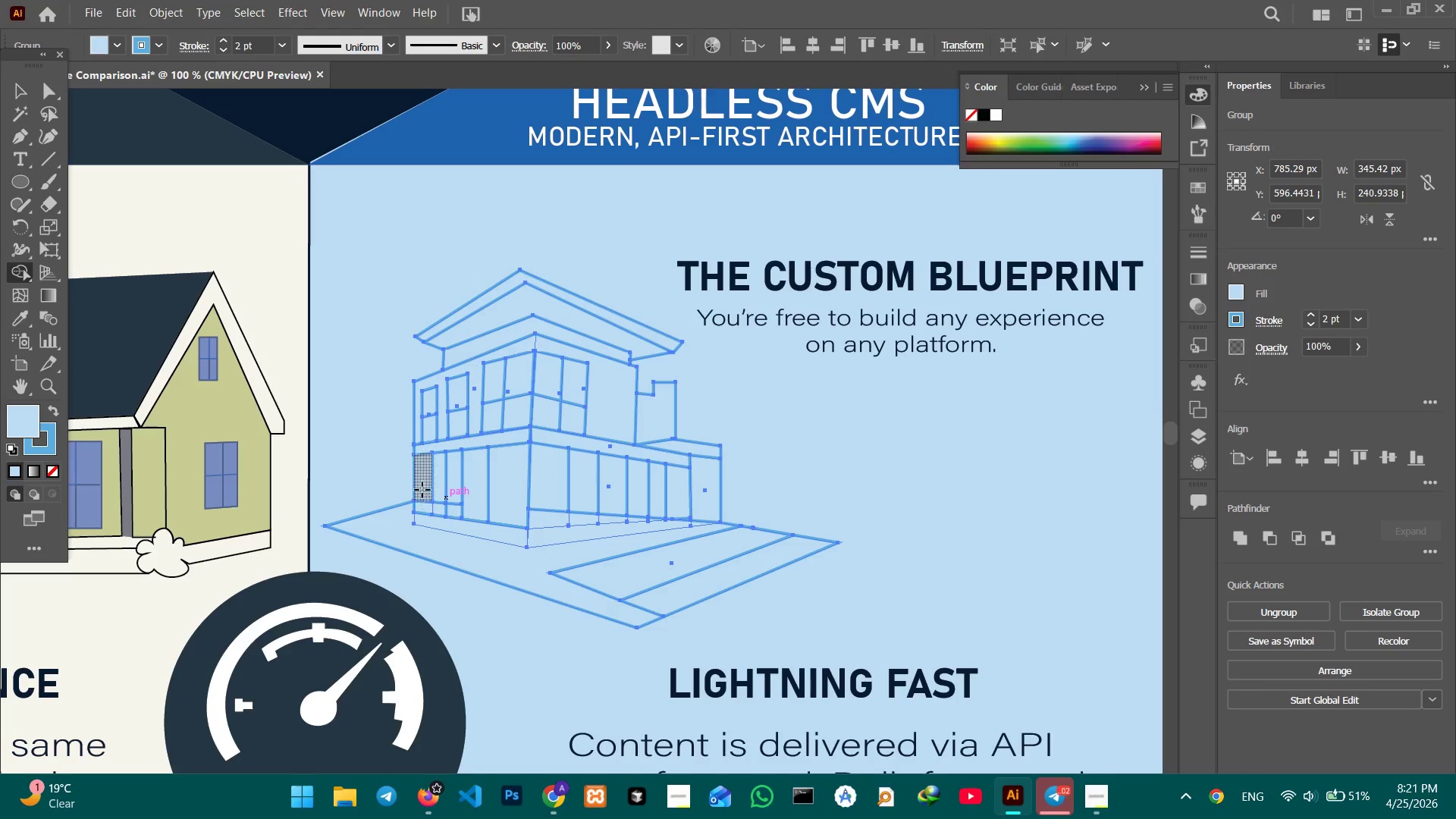 
left_click([422, 487])
 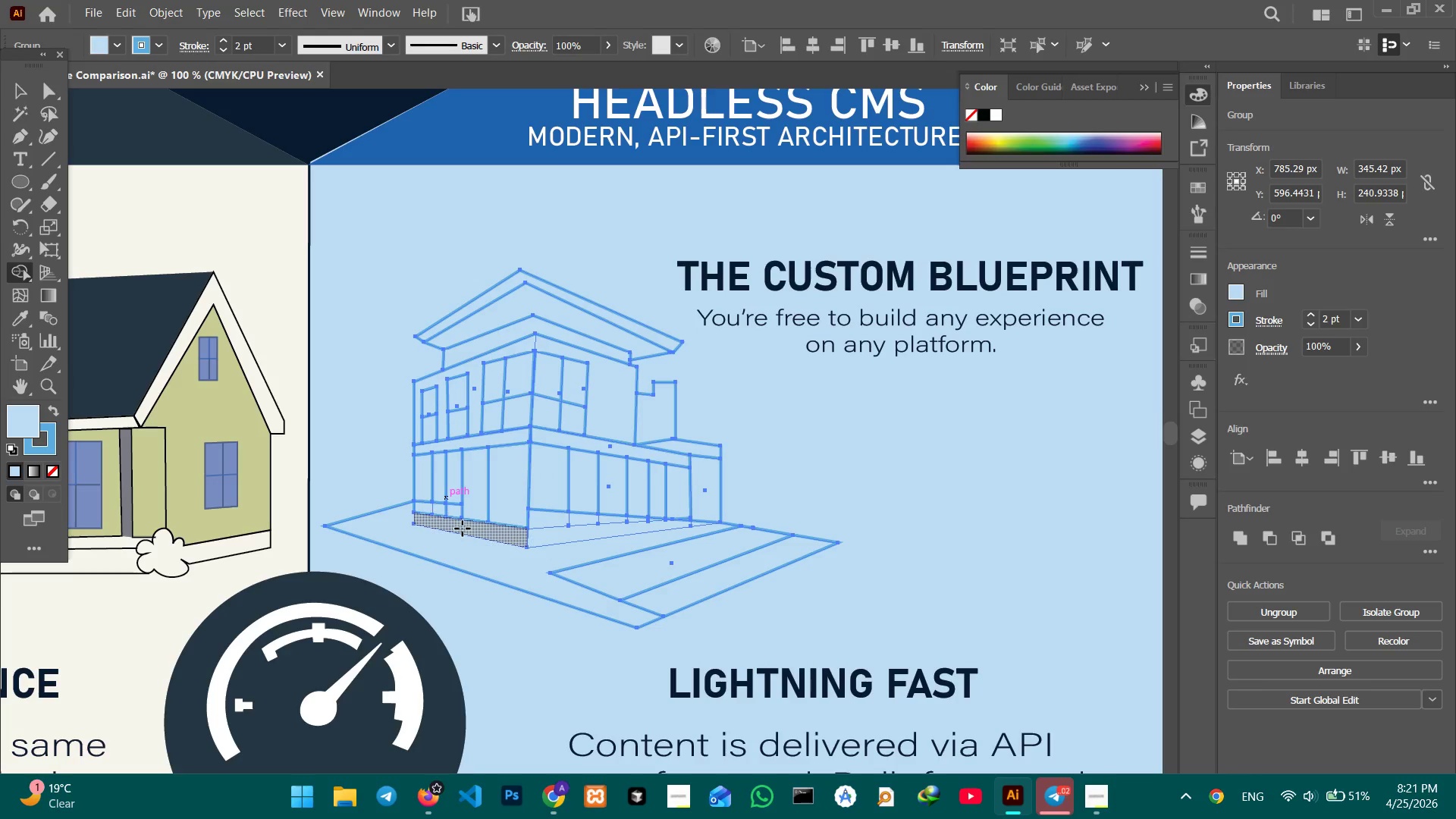 
left_click([463, 529])
 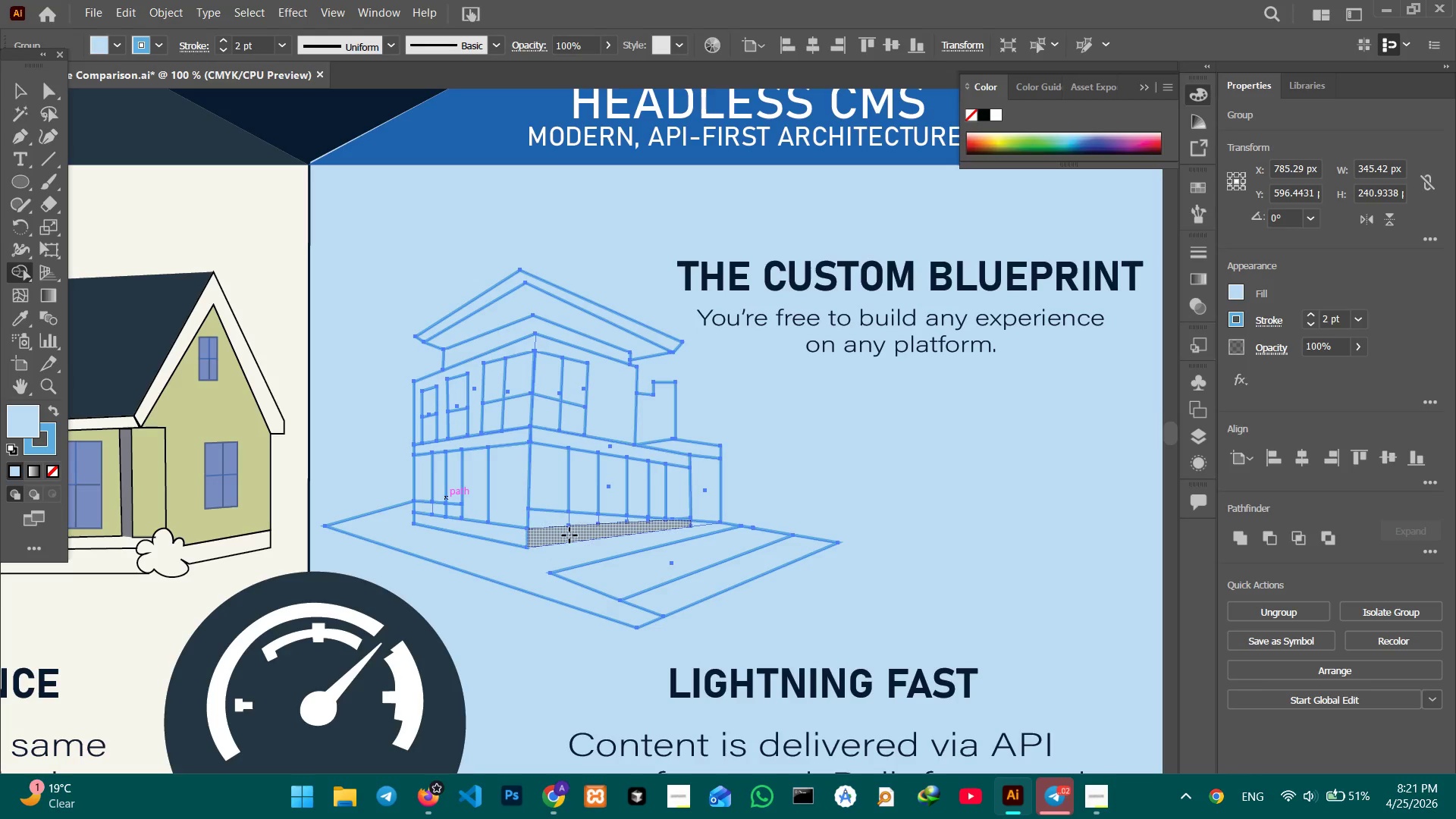 
left_click([566, 535])
 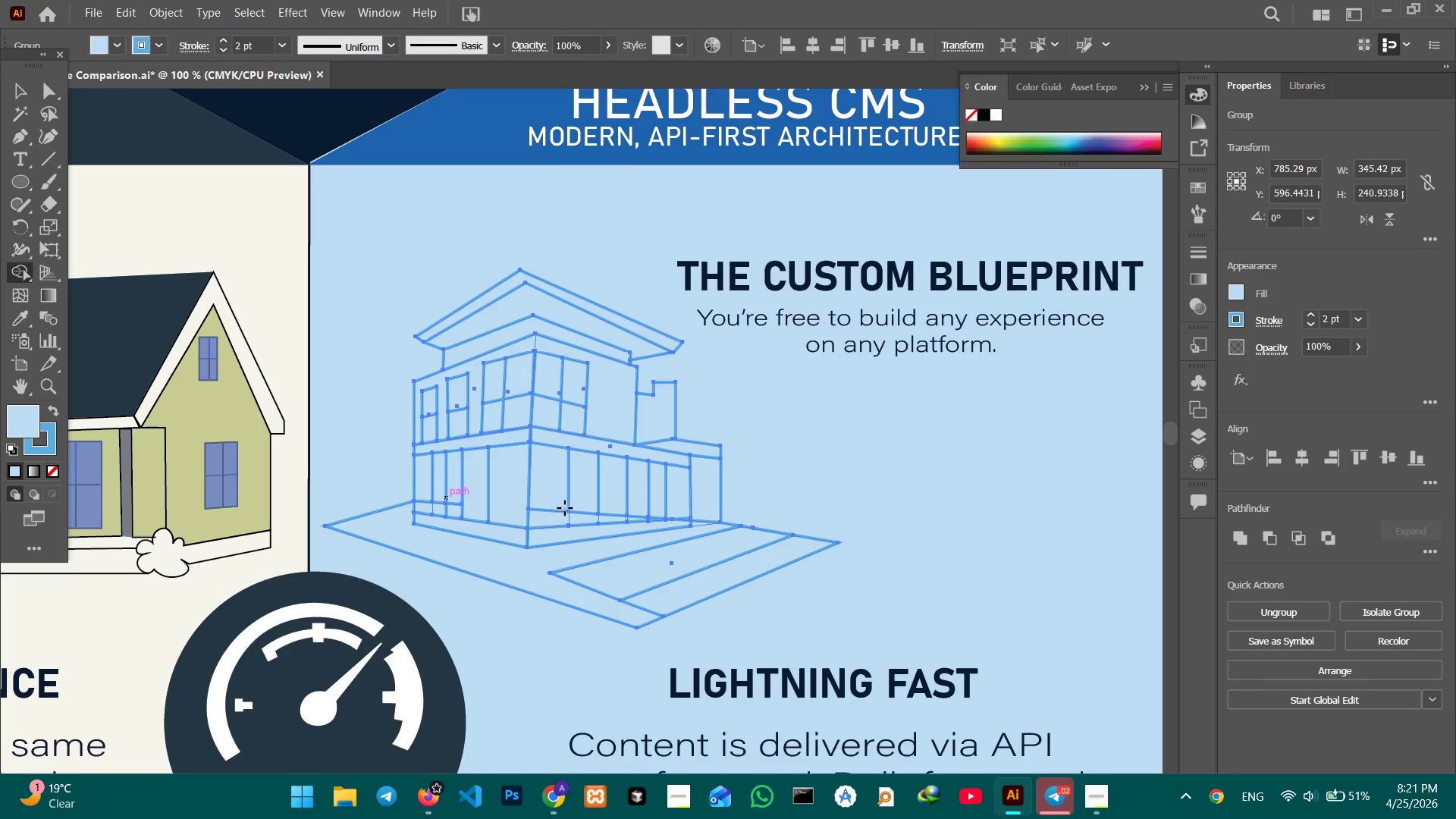 
left_click_drag(start_coordinate=[551, 492], to_coordinate=[551, 521])
 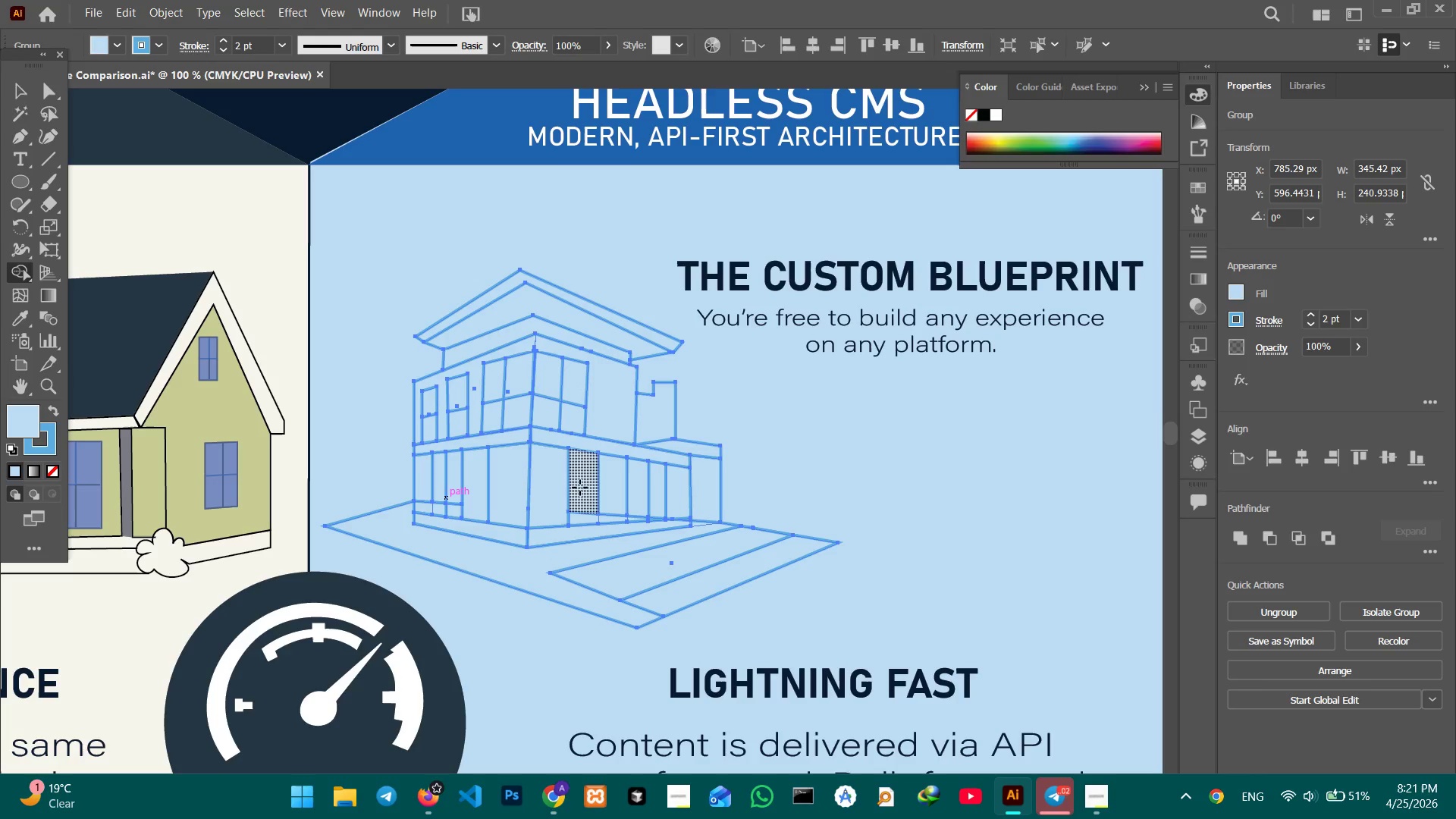 
left_click_drag(start_coordinate=[580, 488], to_coordinate=[584, 517])
 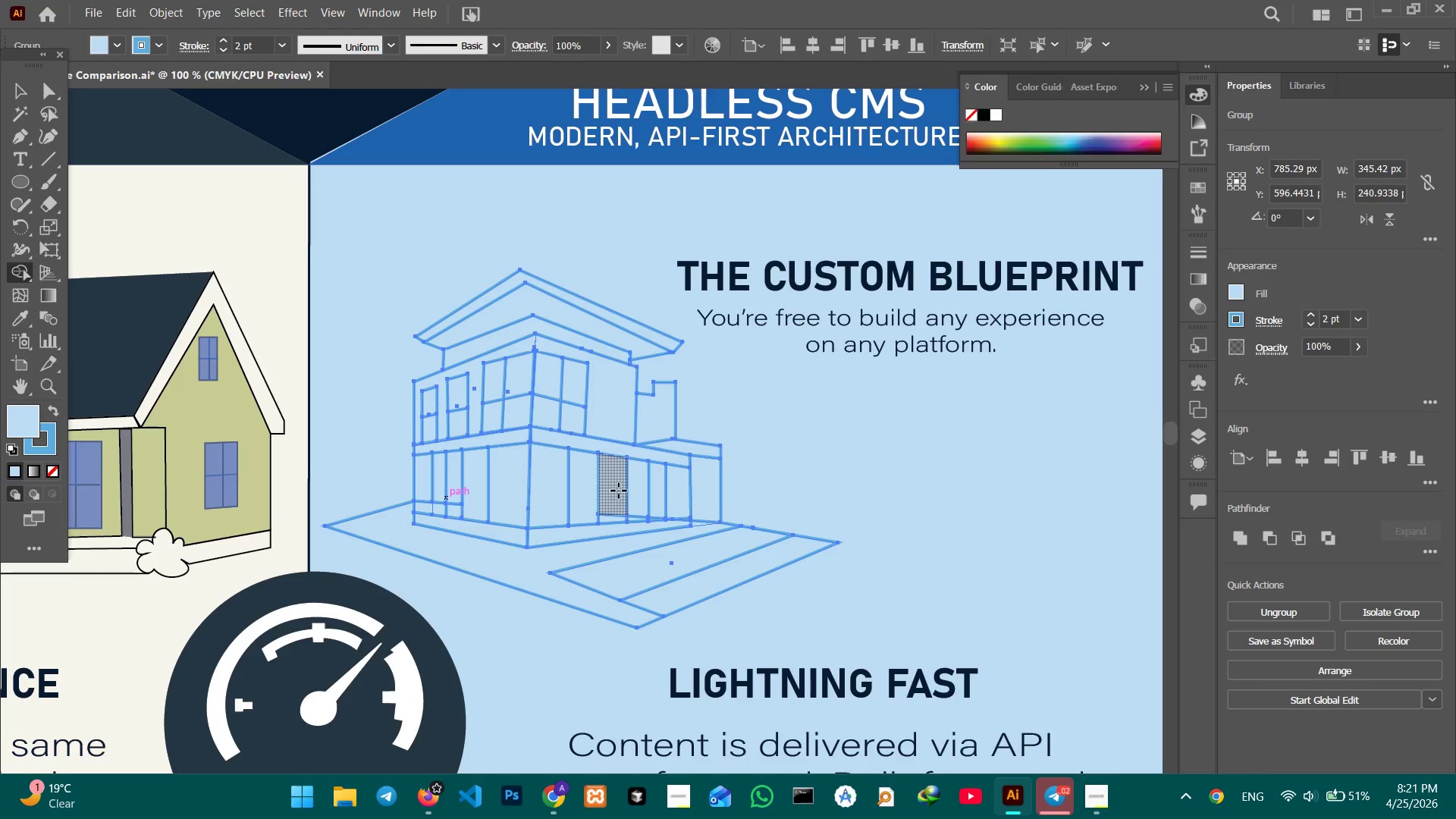 
left_click_drag(start_coordinate=[619, 490], to_coordinate=[620, 516])
 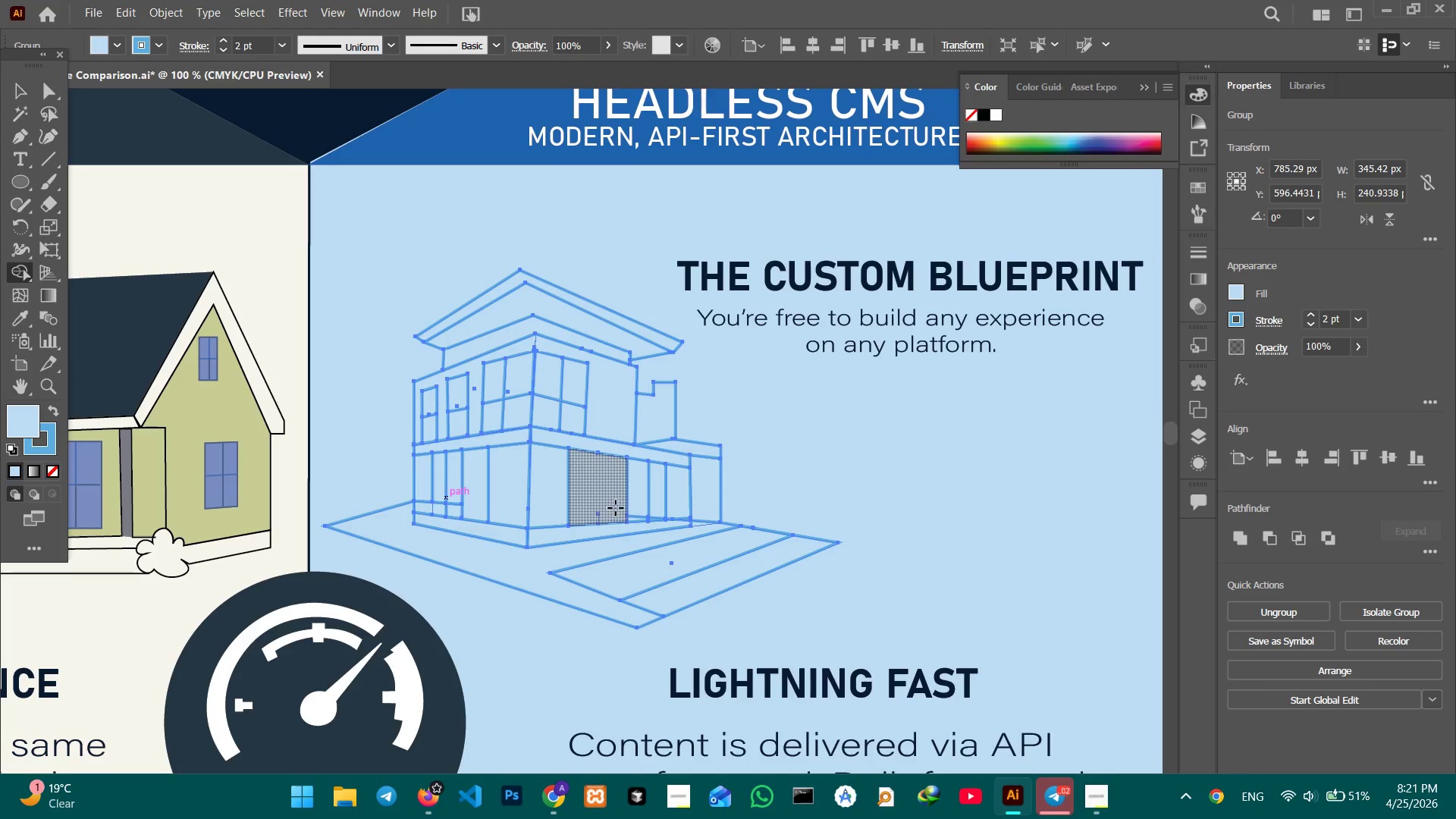 
key(Control+Z)
 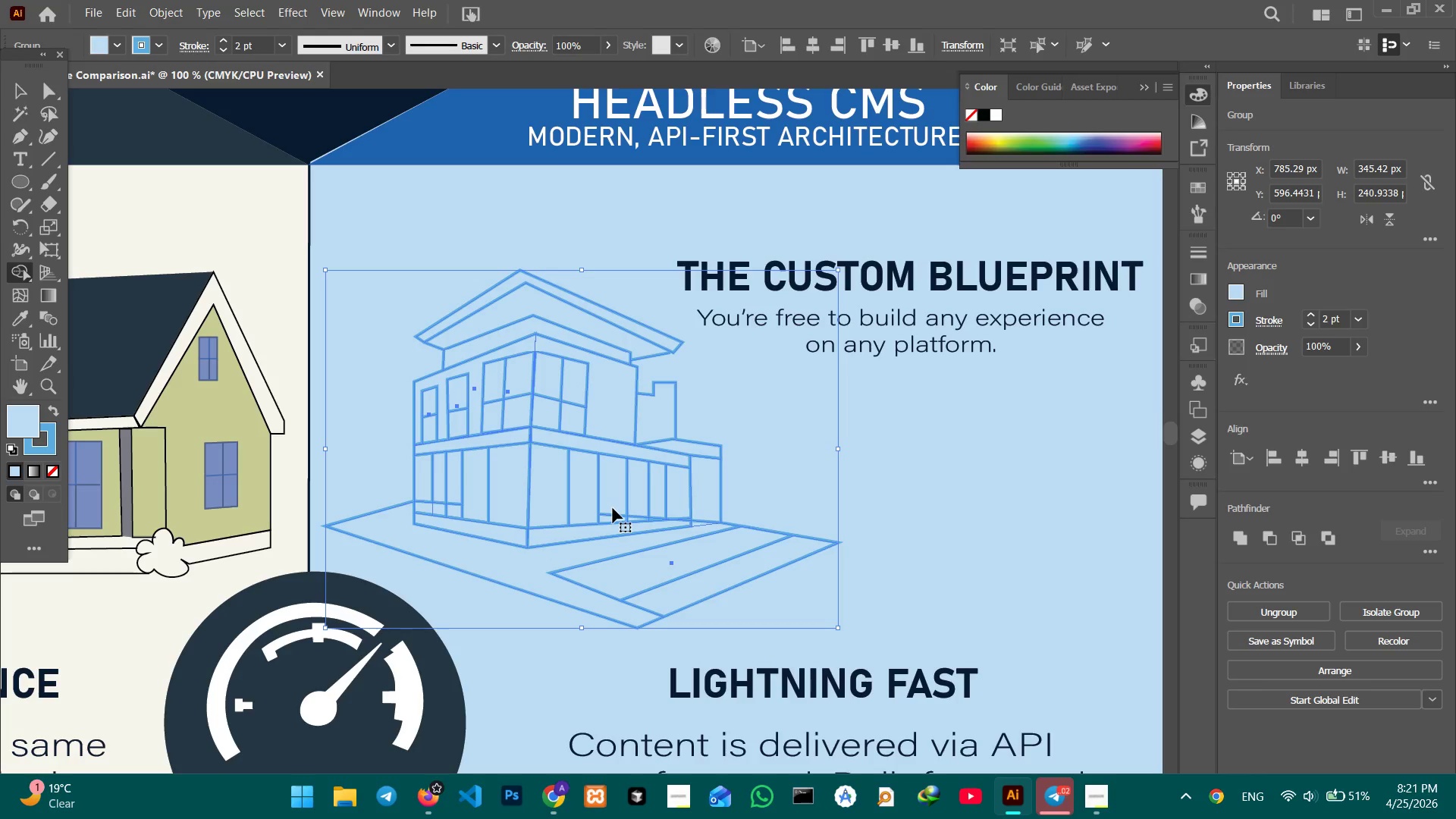 
key(Control+Z)
 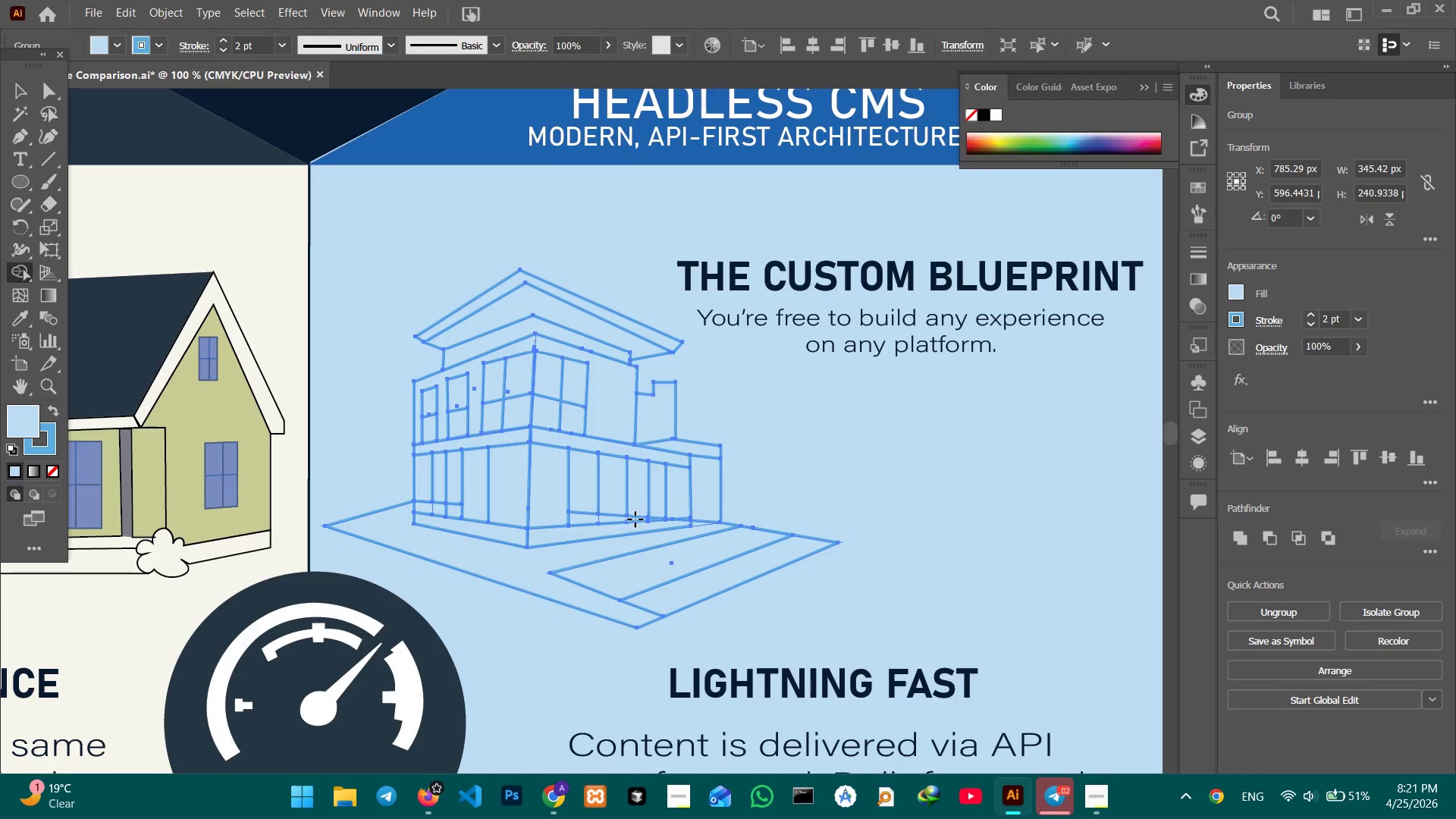 
wait(5.67)
 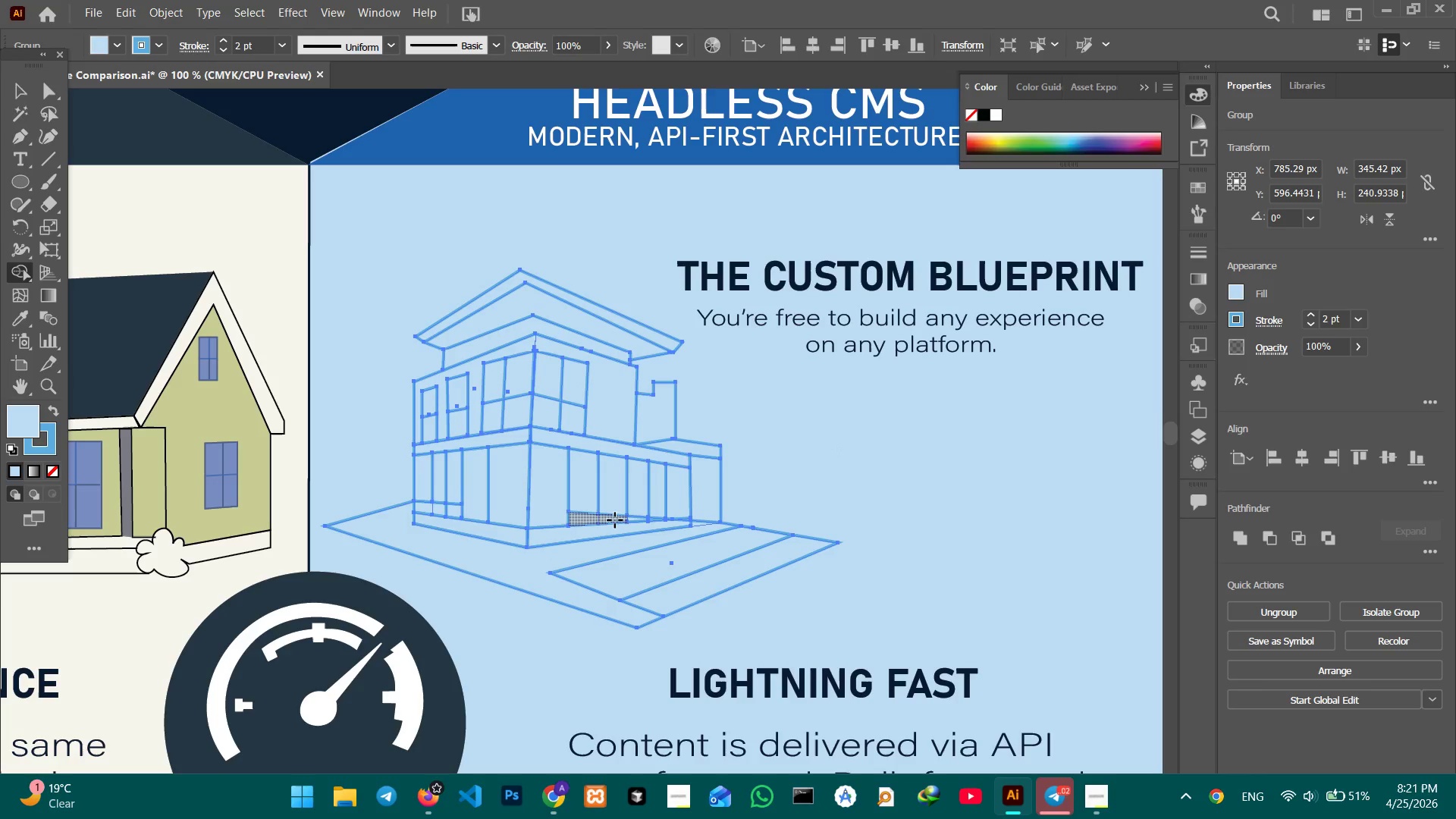 
left_click_drag(start_coordinate=[635, 497], to_coordinate=[638, 519])
 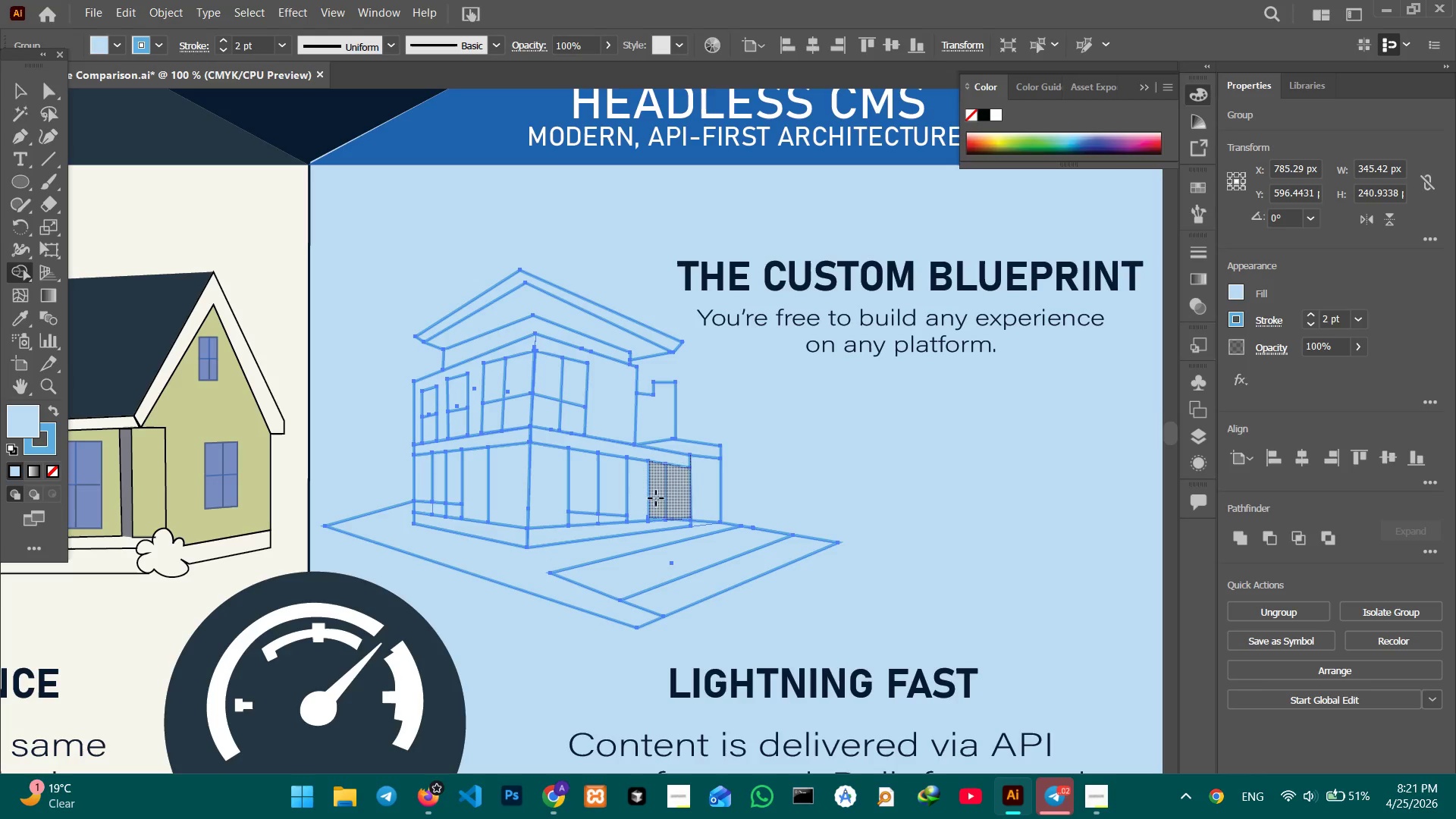 
left_click_drag(start_coordinate=[656, 497], to_coordinate=[657, 519])
 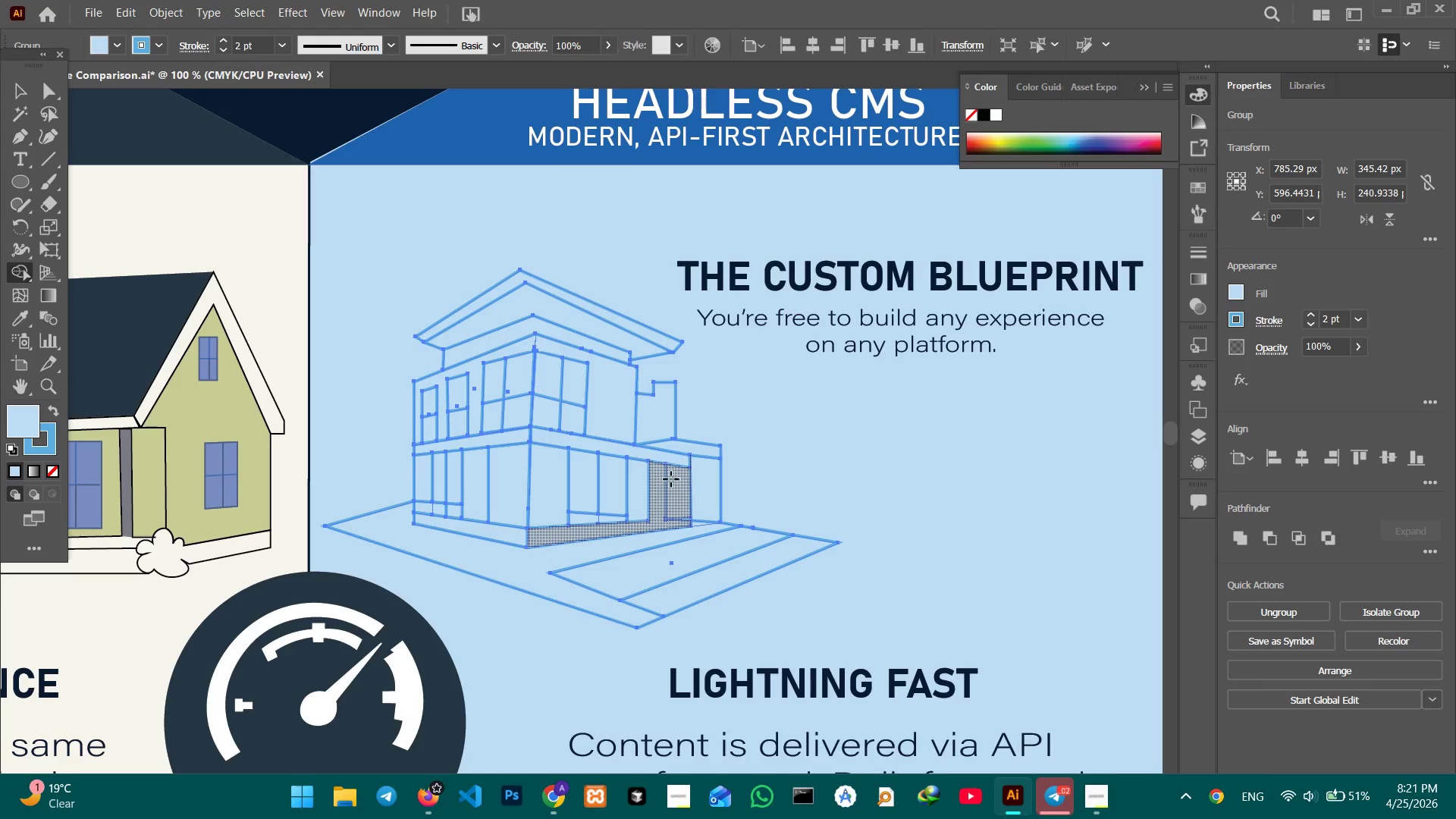 
key(Control+Z)
 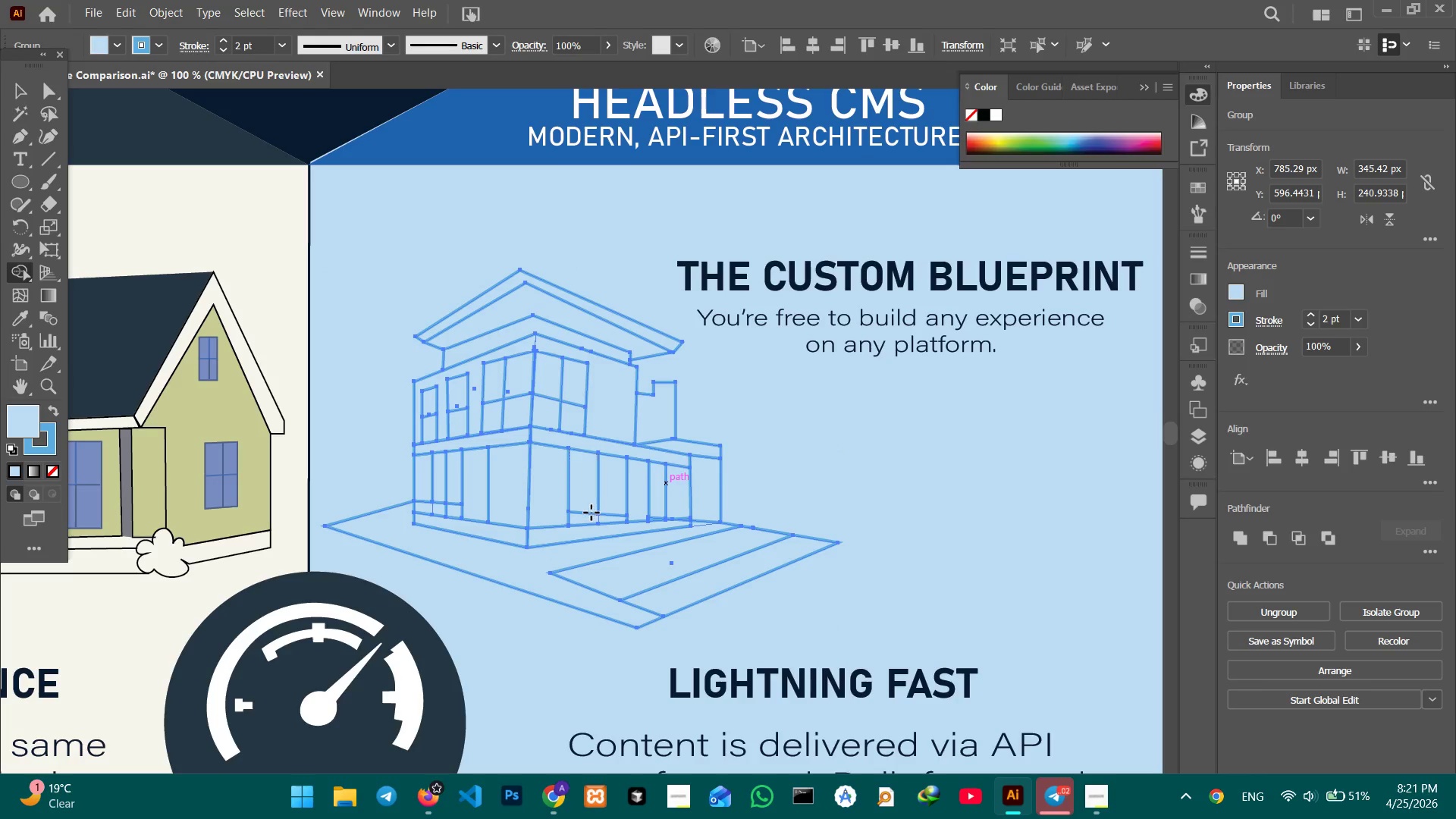 
left_click_drag(start_coordinate=[584, 505], to_coordinate=[585, 518])
 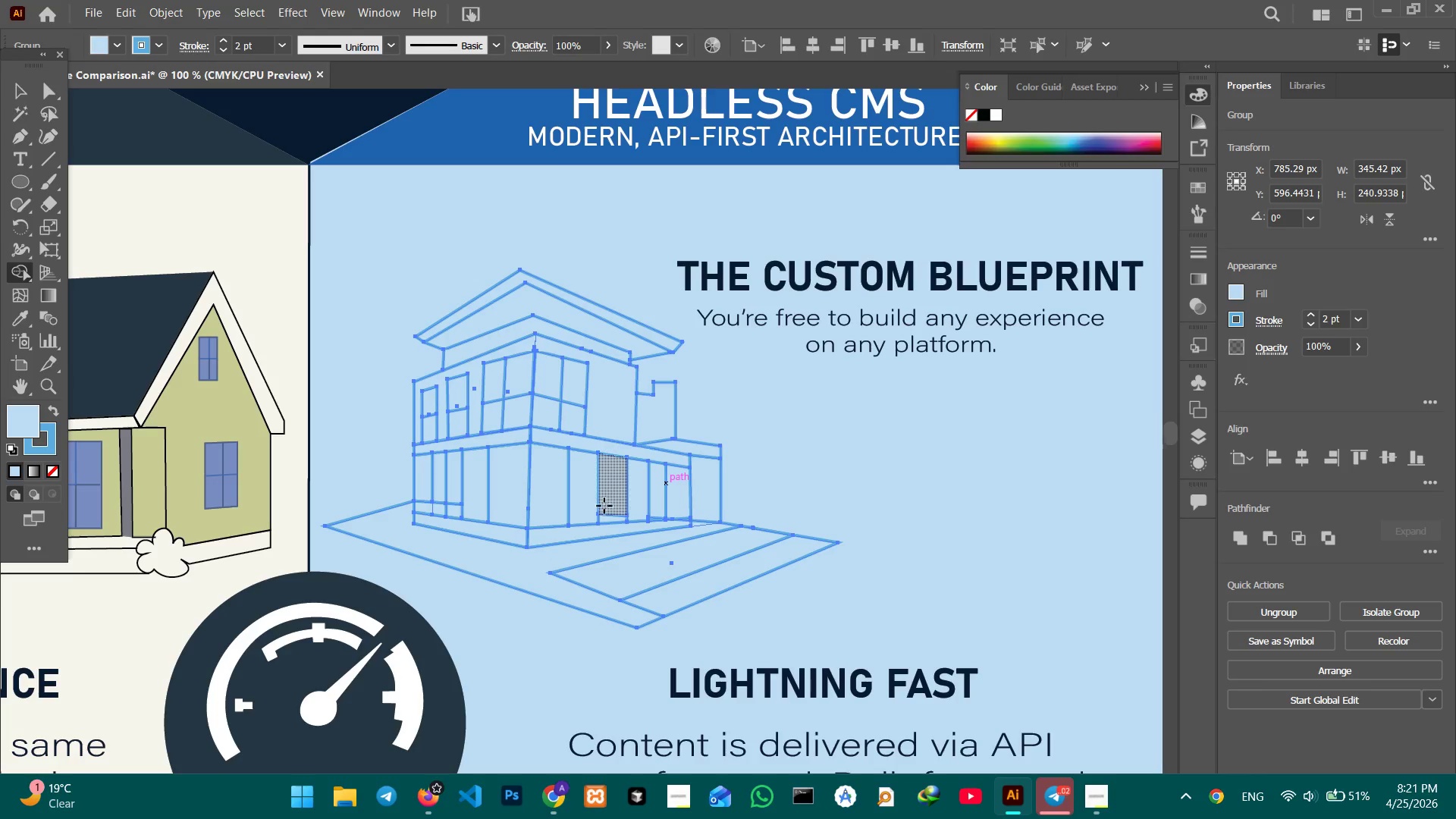 
left_click_drag(start_coordinate=[605, 507], to_coordinate=[607, 516])
 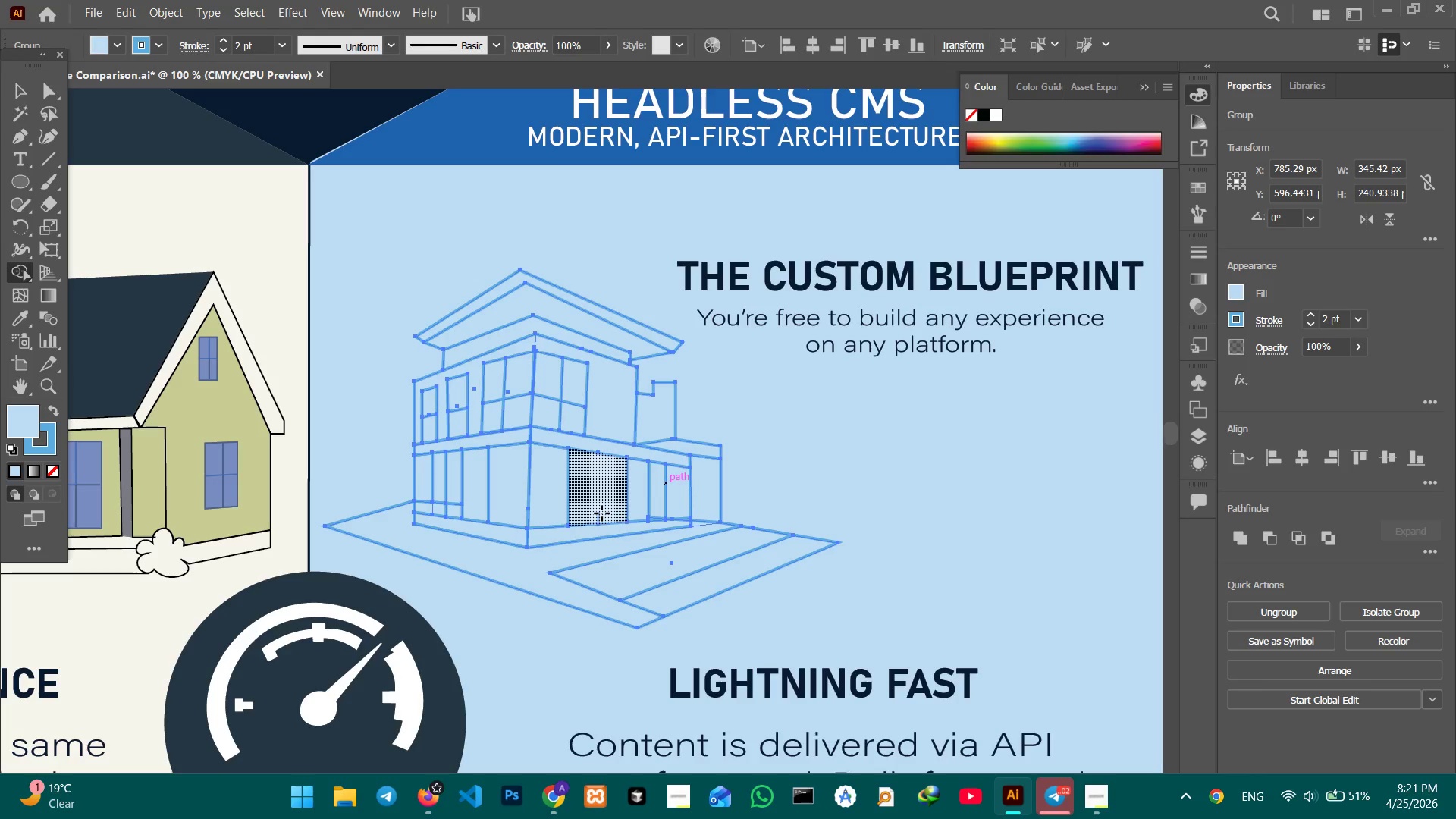 
key(Control+Z)
 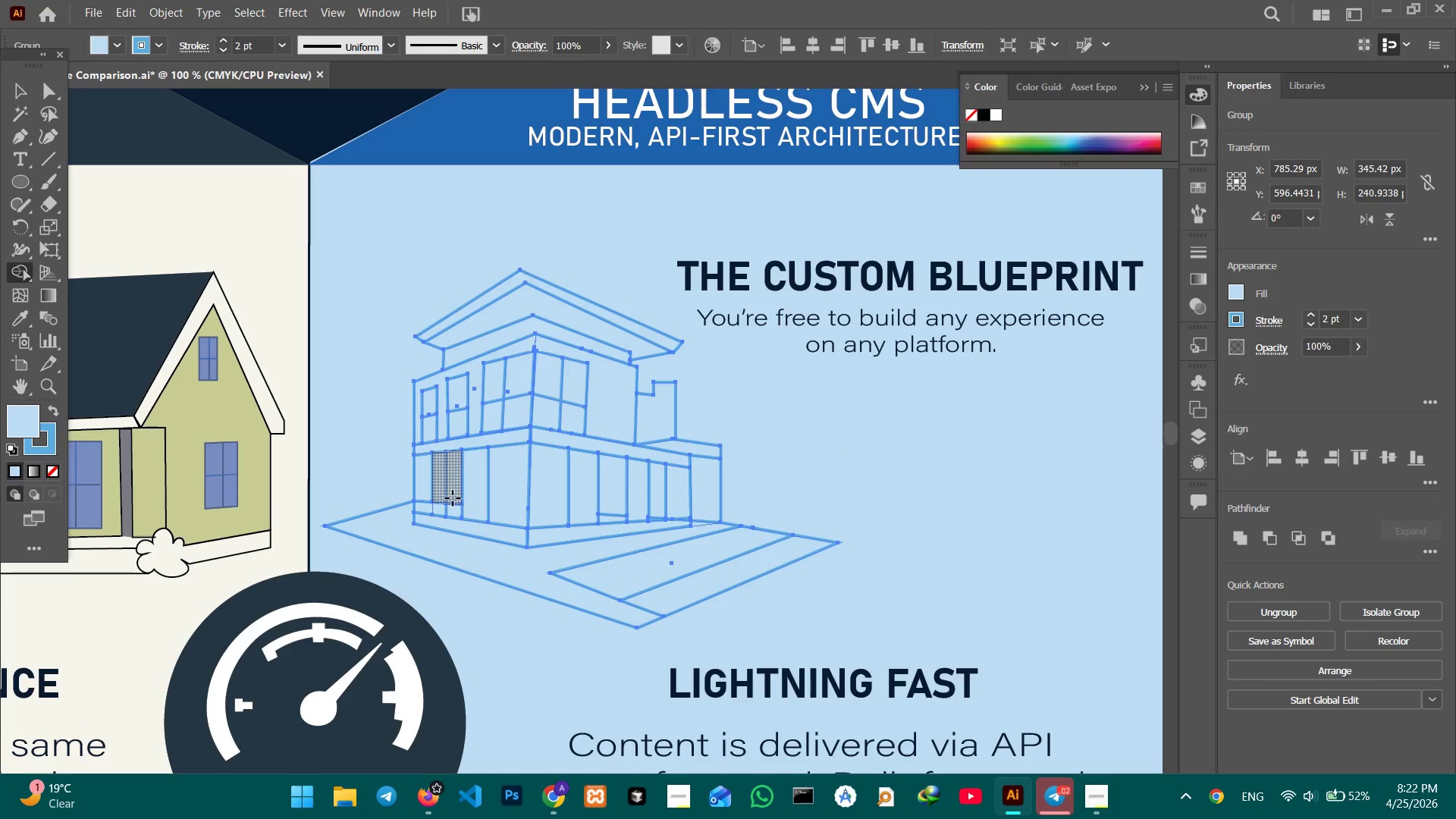 
left_click_drag(start_coordinate=[455, 491], to_coordinate=[456, 511])
 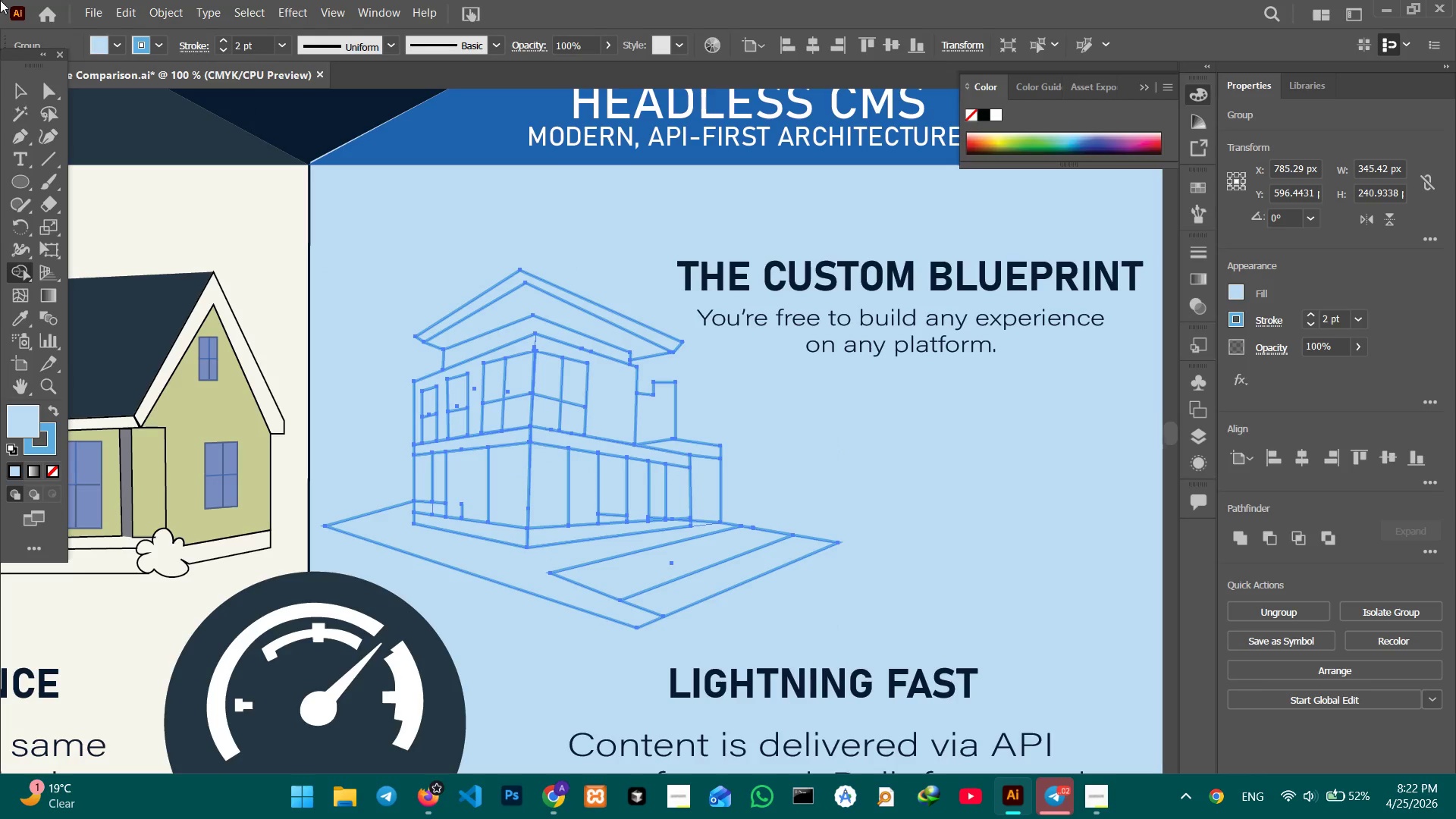 
left_click([8, 88])
 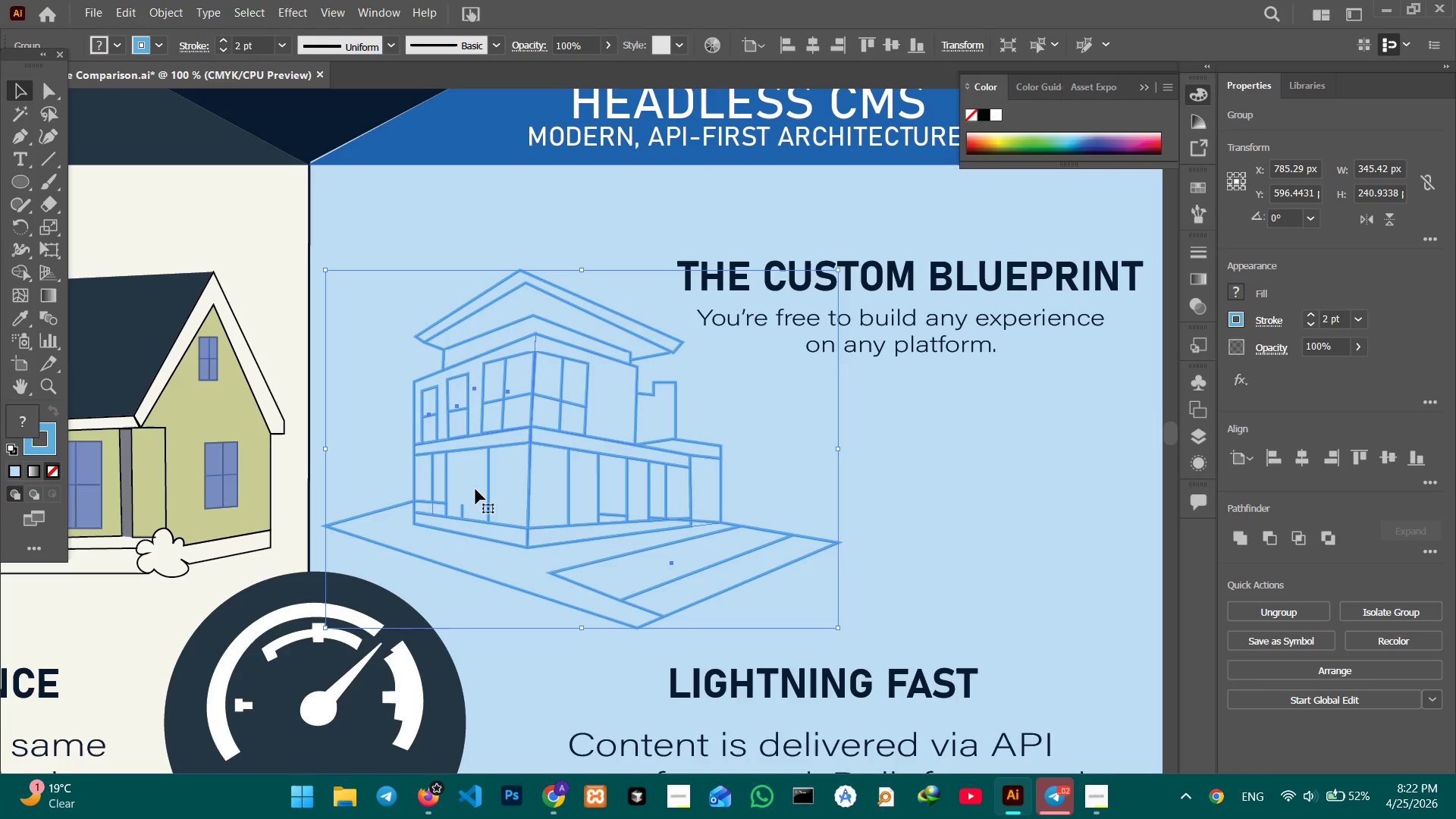 
left_click([488, 492])
 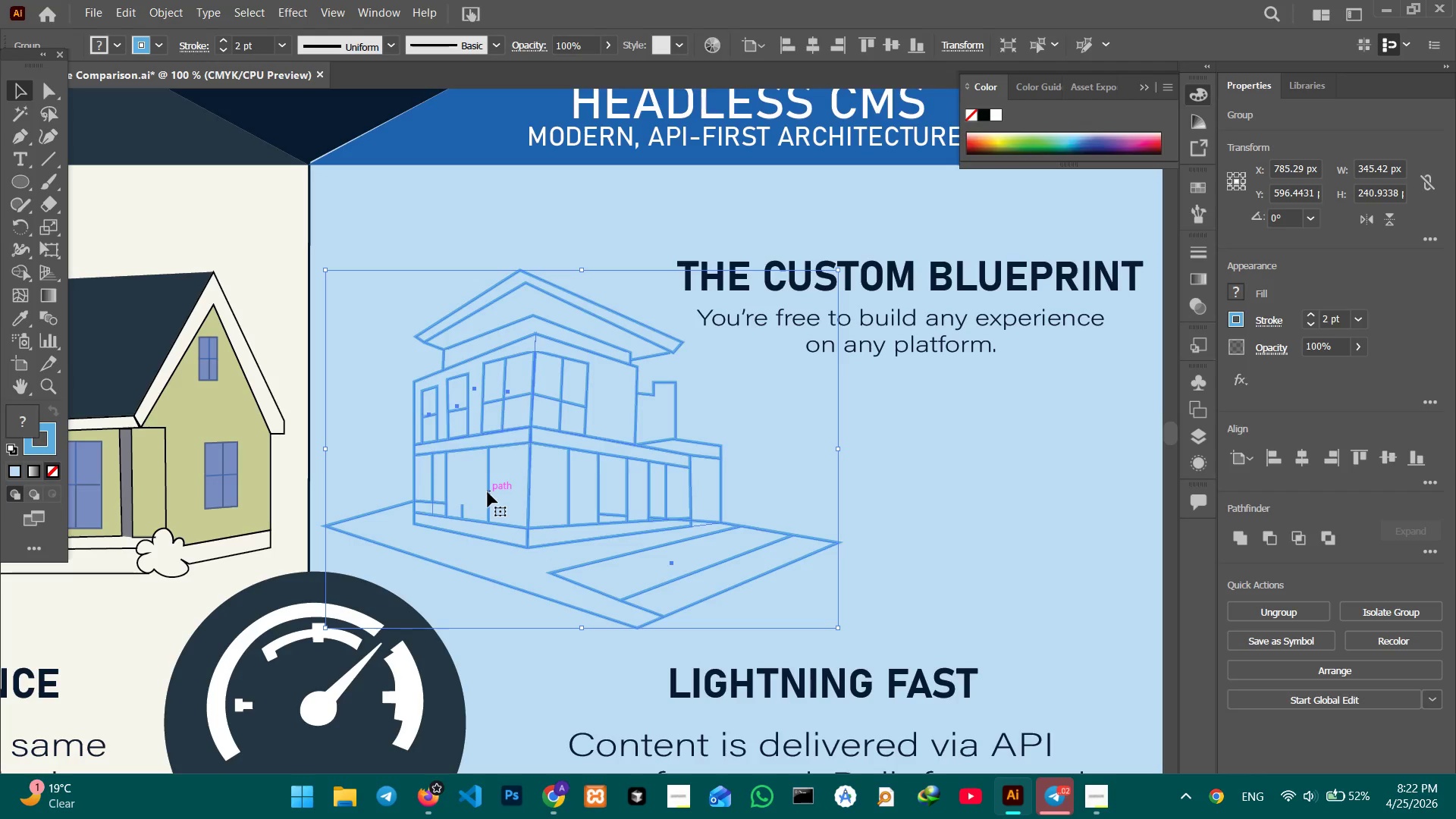 
double_click([488, 492])
 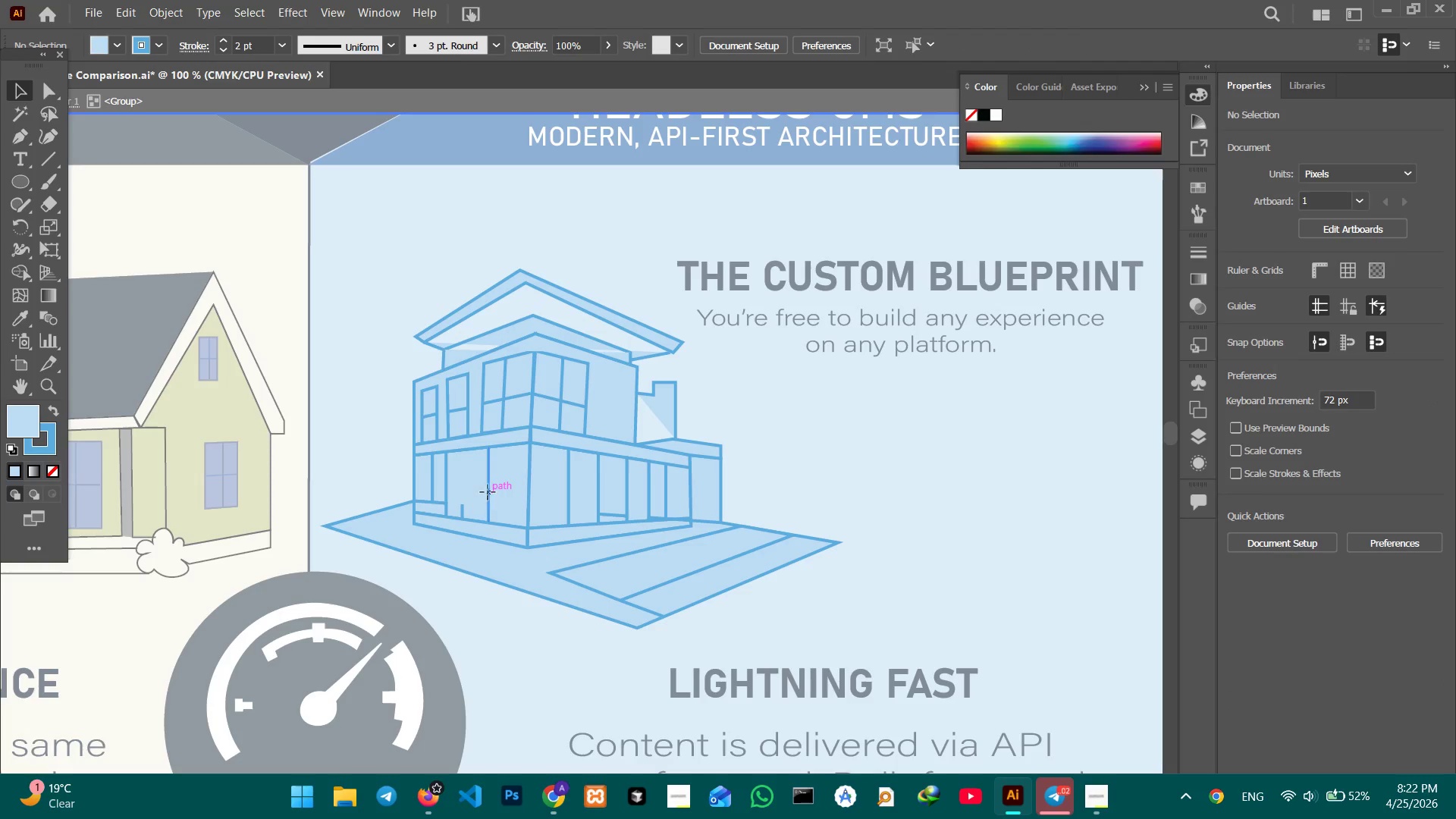 
triple_click([488, 492])
 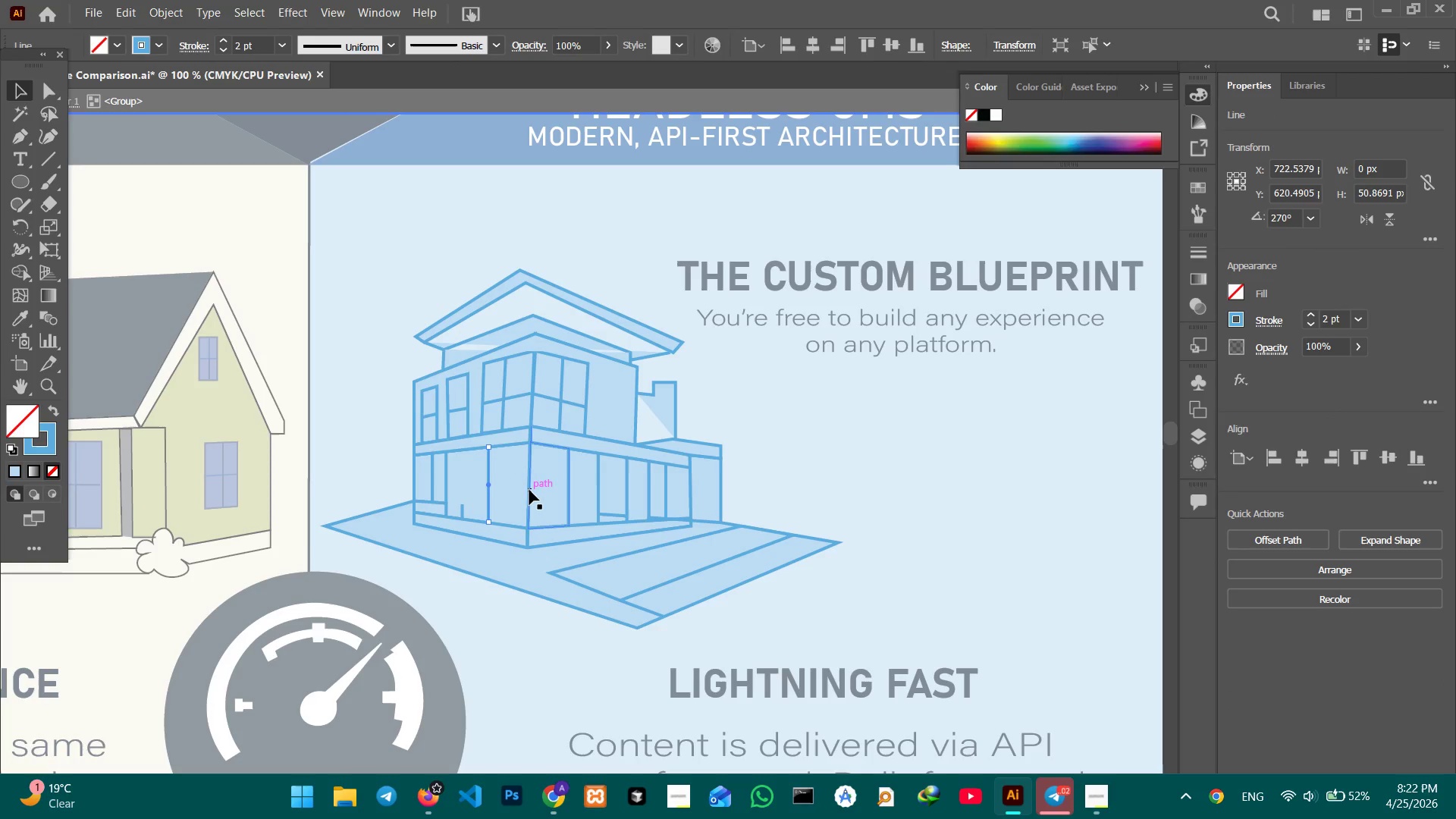 
left_click([530, 490])
 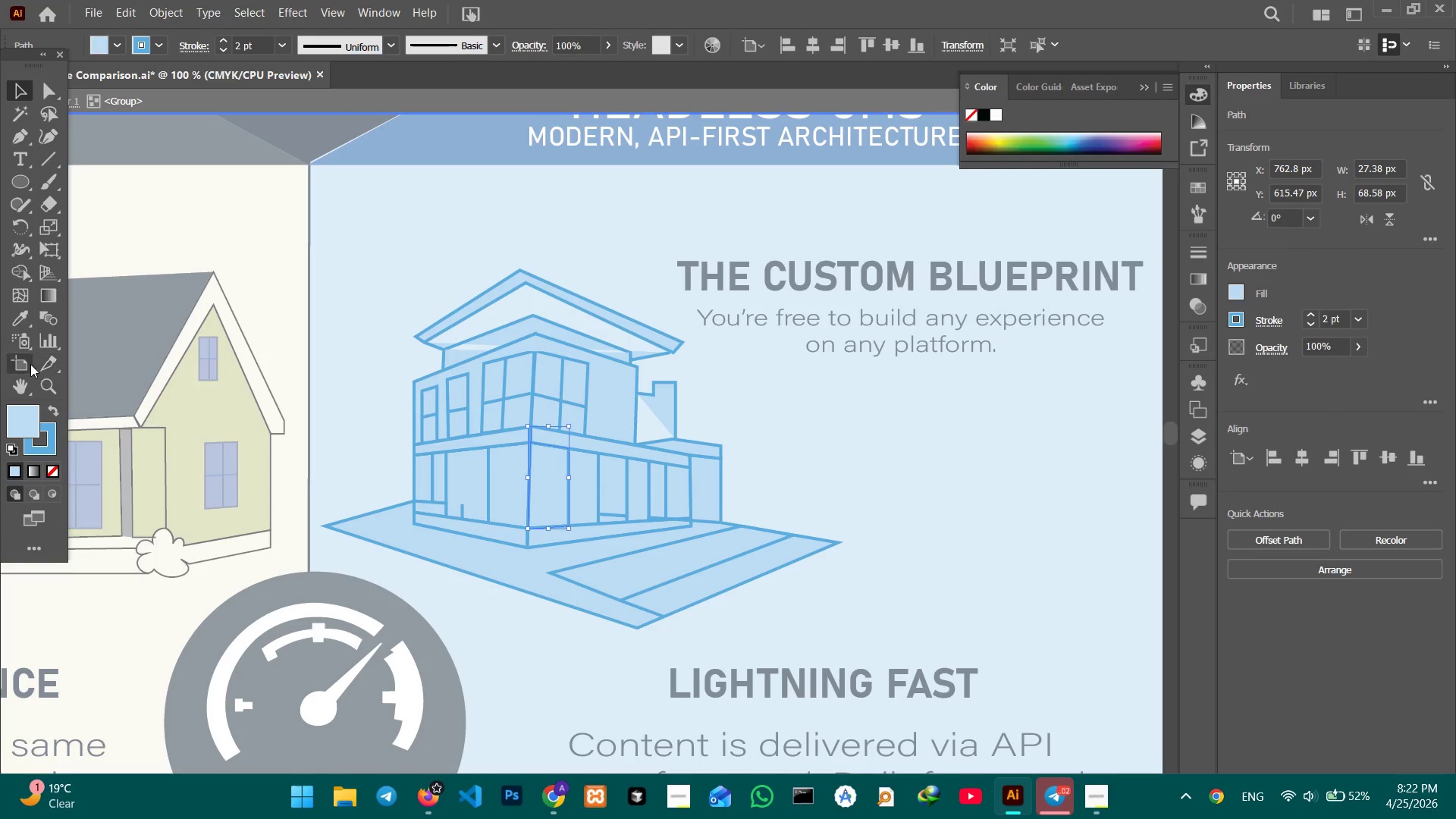 
left_click([24, 322])
 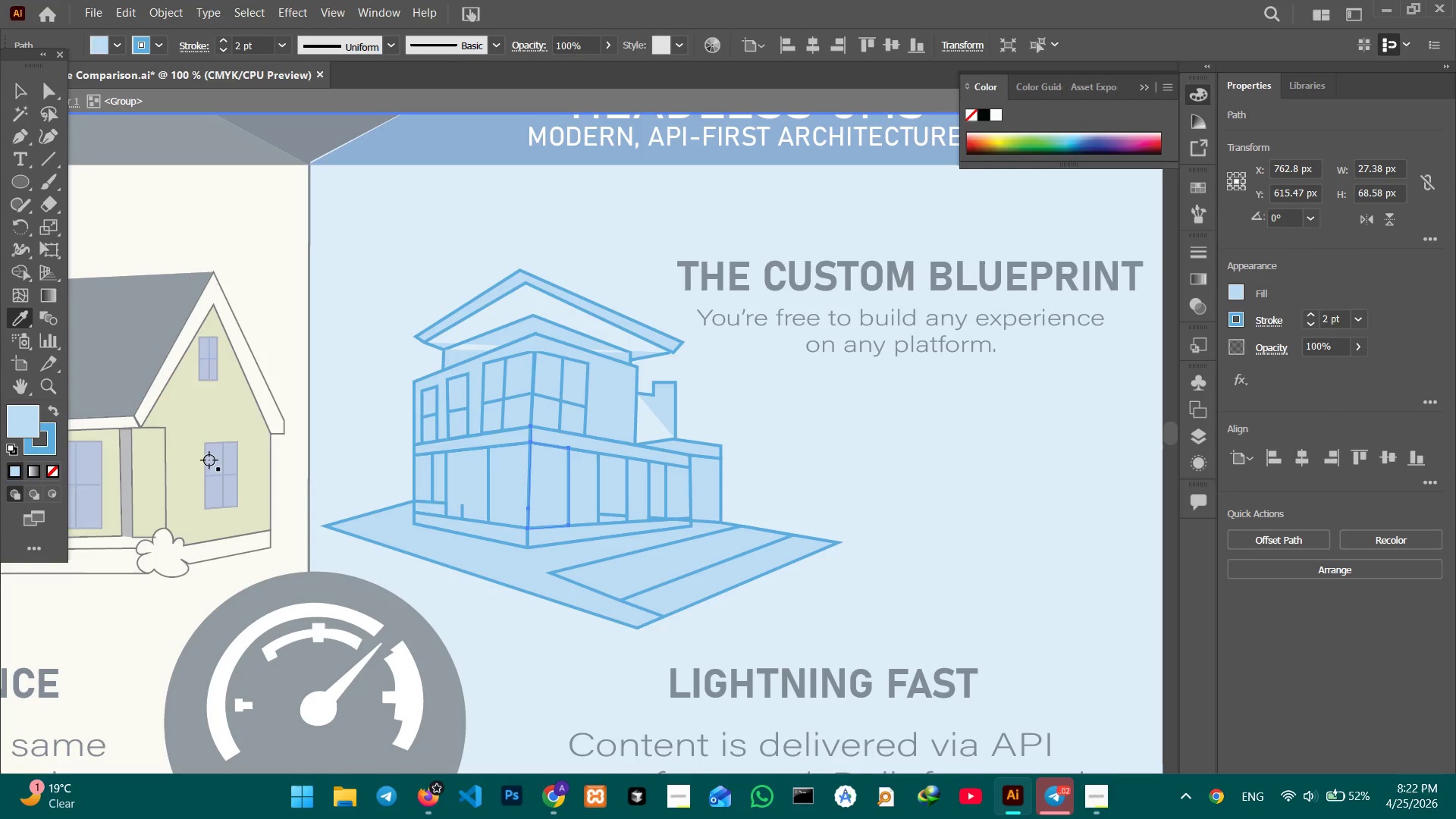 
left_click([211, 461])
 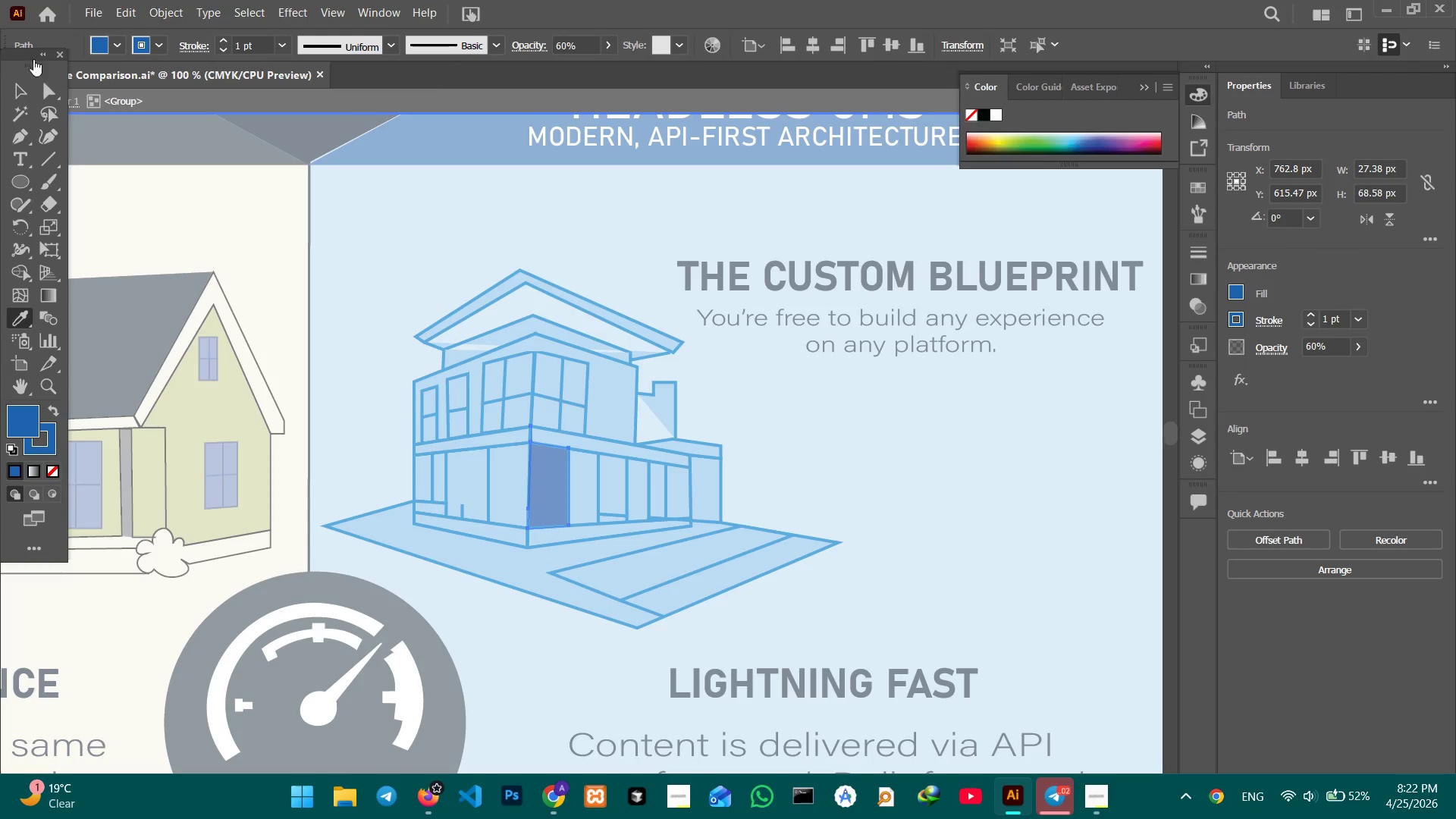 
left_click([23, 86])
 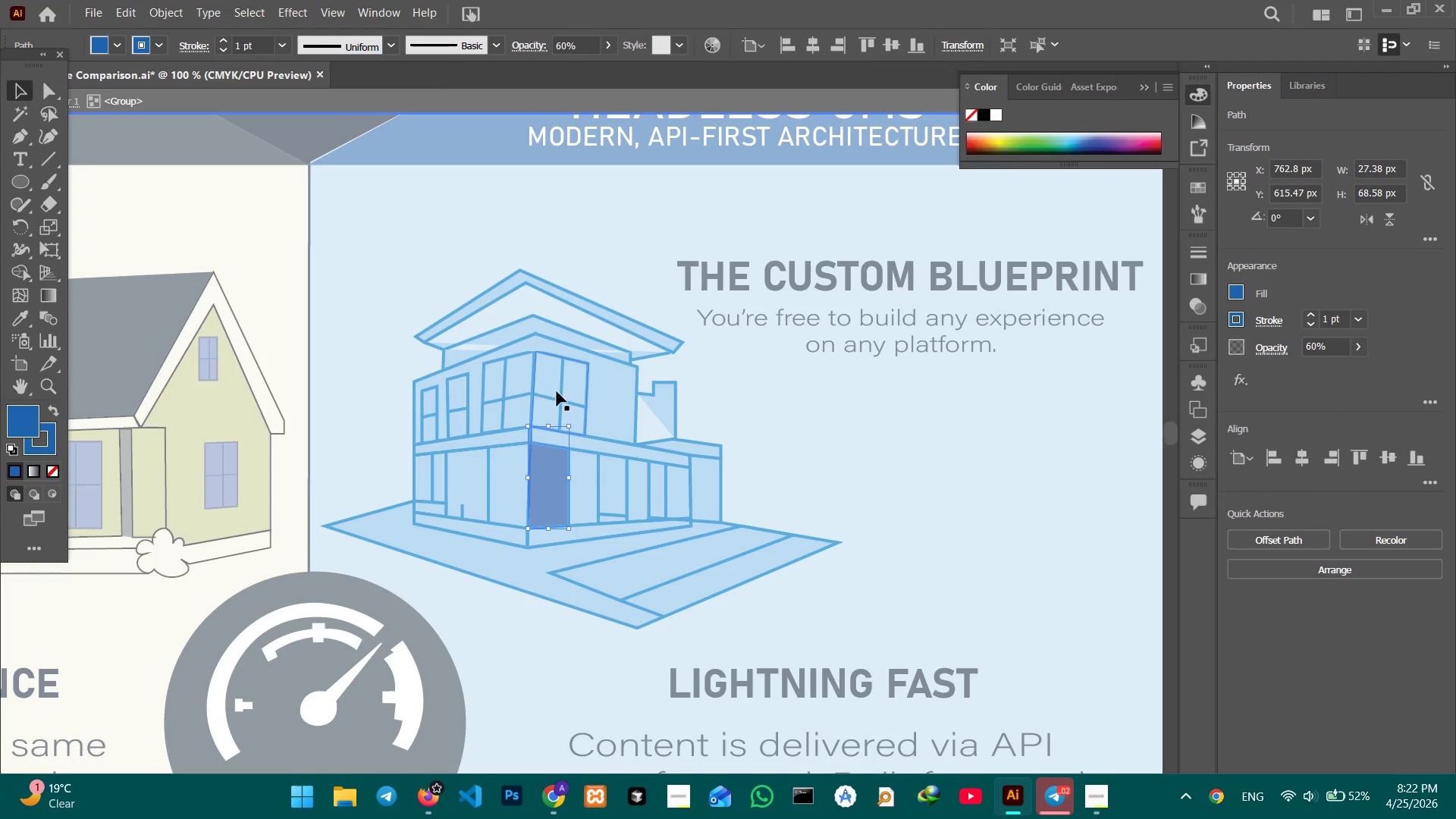 
left_click([557, 403])
 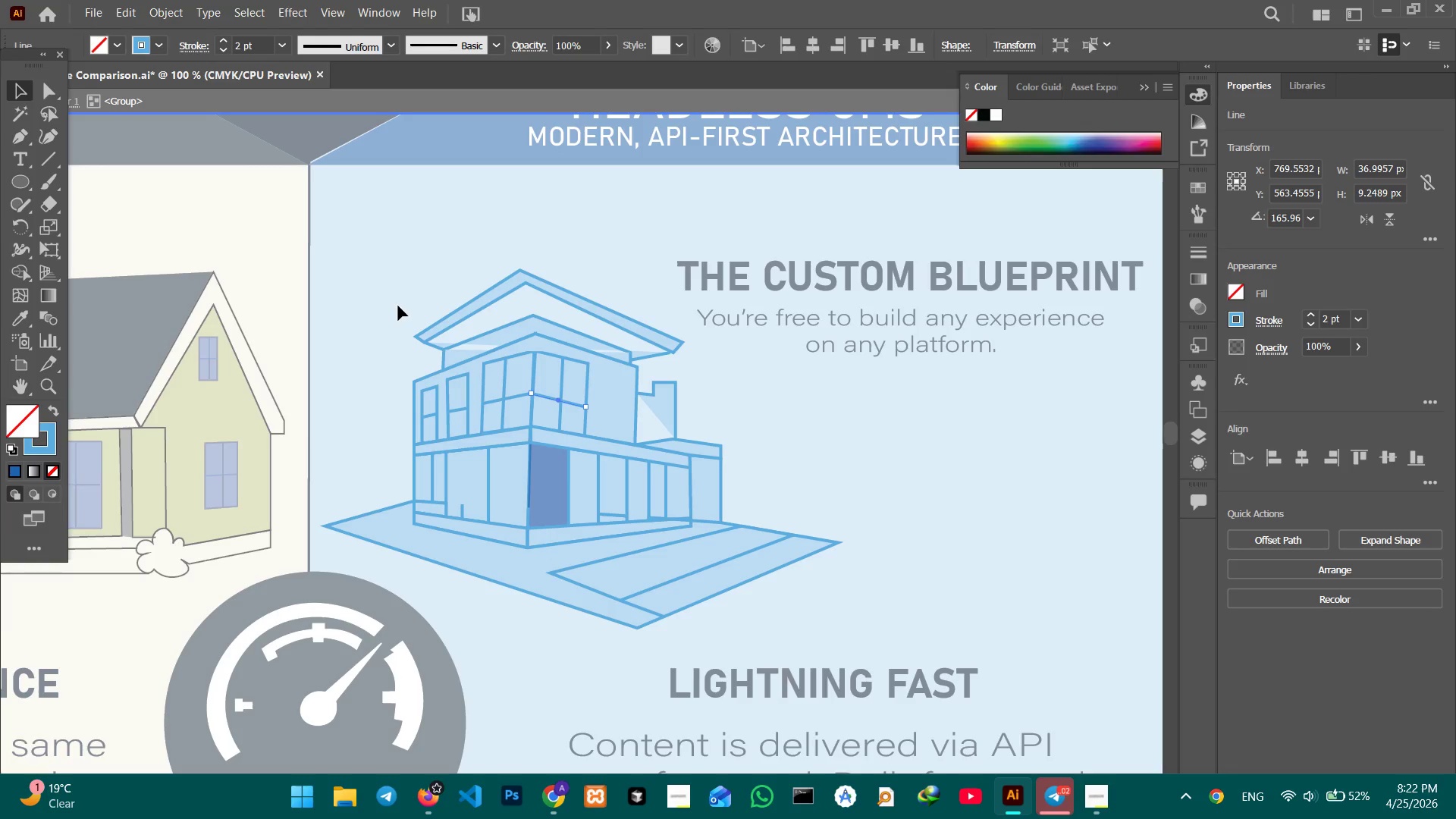 
left_click_drag(start_coordinate=[397, 305], to_coordinate=[623, 615])
 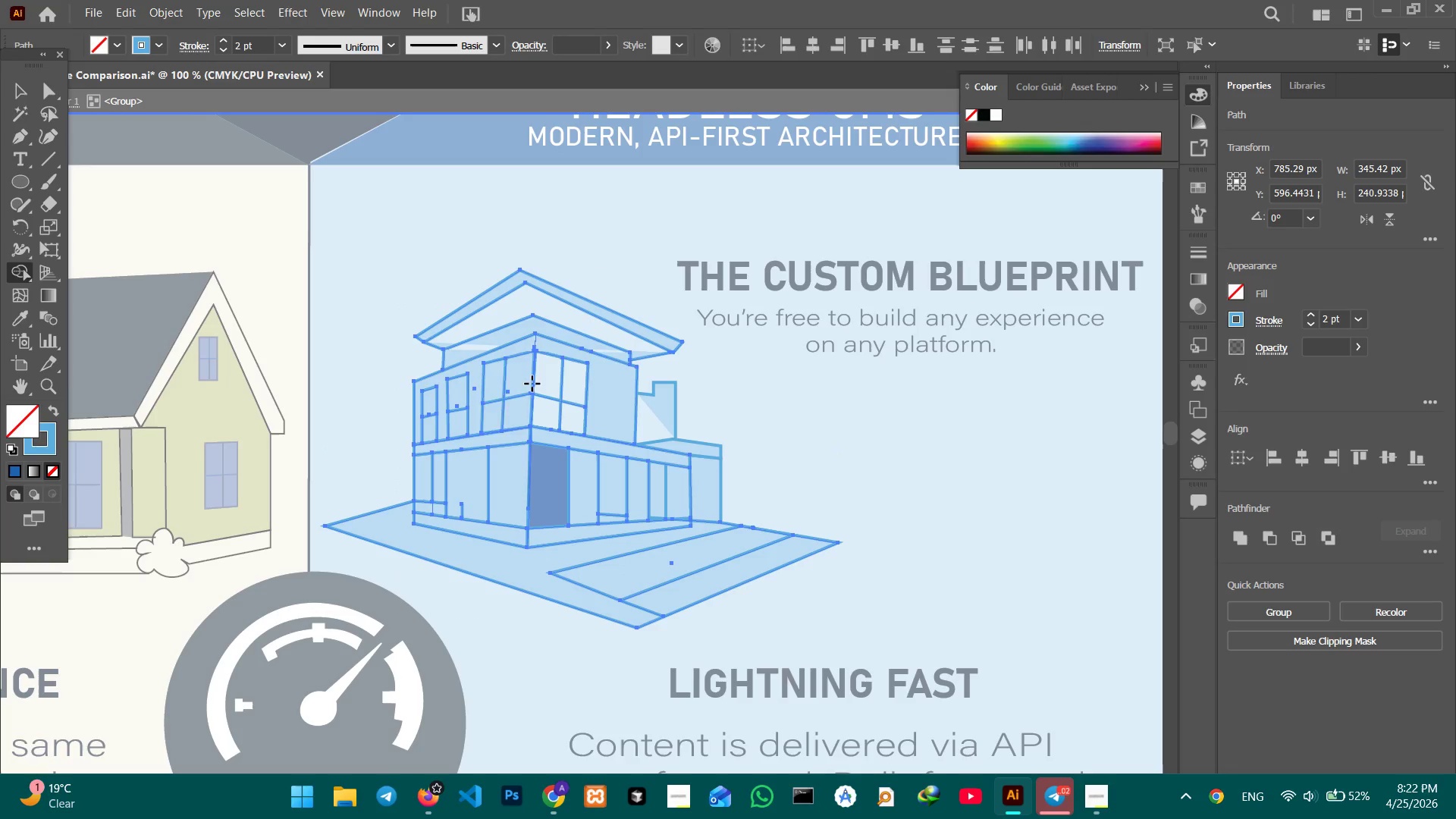 
left_click([509, 377])
 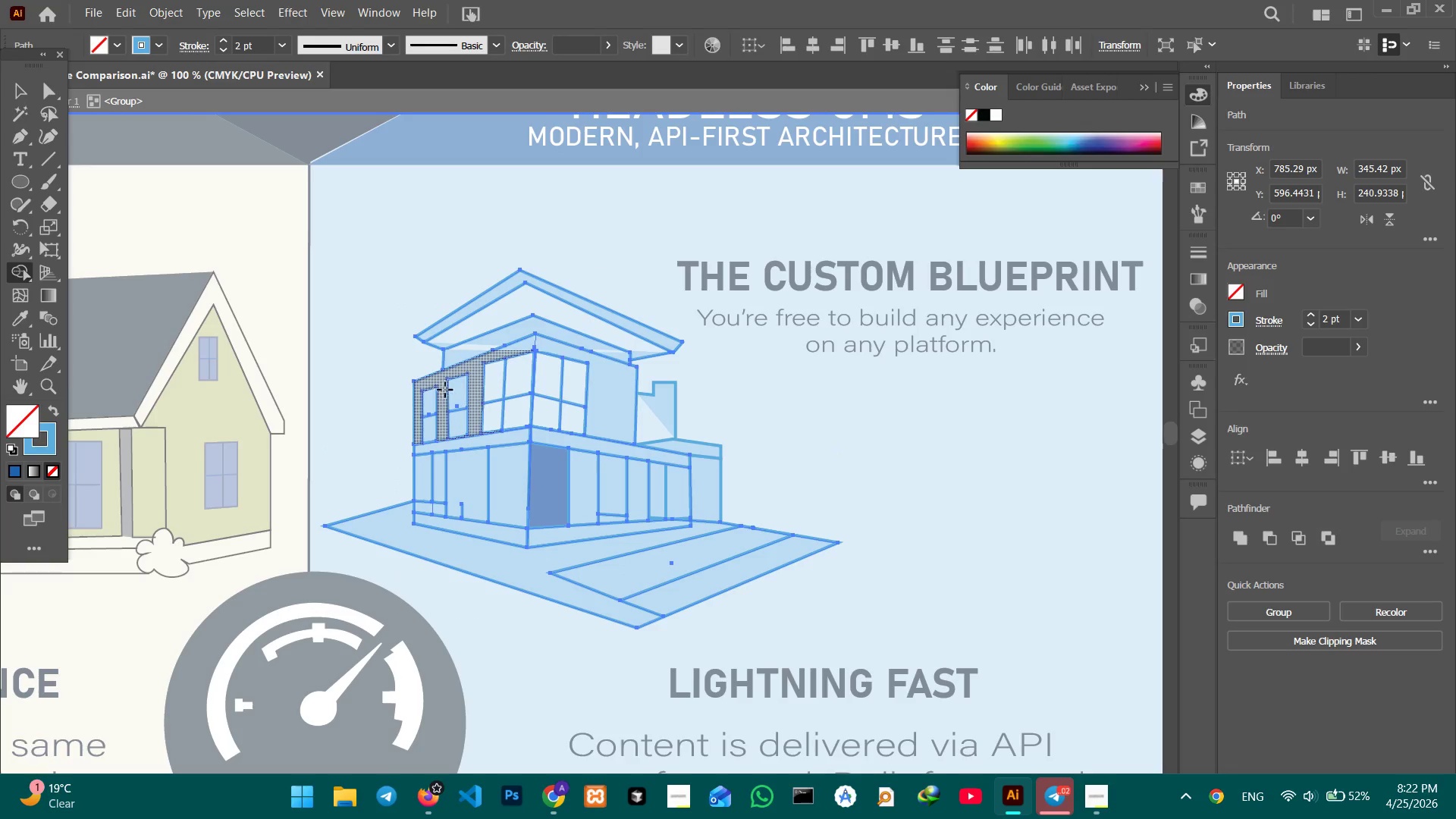 
left_click([456, 389])
 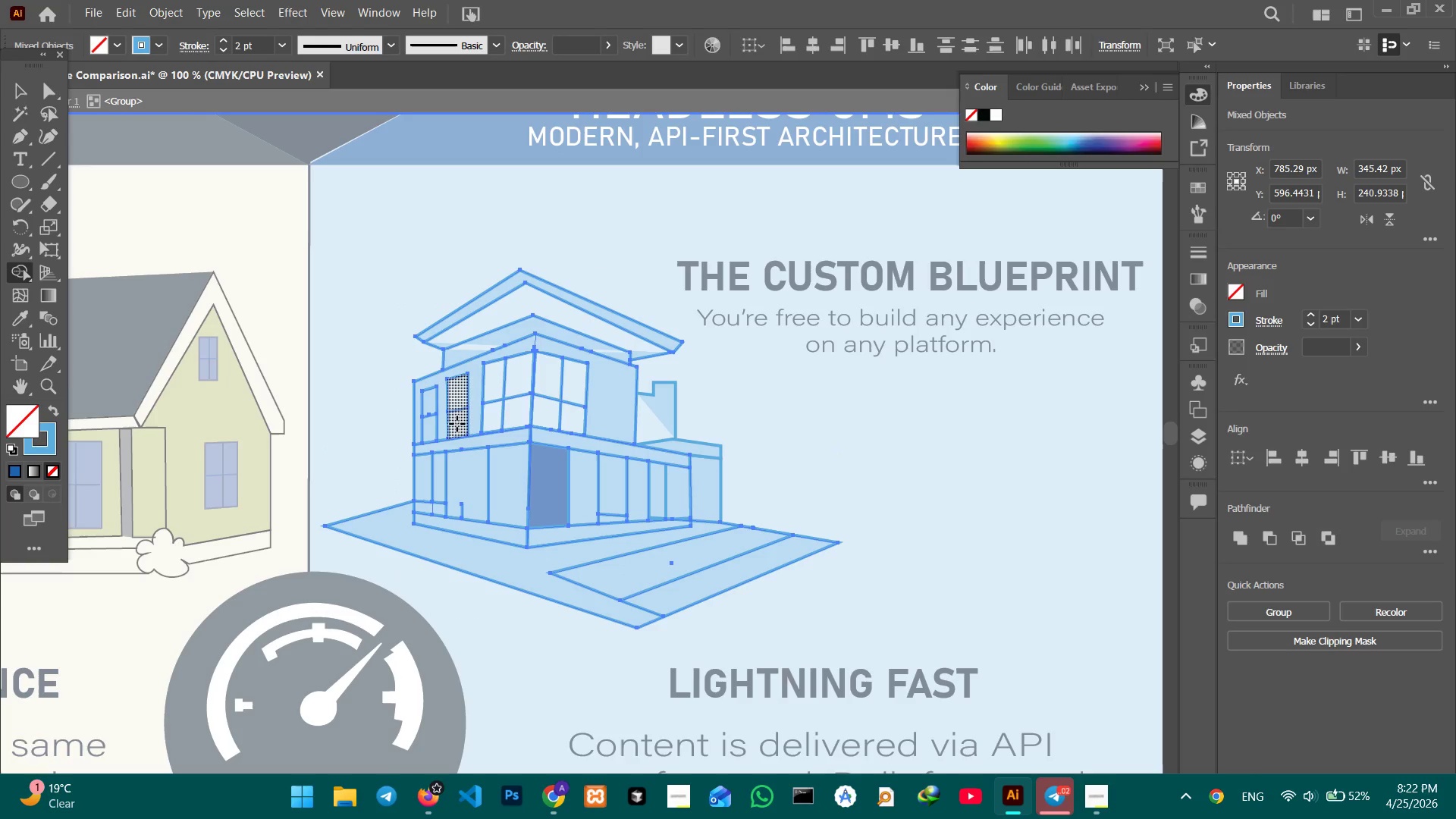 
left_click([457, 424])
 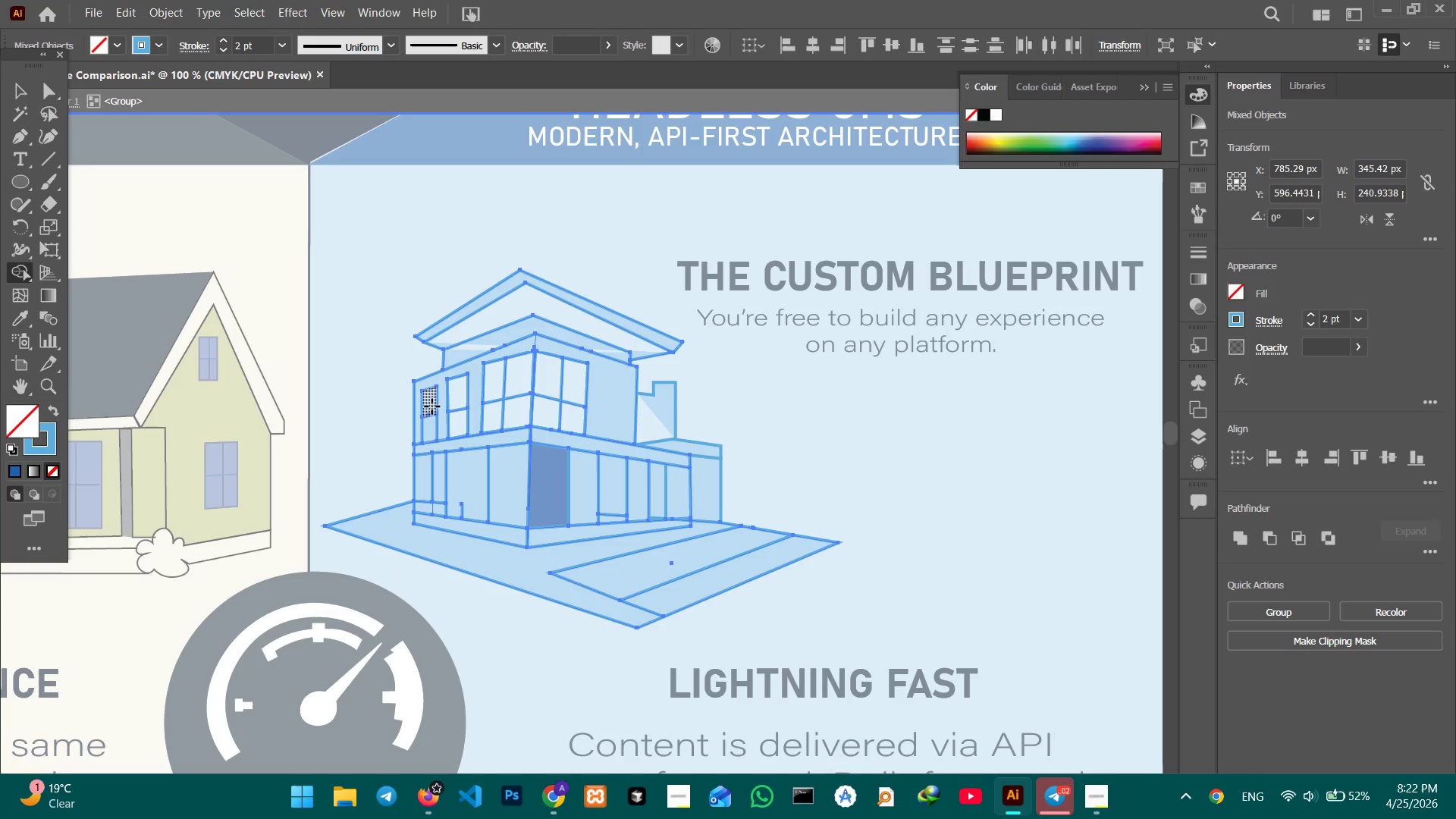 
left_click([430, 405])
 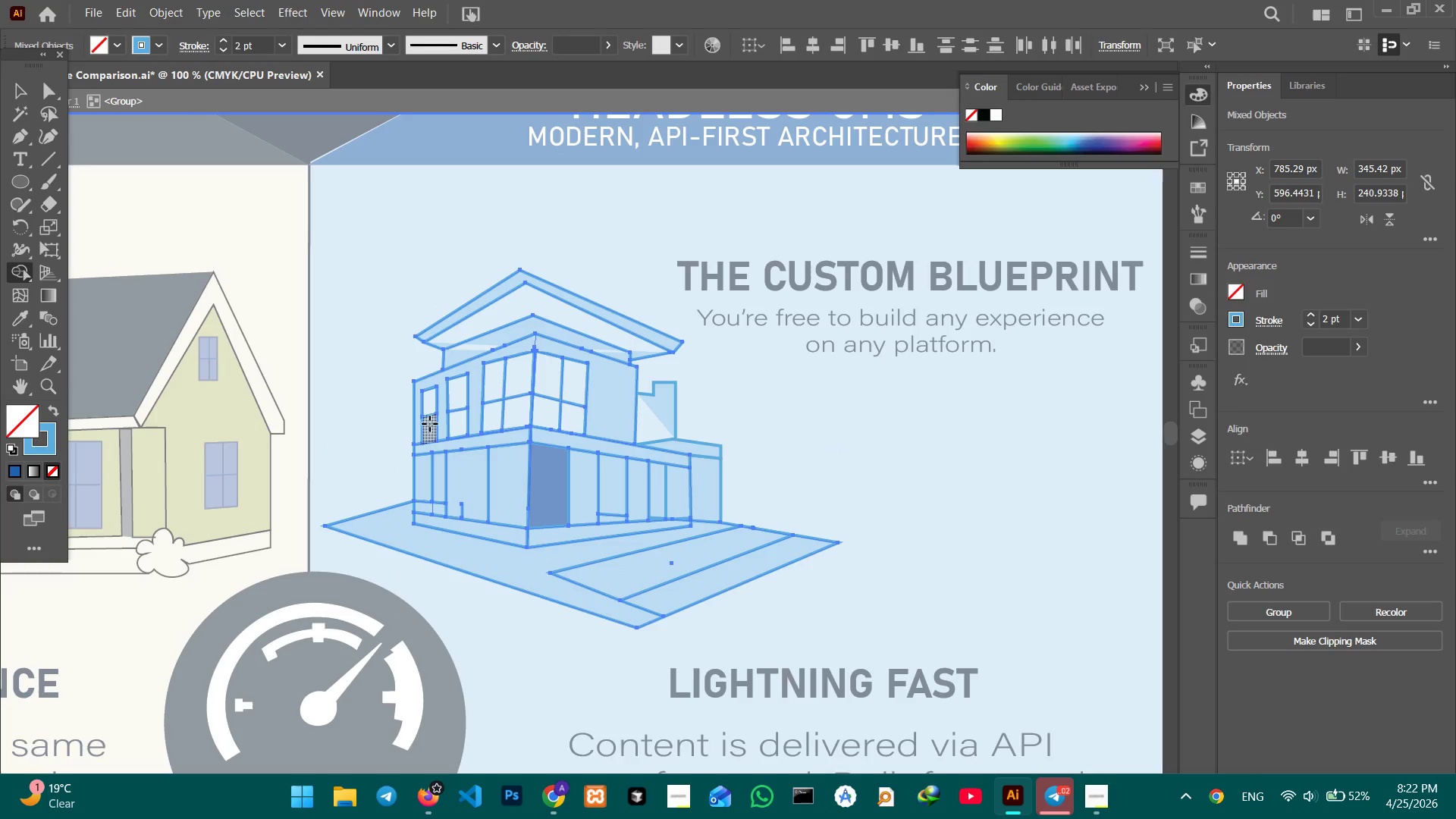 
double_click([430, 425])
 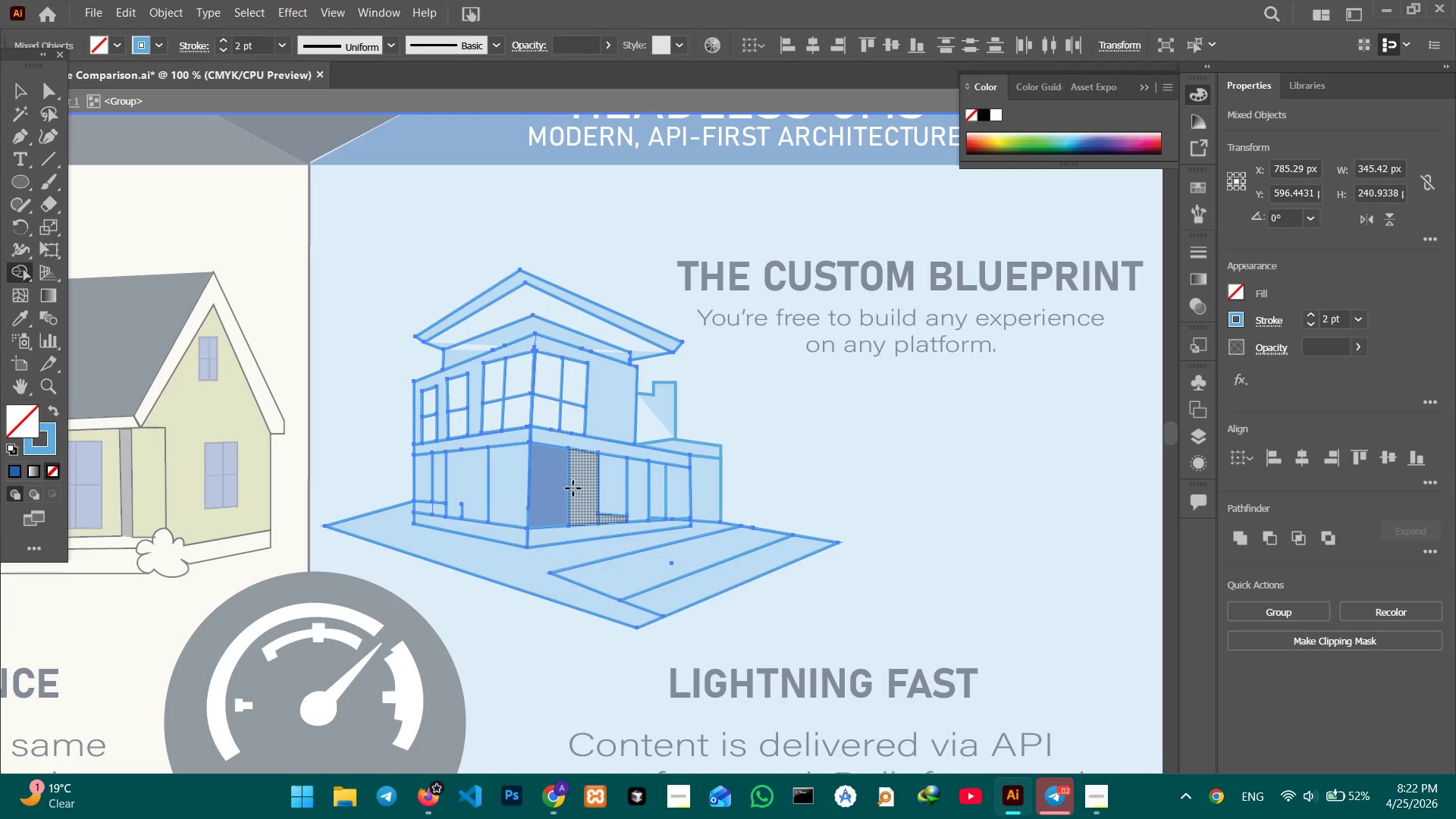 
left_click([579, 490])
 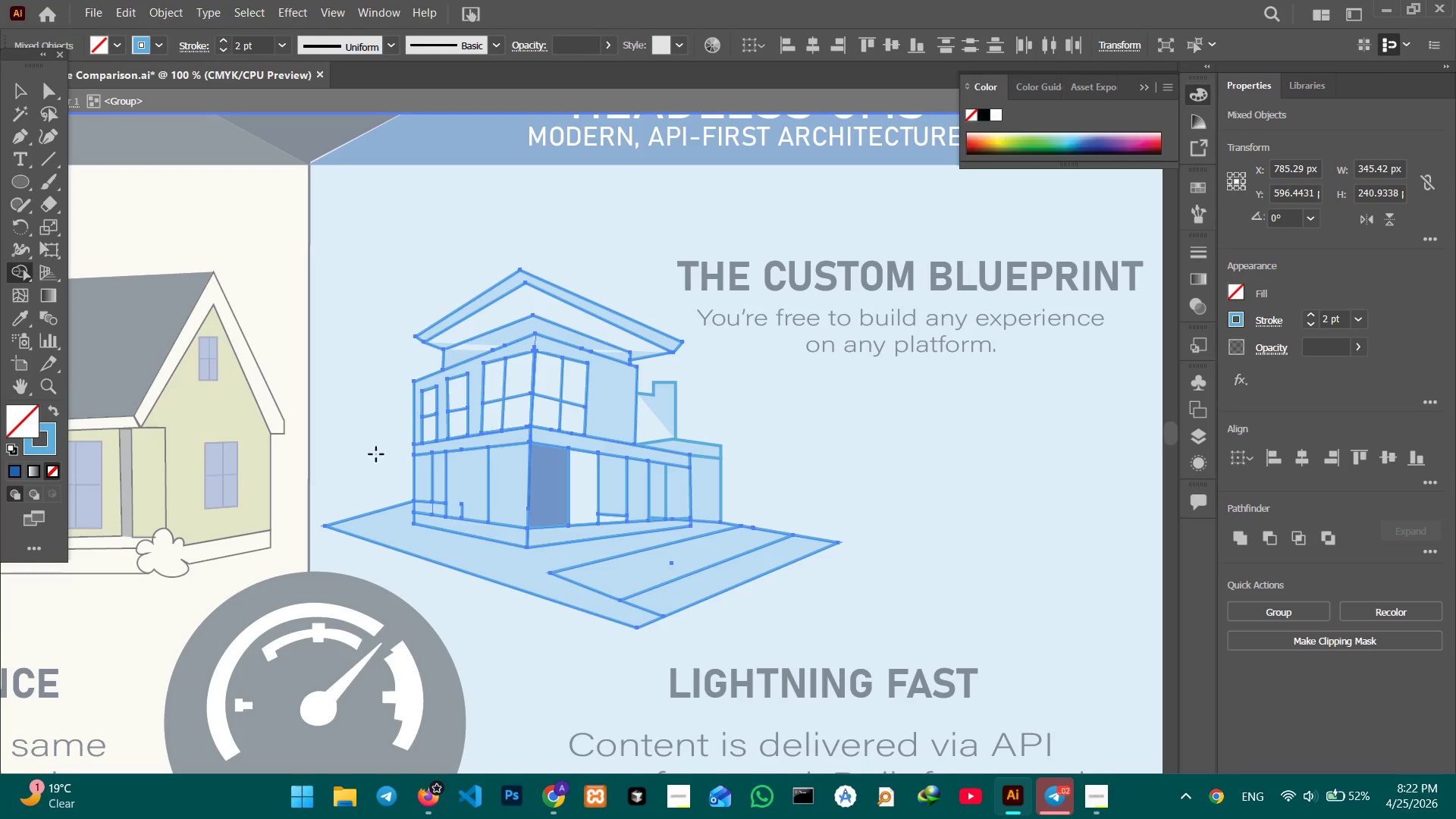 
left_click([472, 488])
 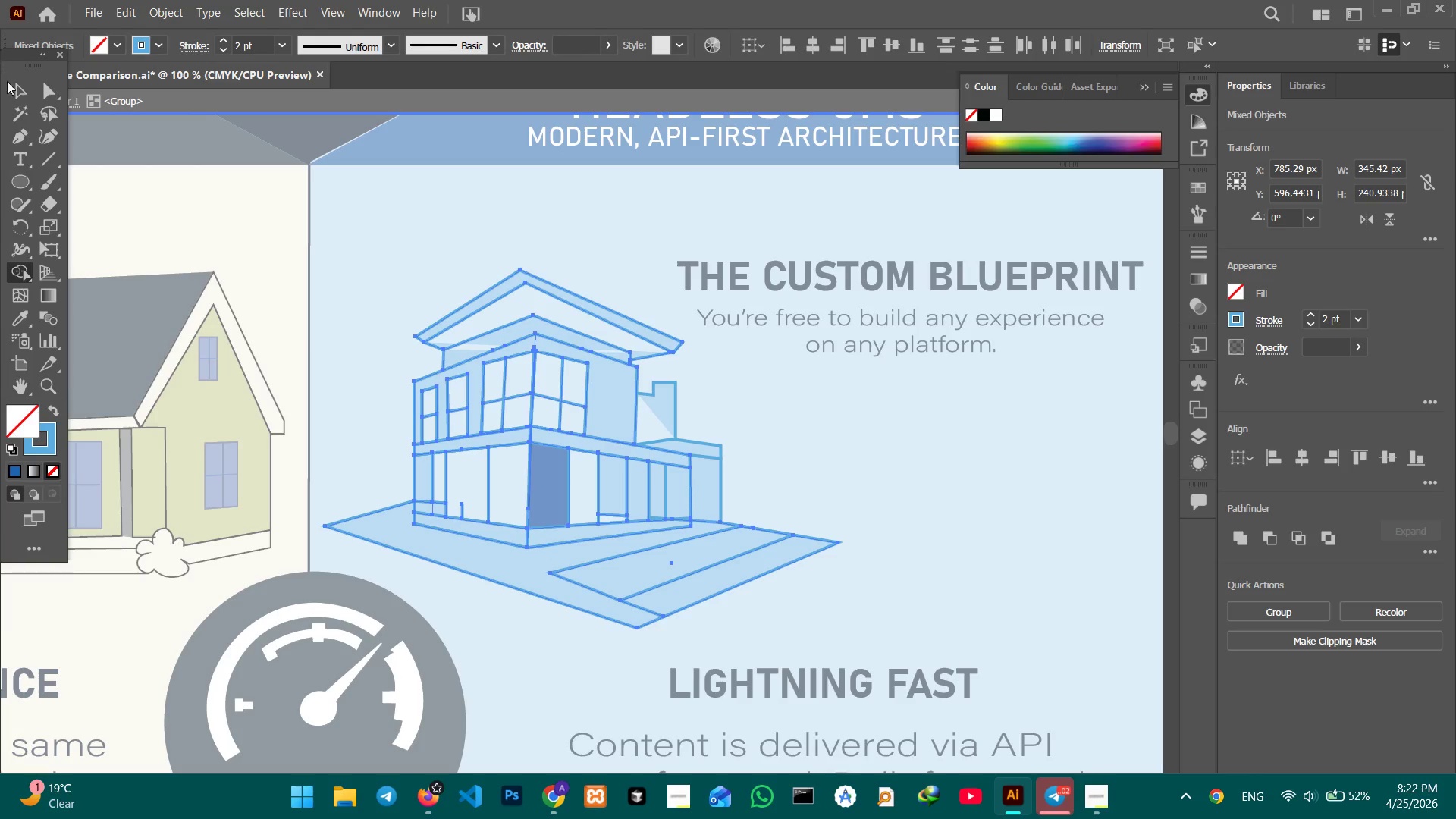 
left_click([16, 91])
 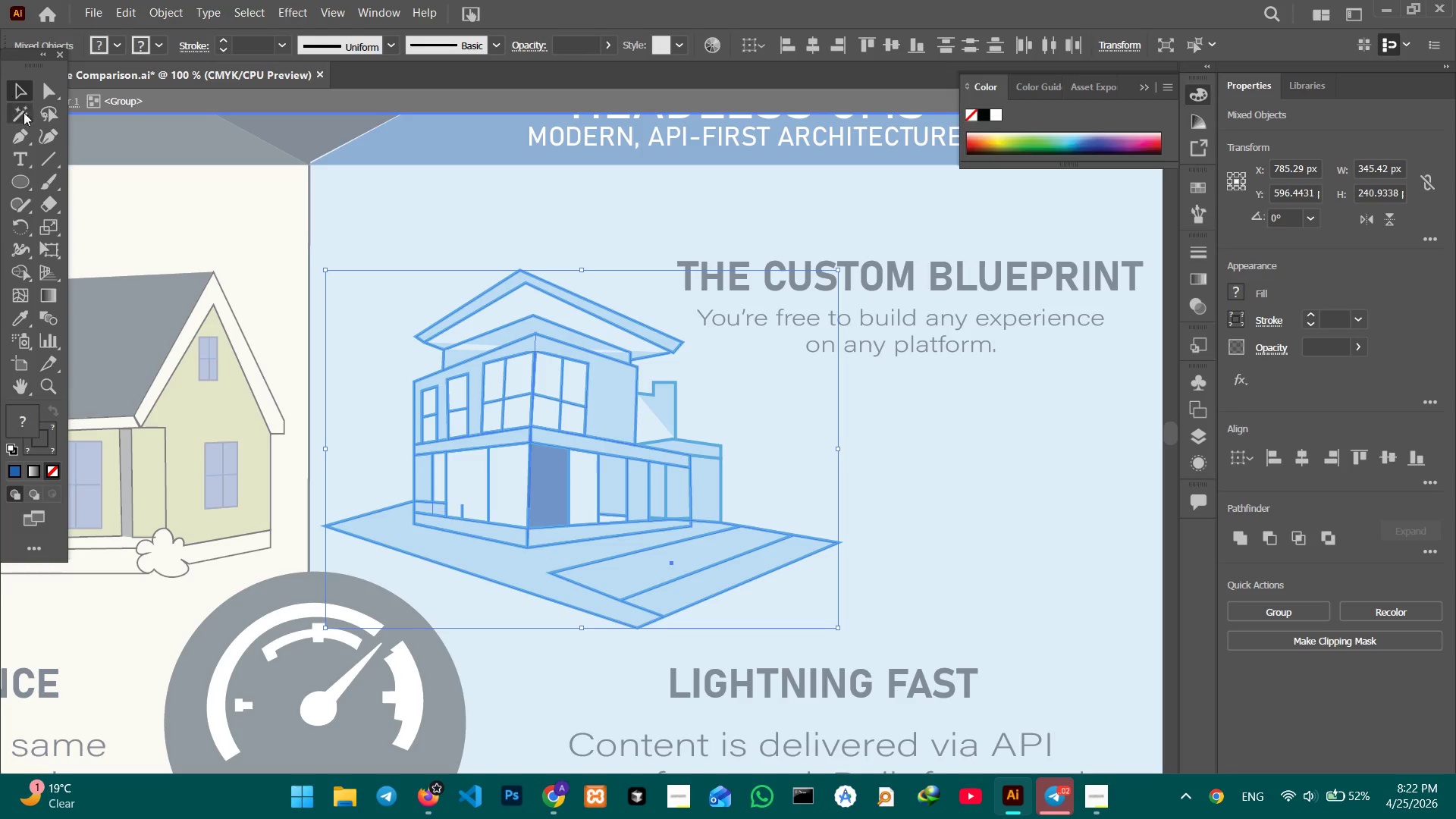 
hold_key(key=ShiftLeft, duration=0.62)
 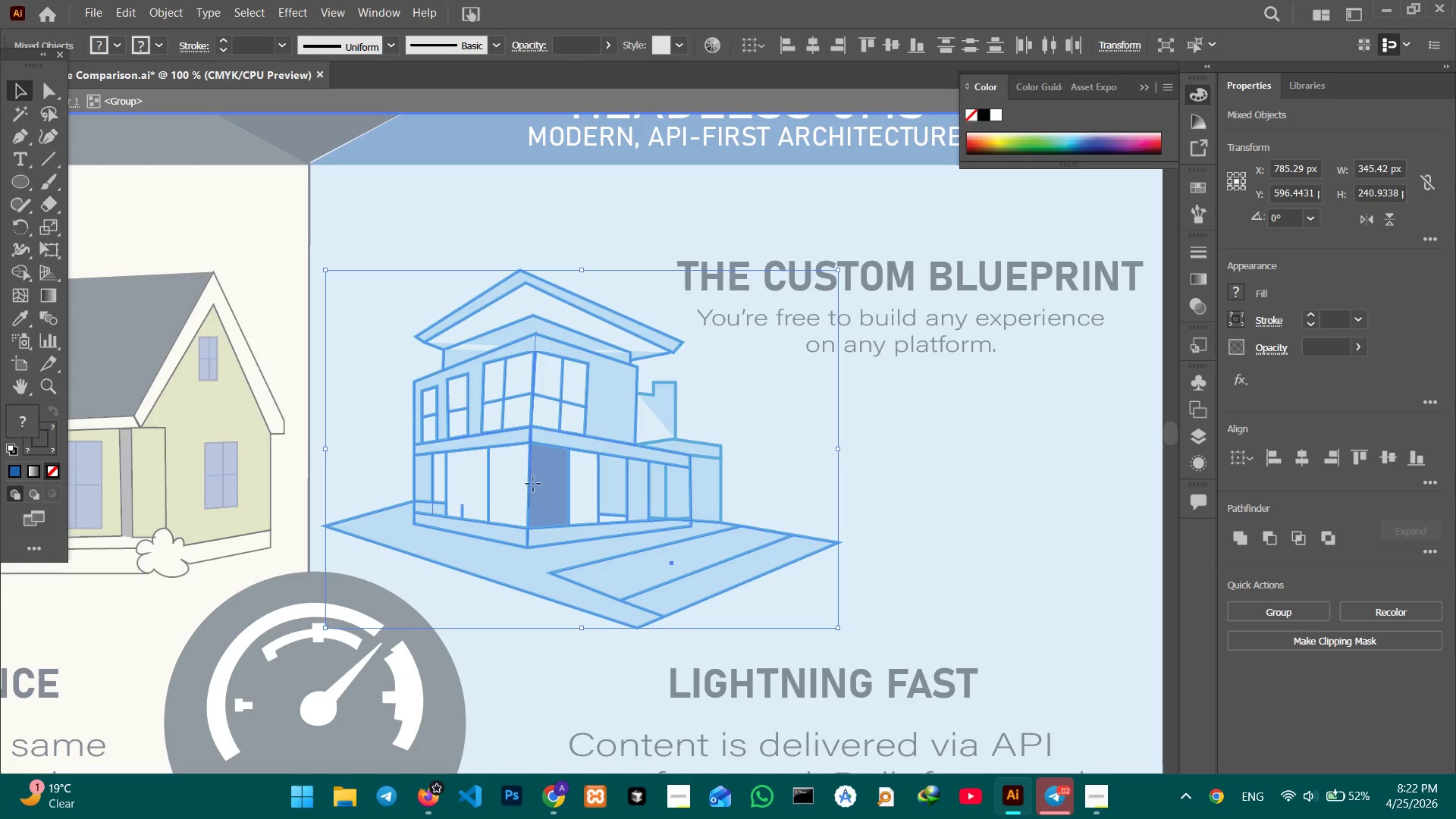 
double_click([533, 484])
 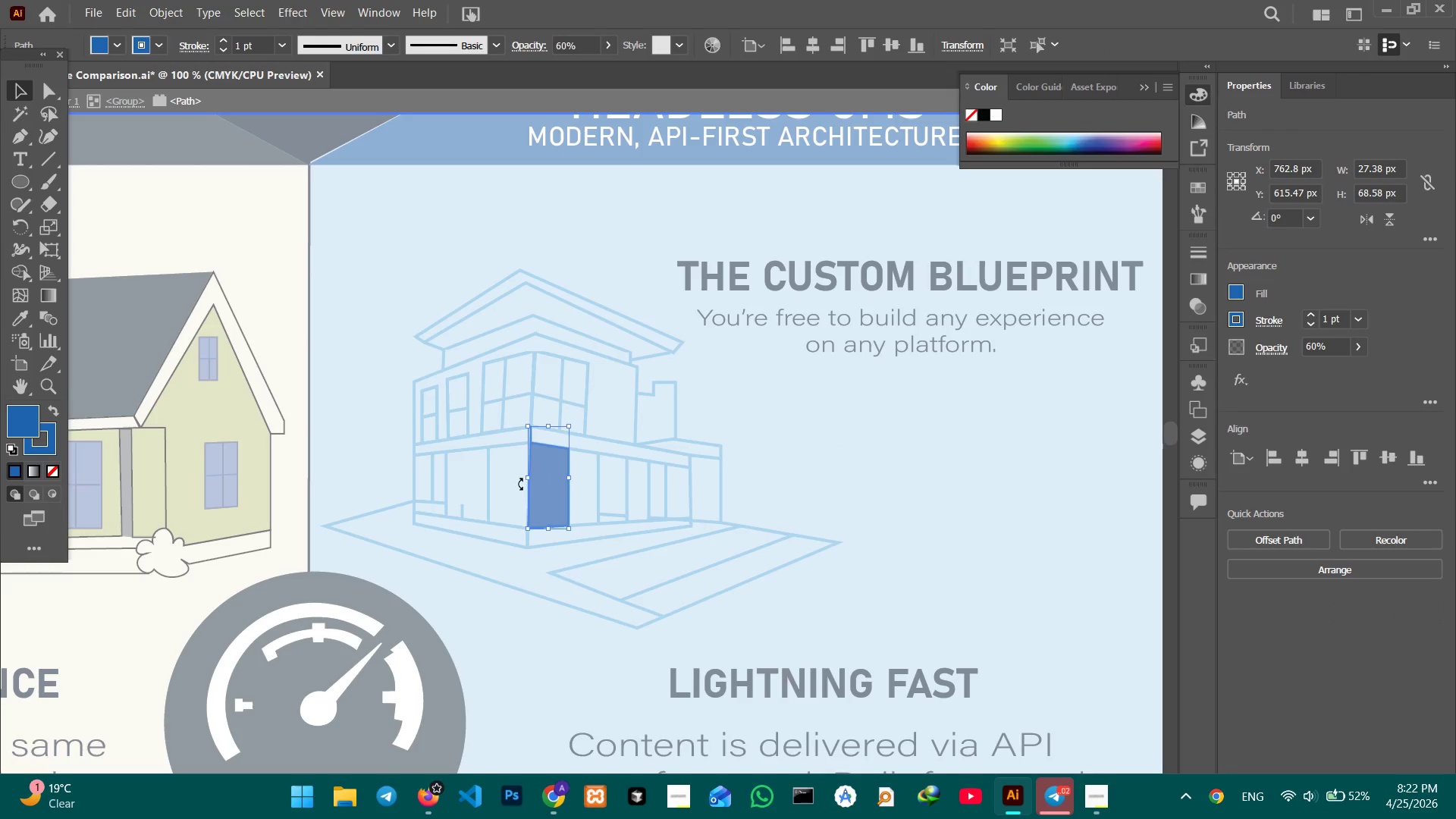 
hold_key(key=ShiftLeft, duration=0.67)
 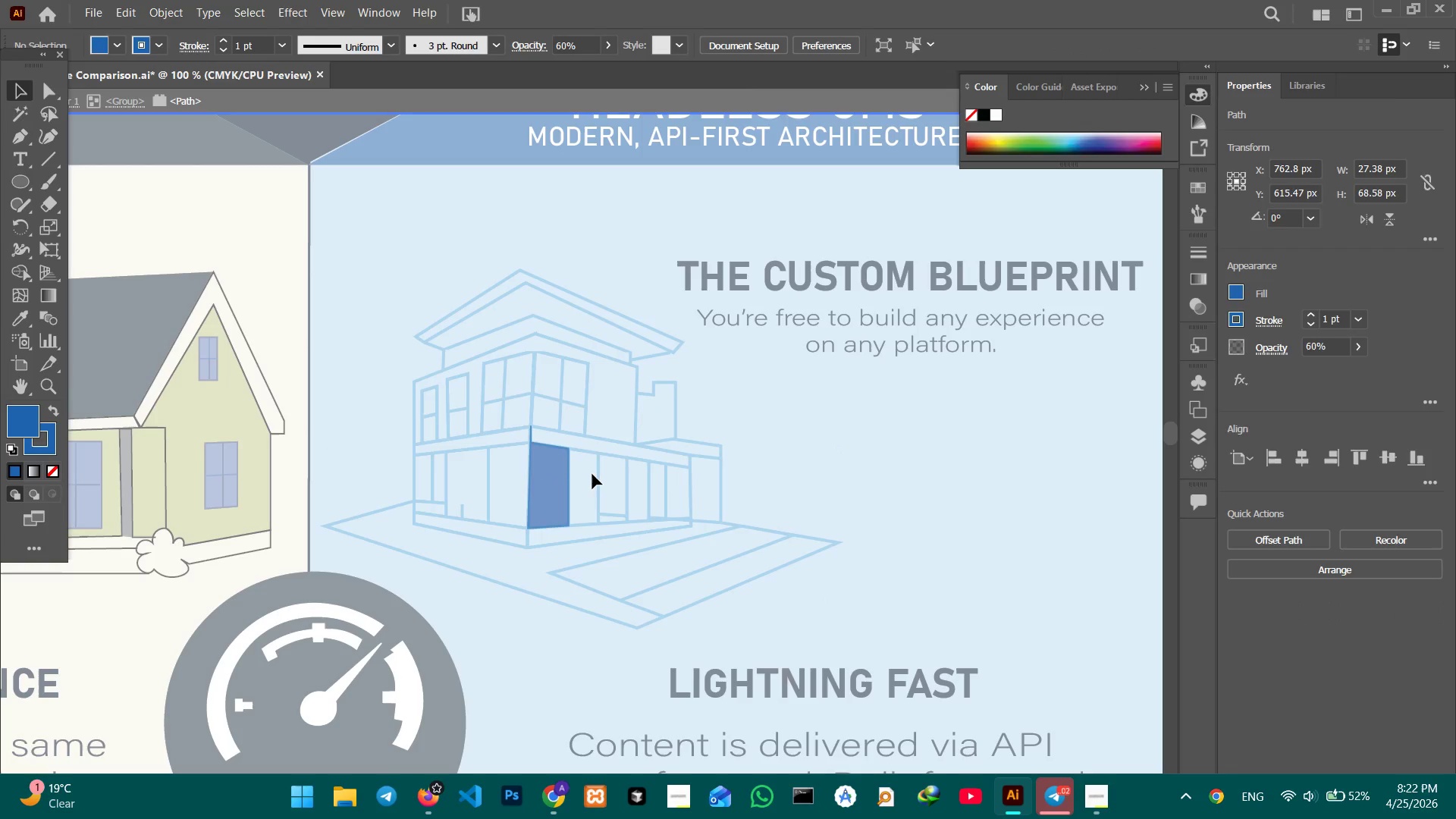 
double_click([592, 474])
 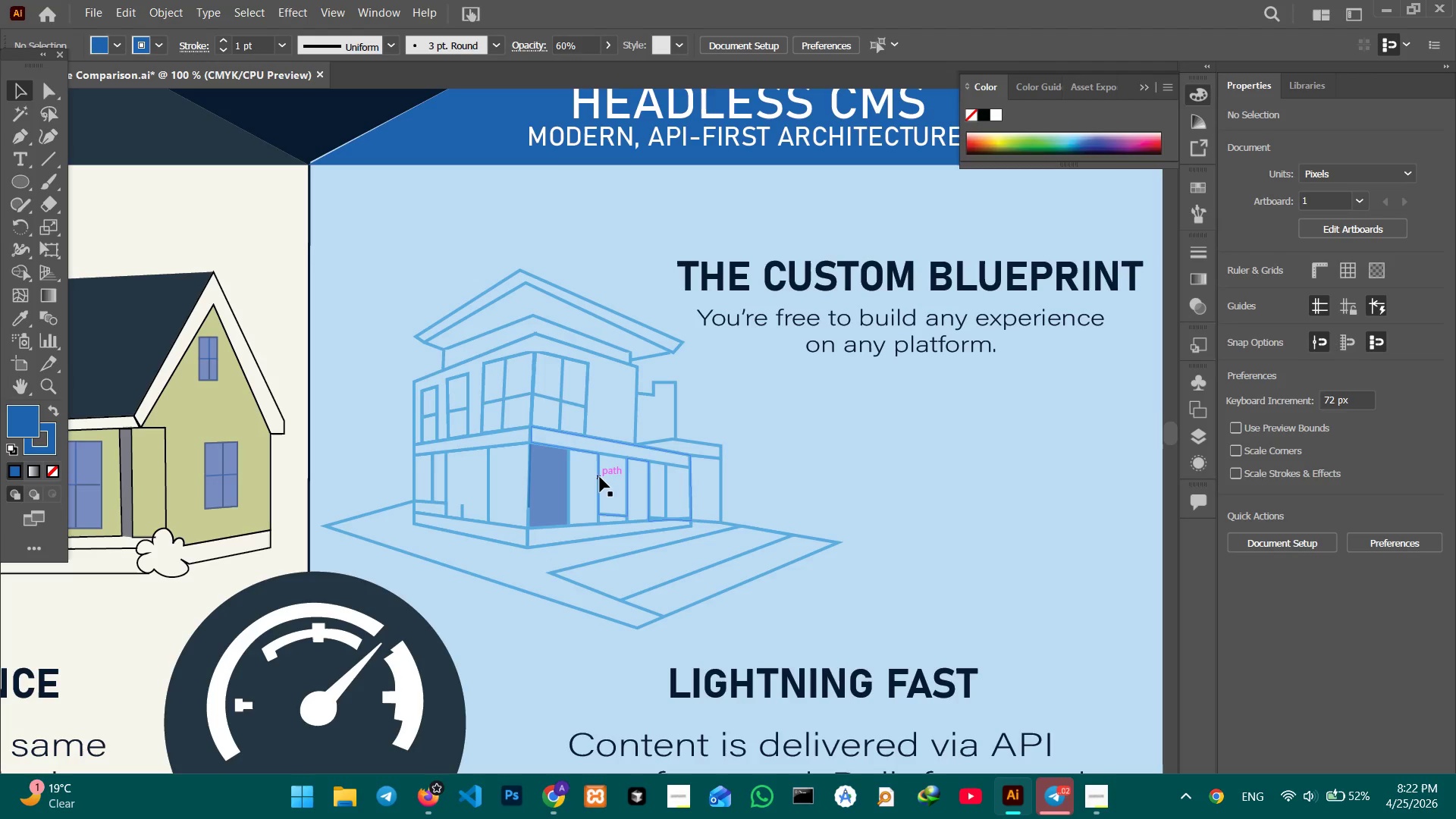 
wait(13.42)
 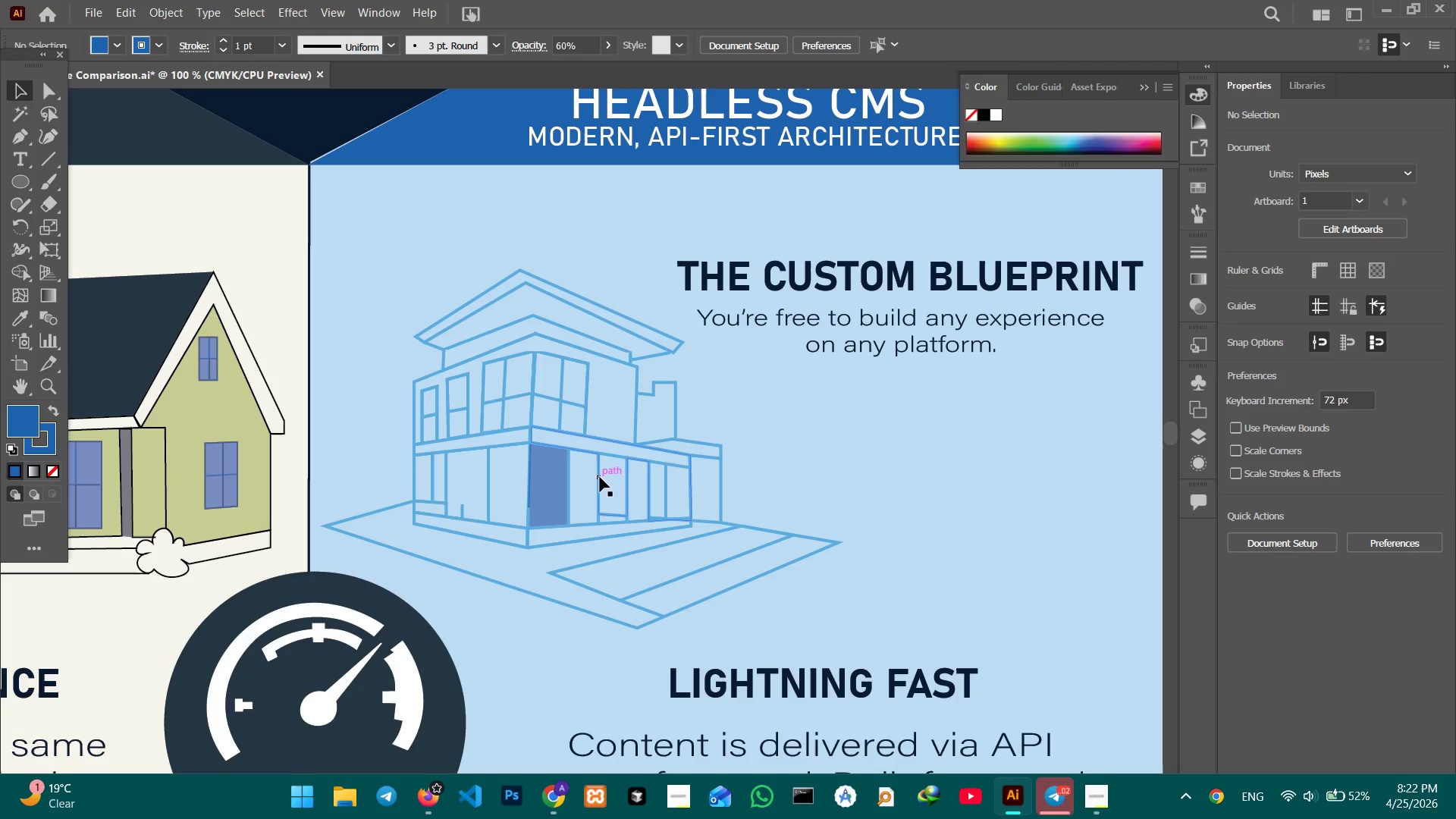 
left_click([597, 490])
 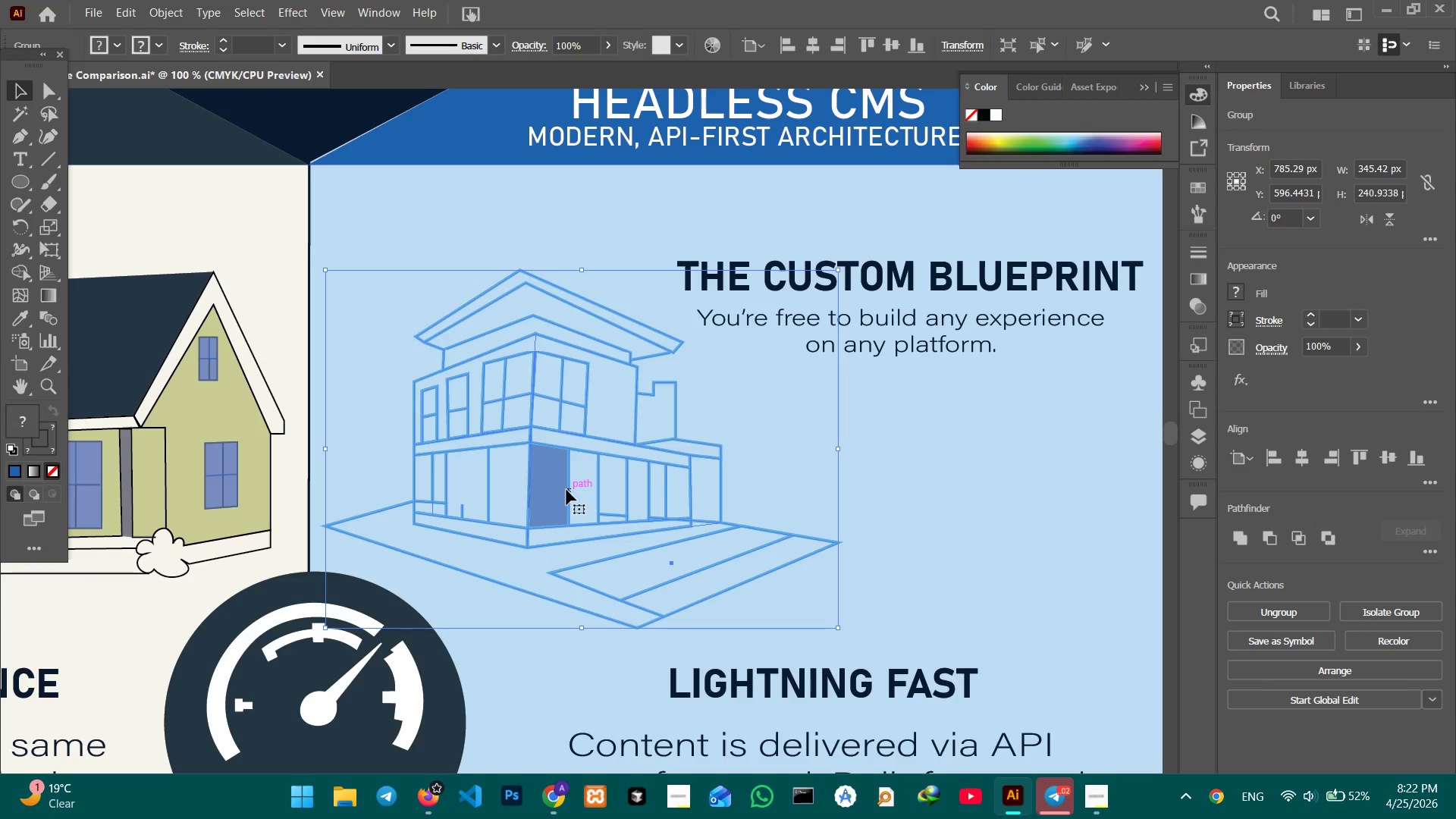 
double_click([566, 490])
 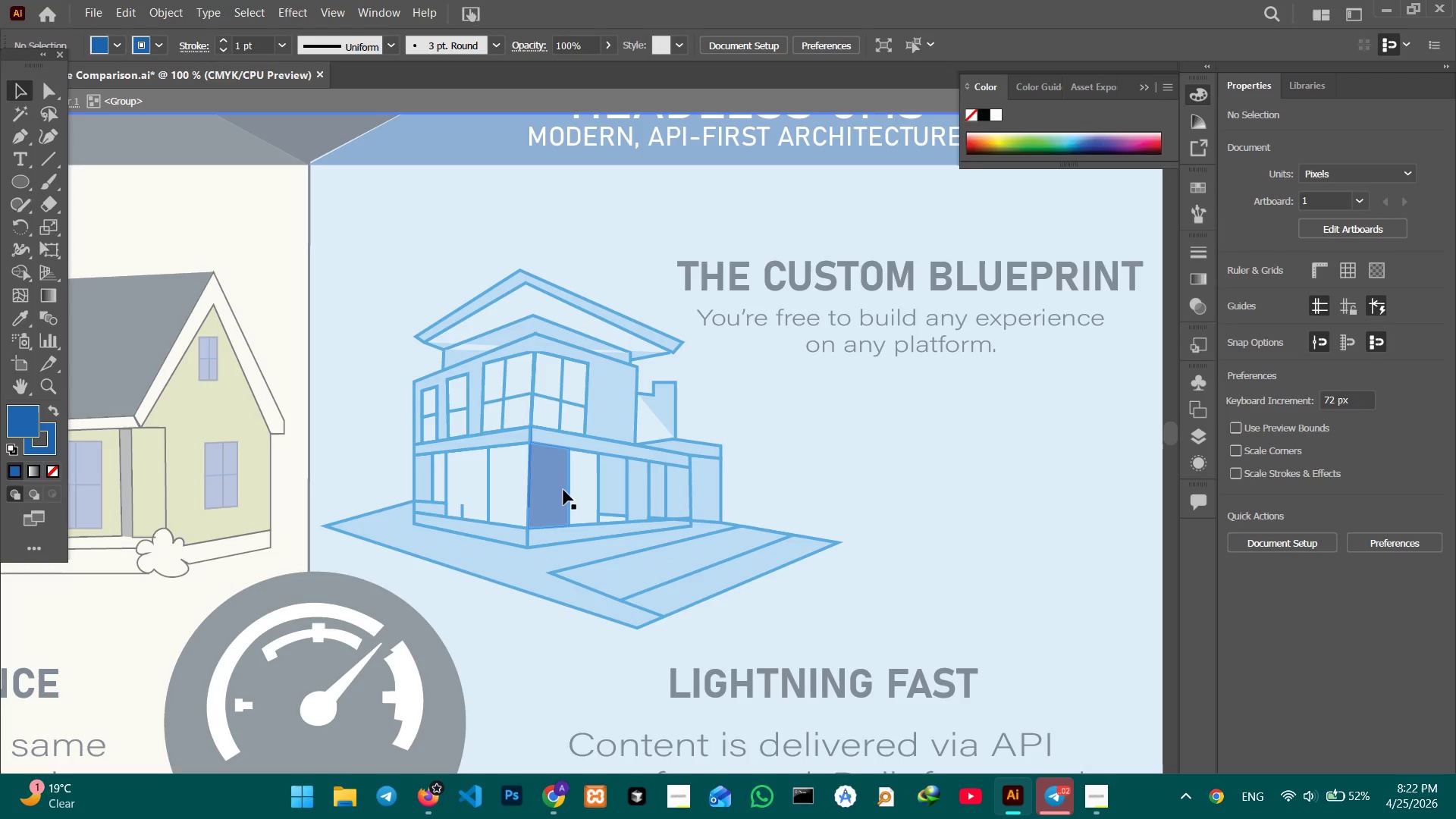 
triple_click([562, 490])
 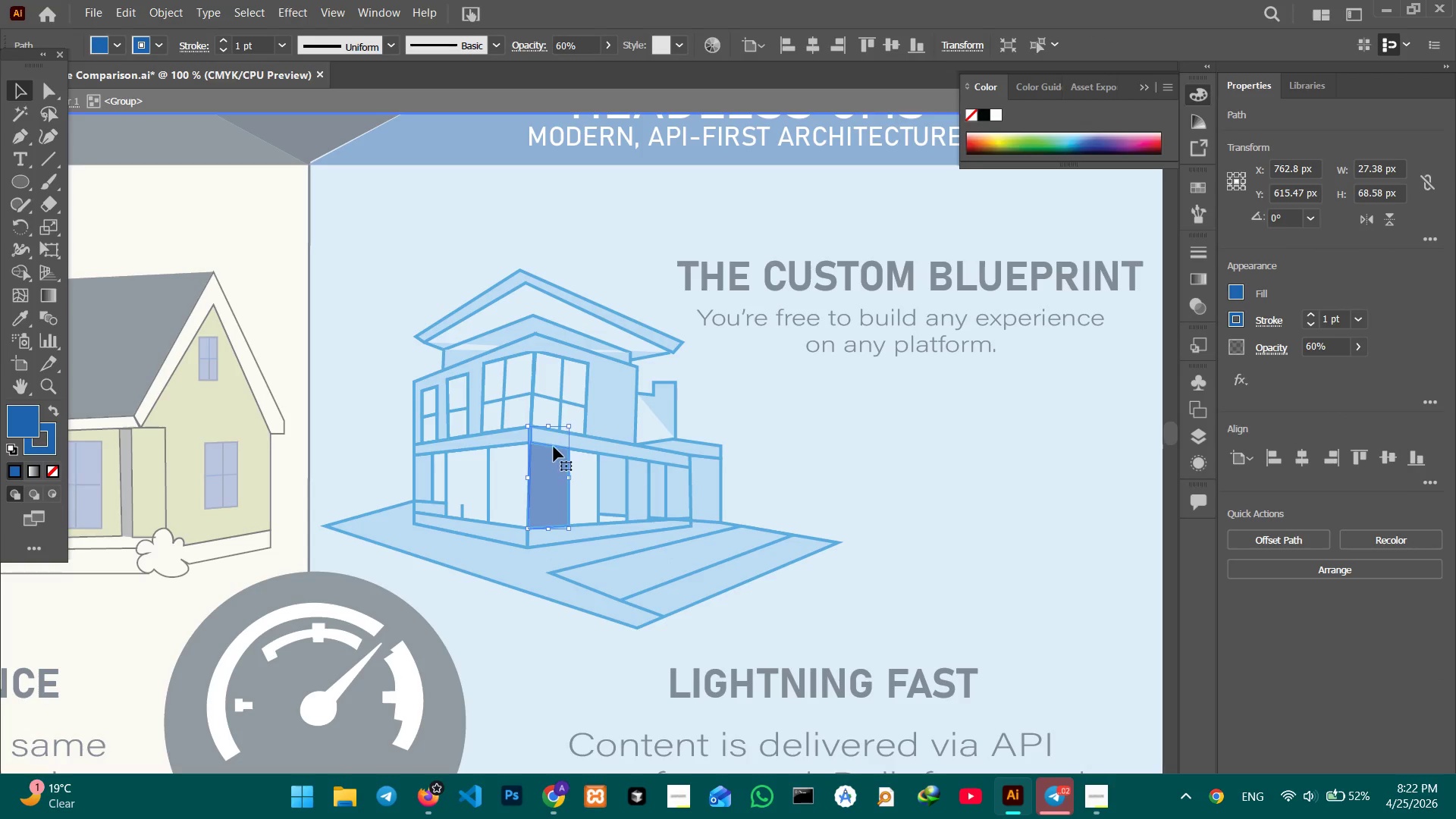 
hold_key(key=ShiftLeft, duration=7.03)
left_click([573, 402])
 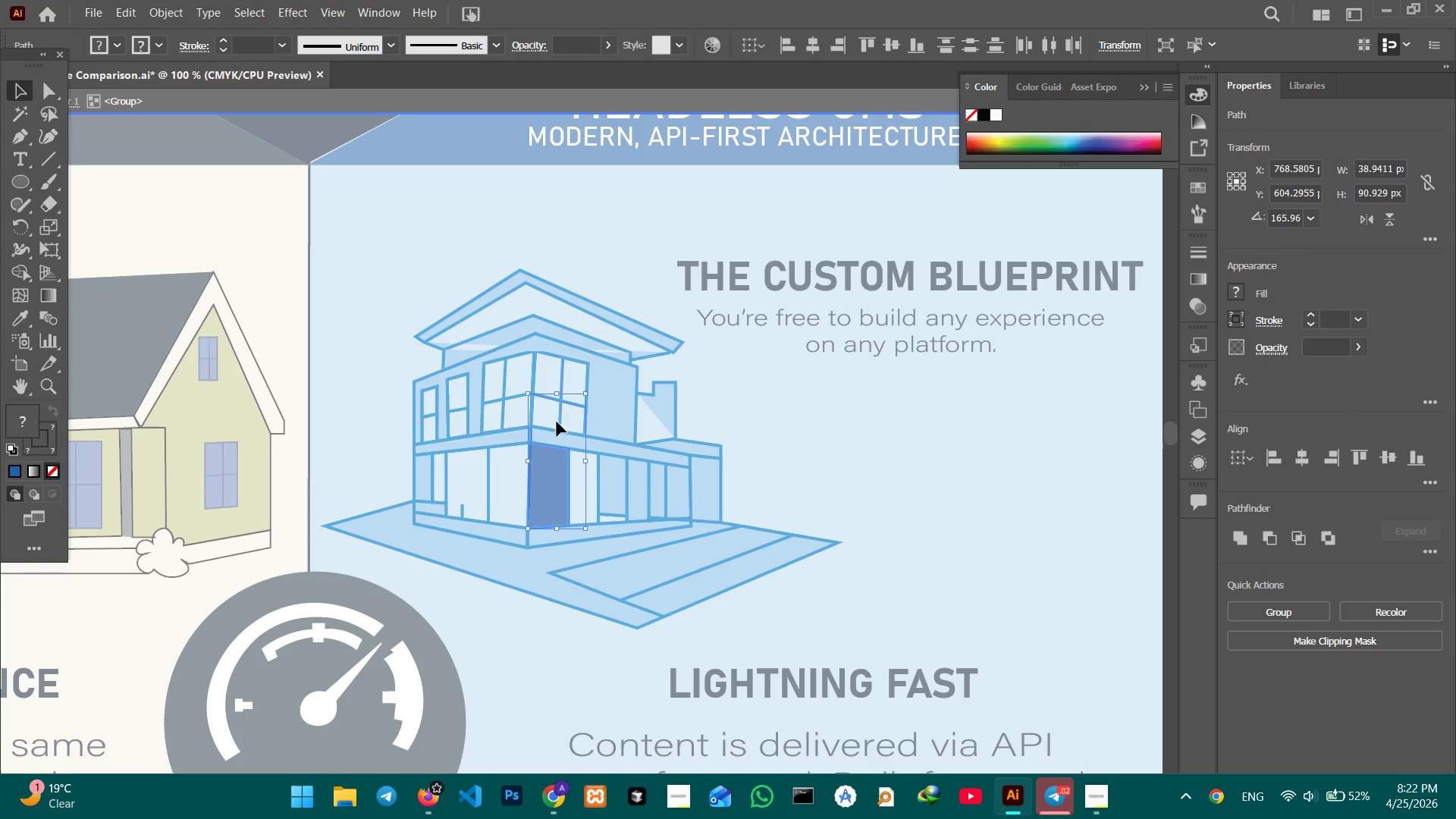 
left_click([559, 422])
 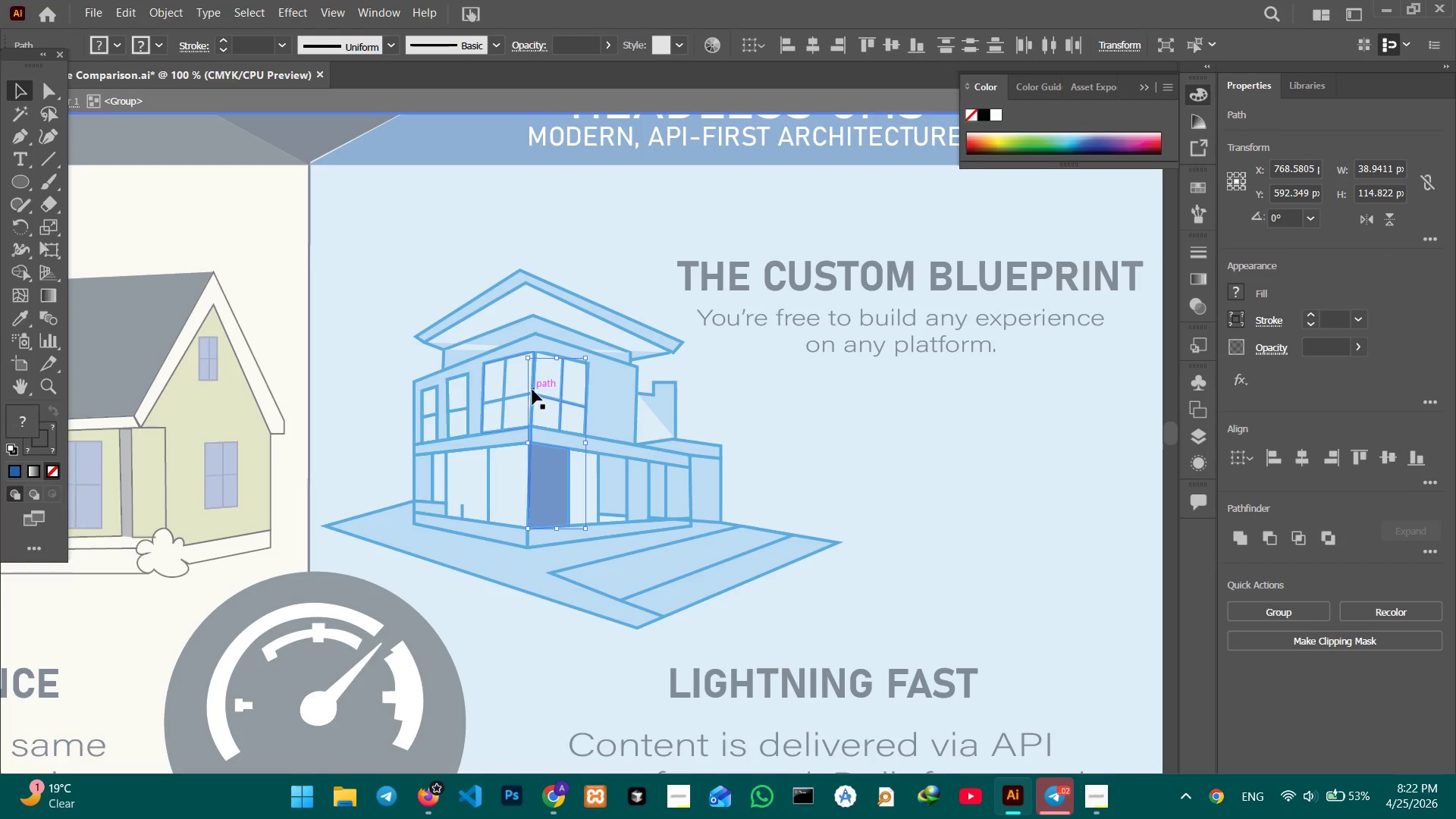 
left_click([535, 391])
 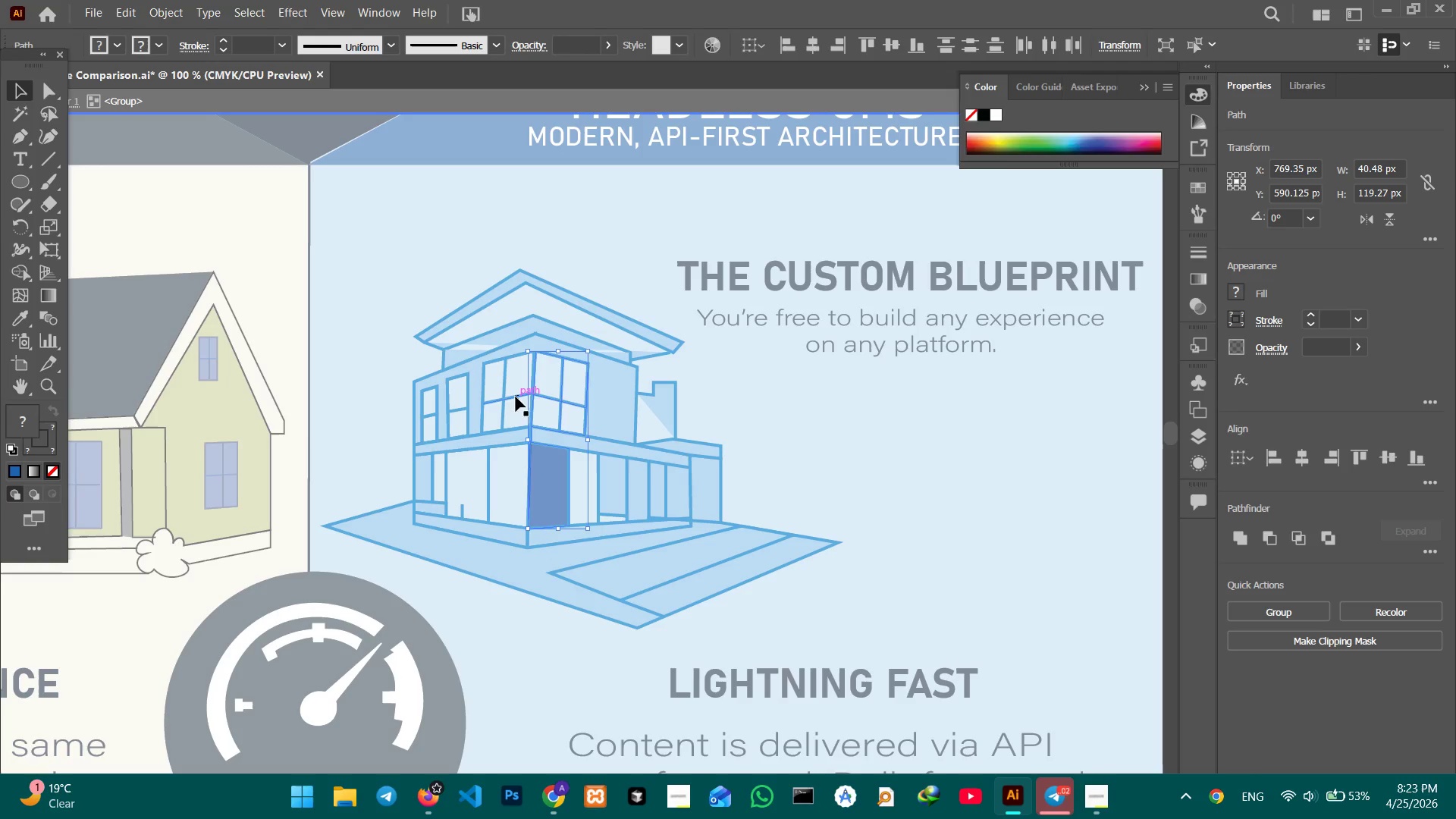 
left_click([512, 397])
 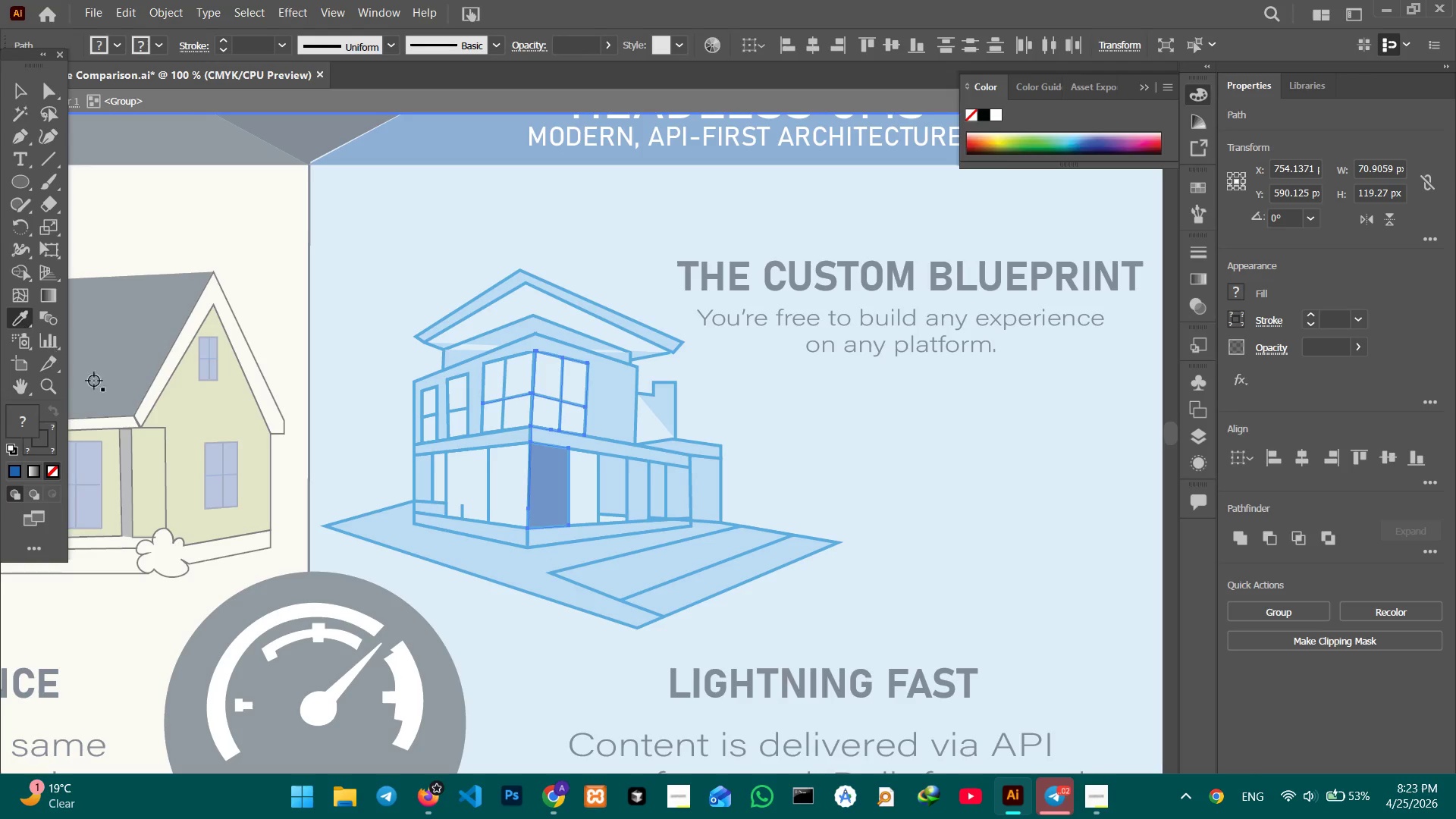 
left_click([92, 464])
 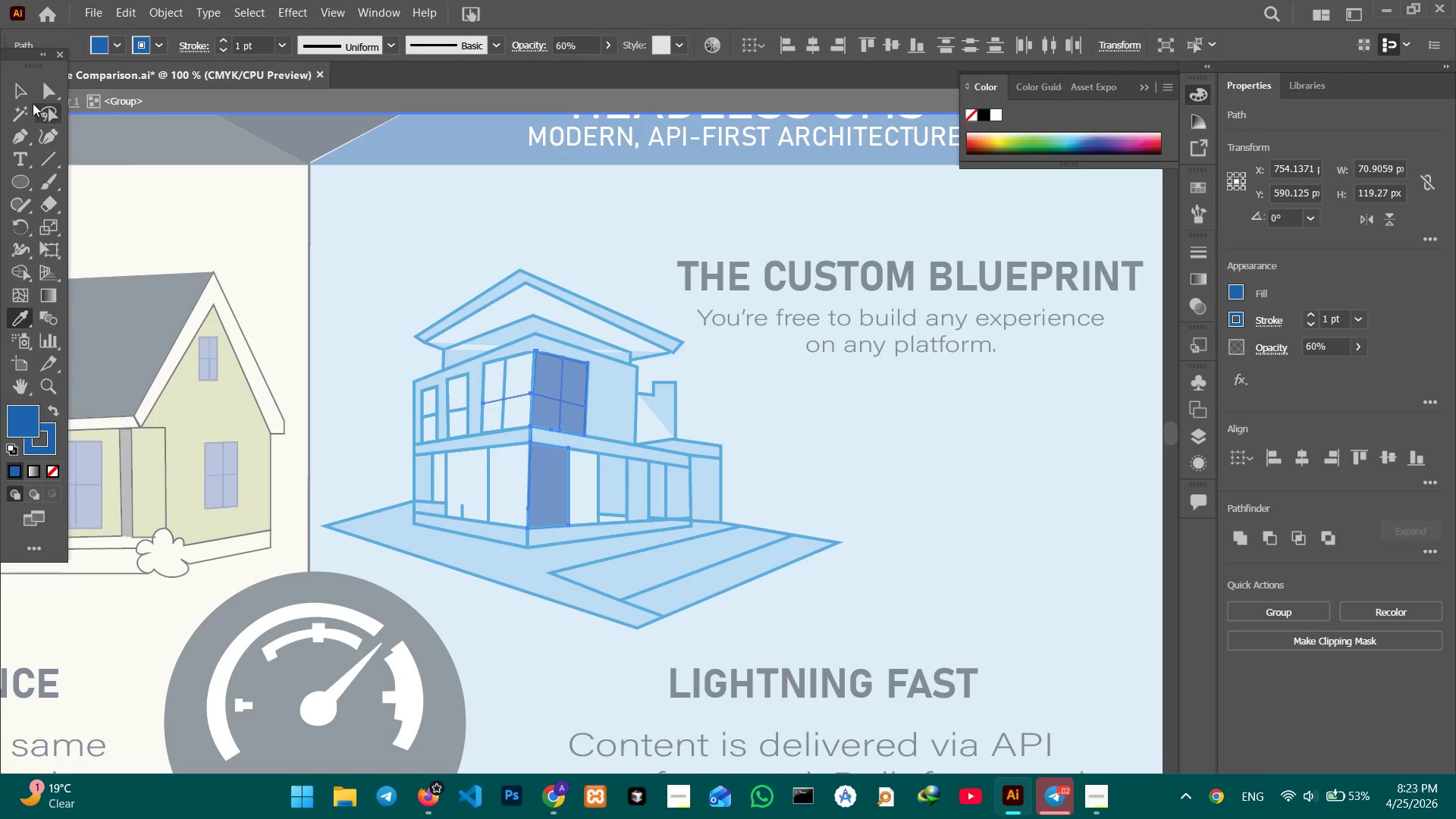 
left_click([23, 96])
 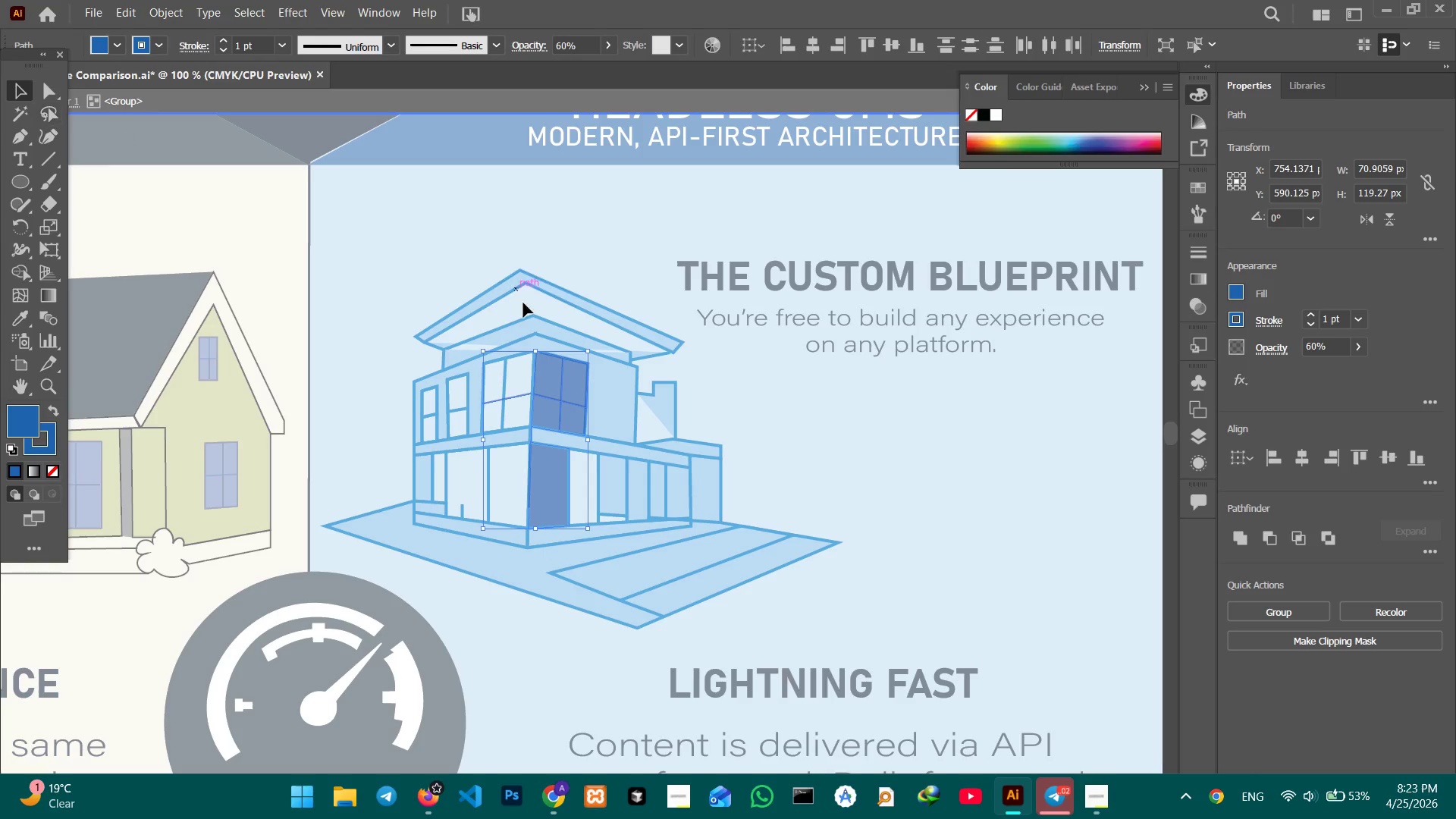 
hold_key(key=ShiftLeft, duration=1.08)
left_click([504, 398])
 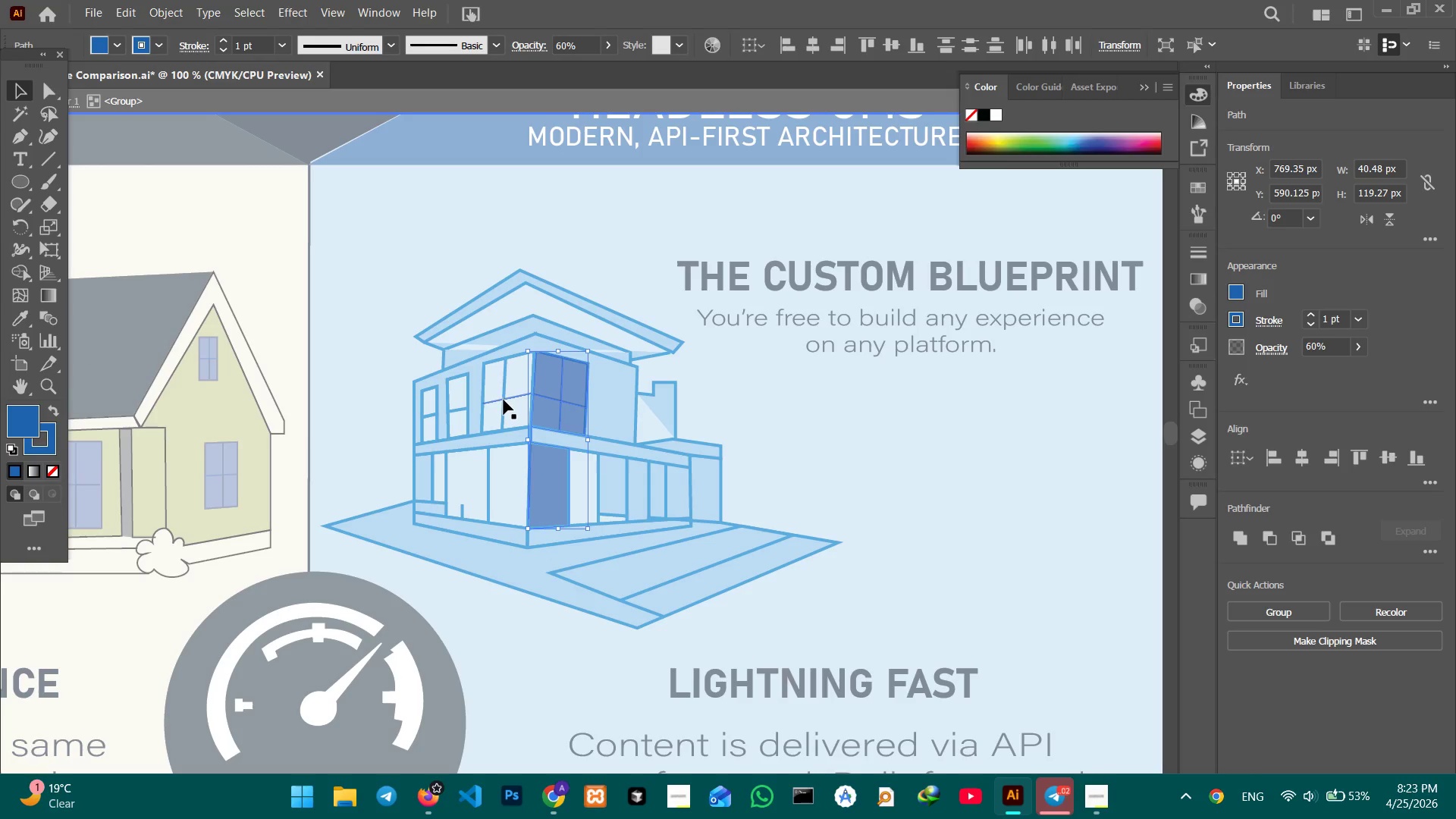 
left_click([504, 400])
 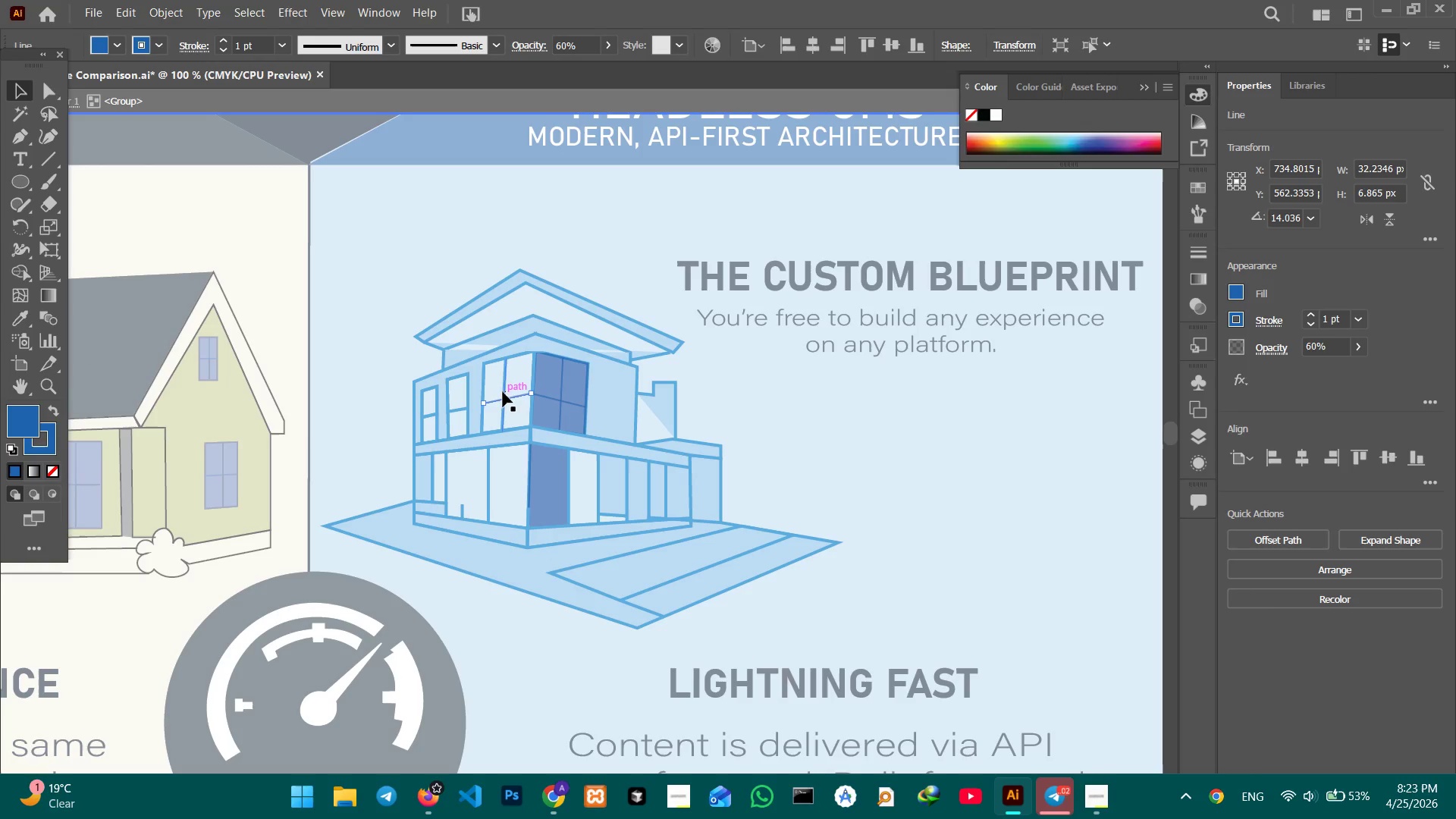 
hold_key(key=ShiftLeft, duration=0.45)
left_click([499, 385])
 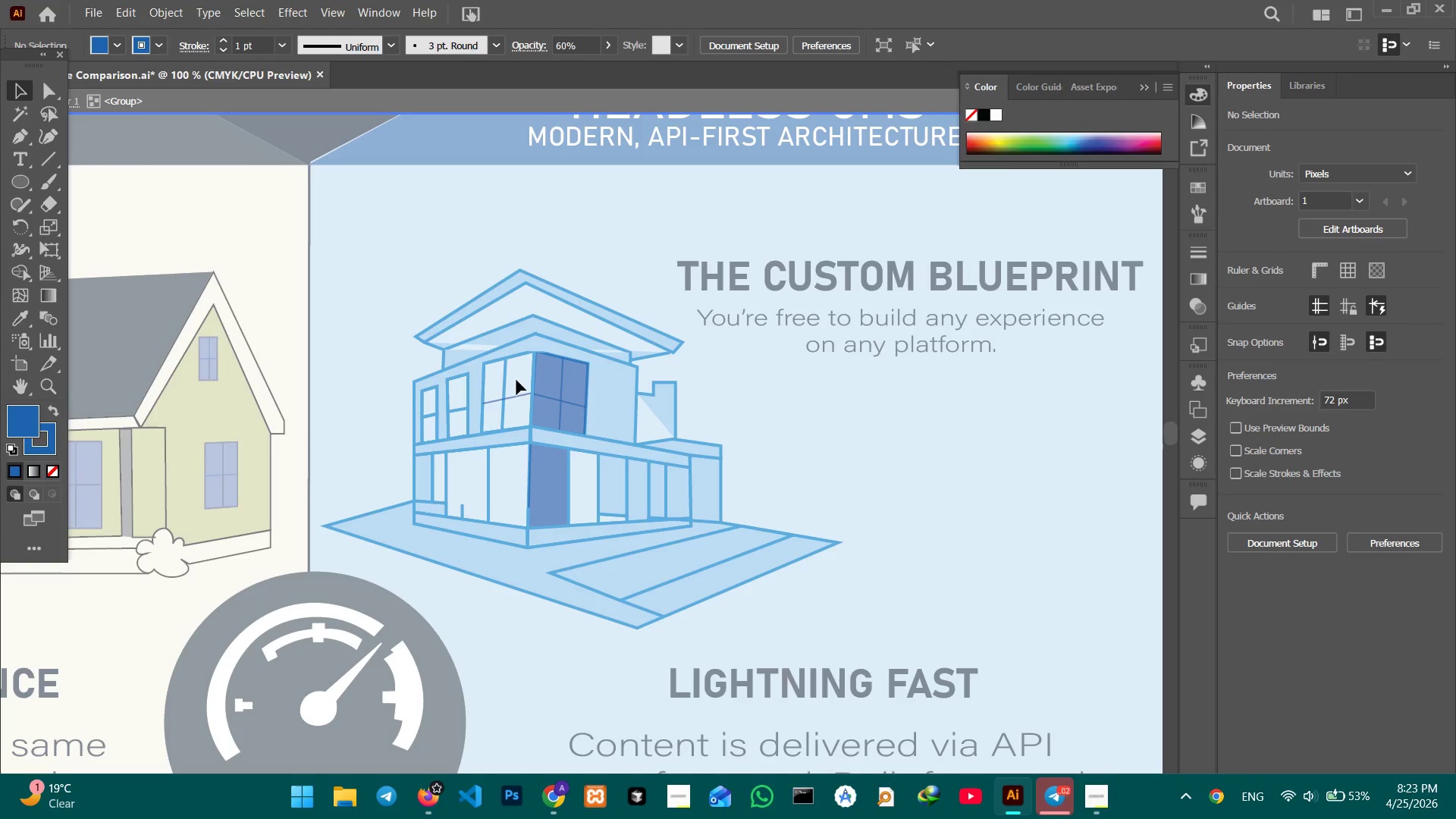 
left_click([513, 381])
 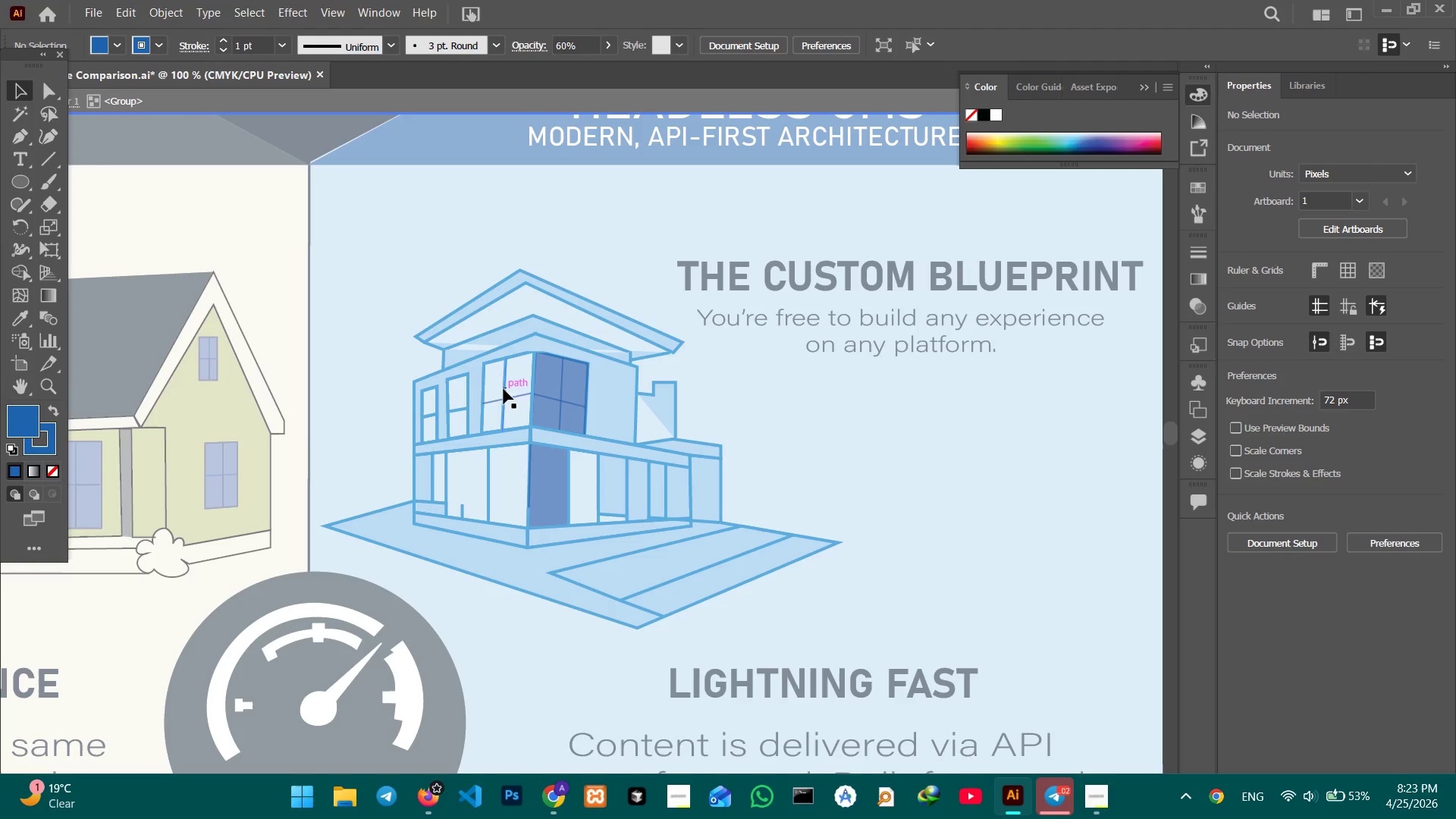 
left_click([504, 390])
 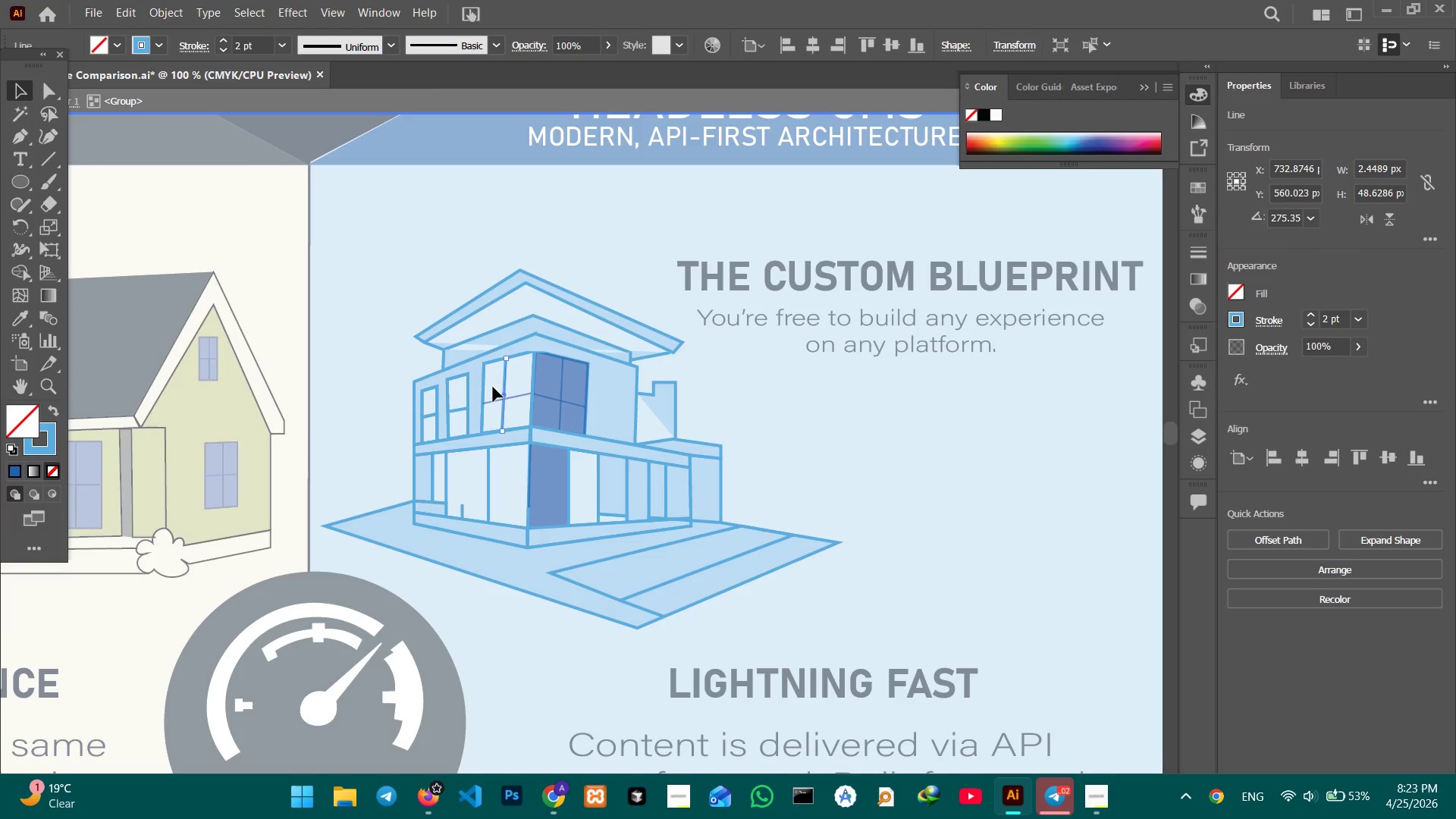 
left_click([492, 387])
 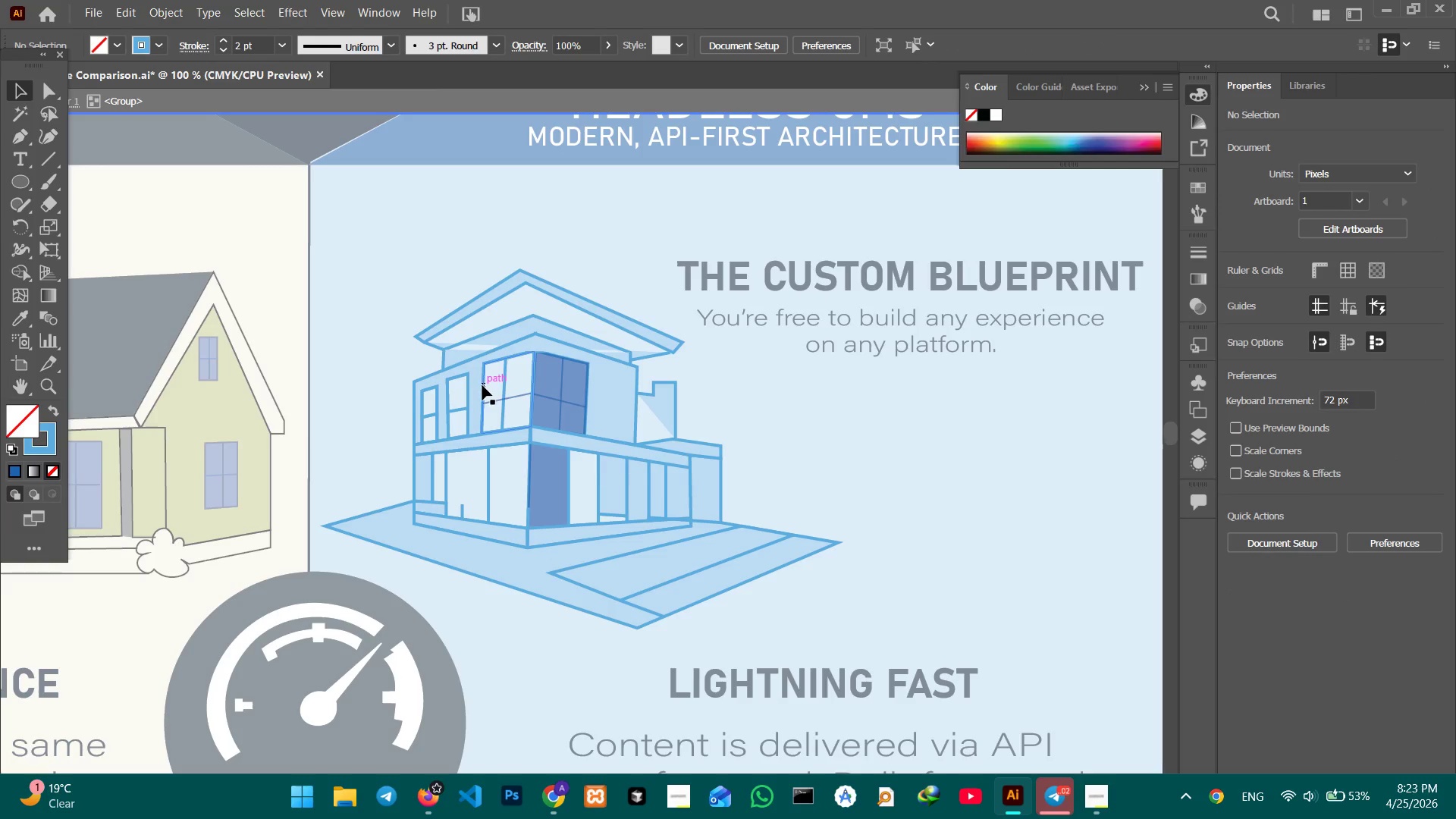 
left_click([482, 386])
 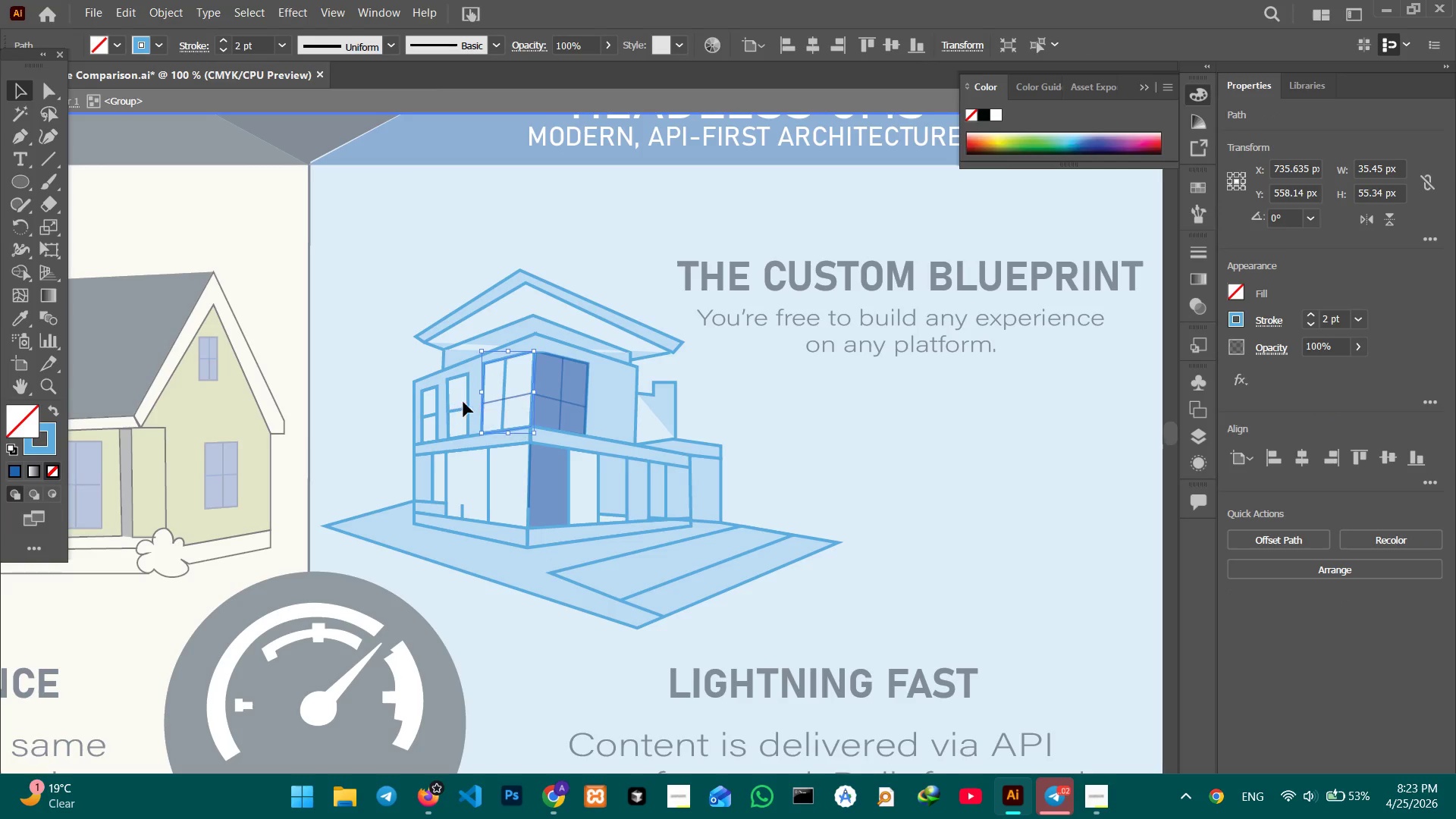 
hold_key(key=ShiftLeft, duration=6.88)
left_click([469, 403])
 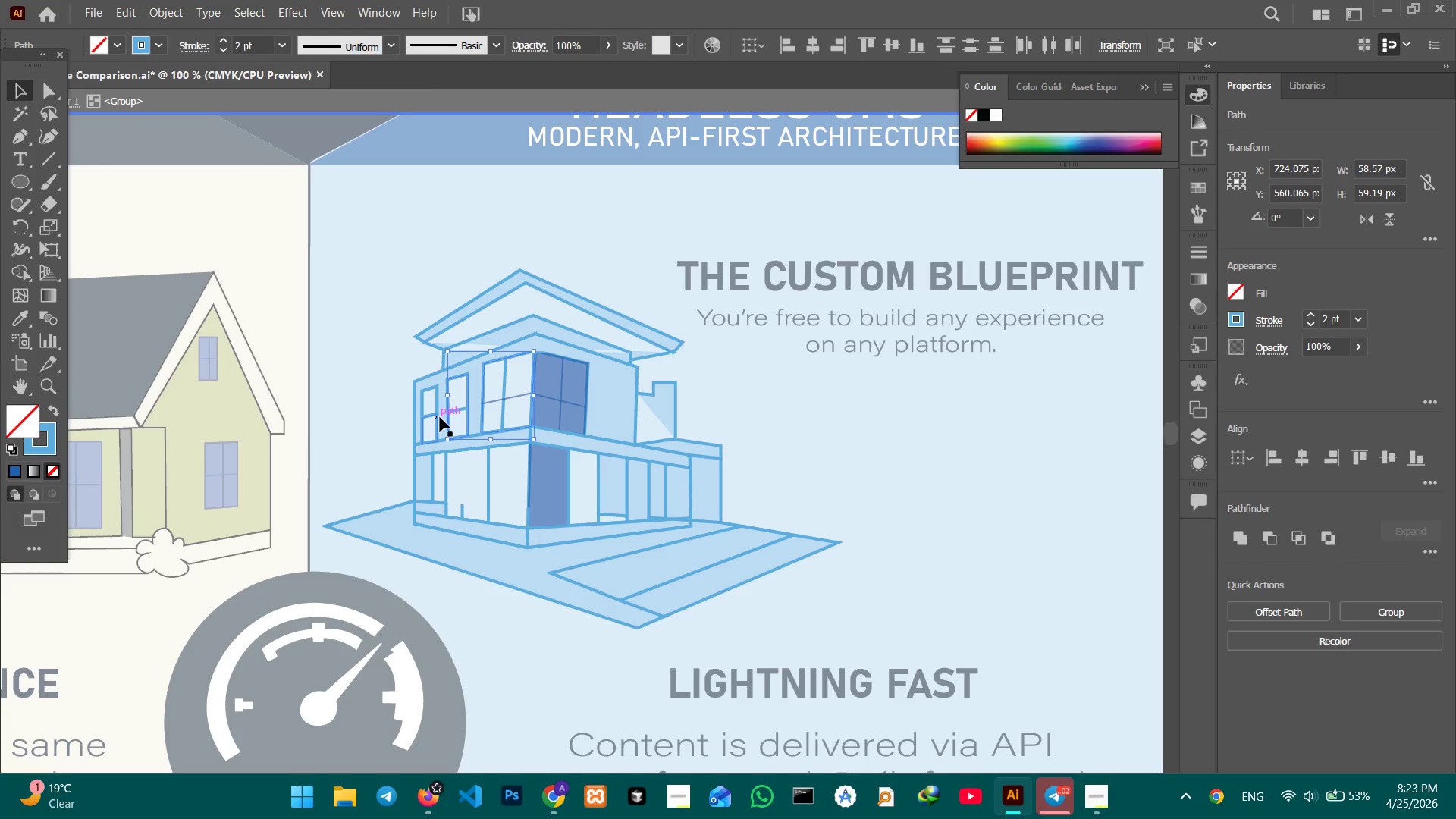 
left_click([437, 413])
 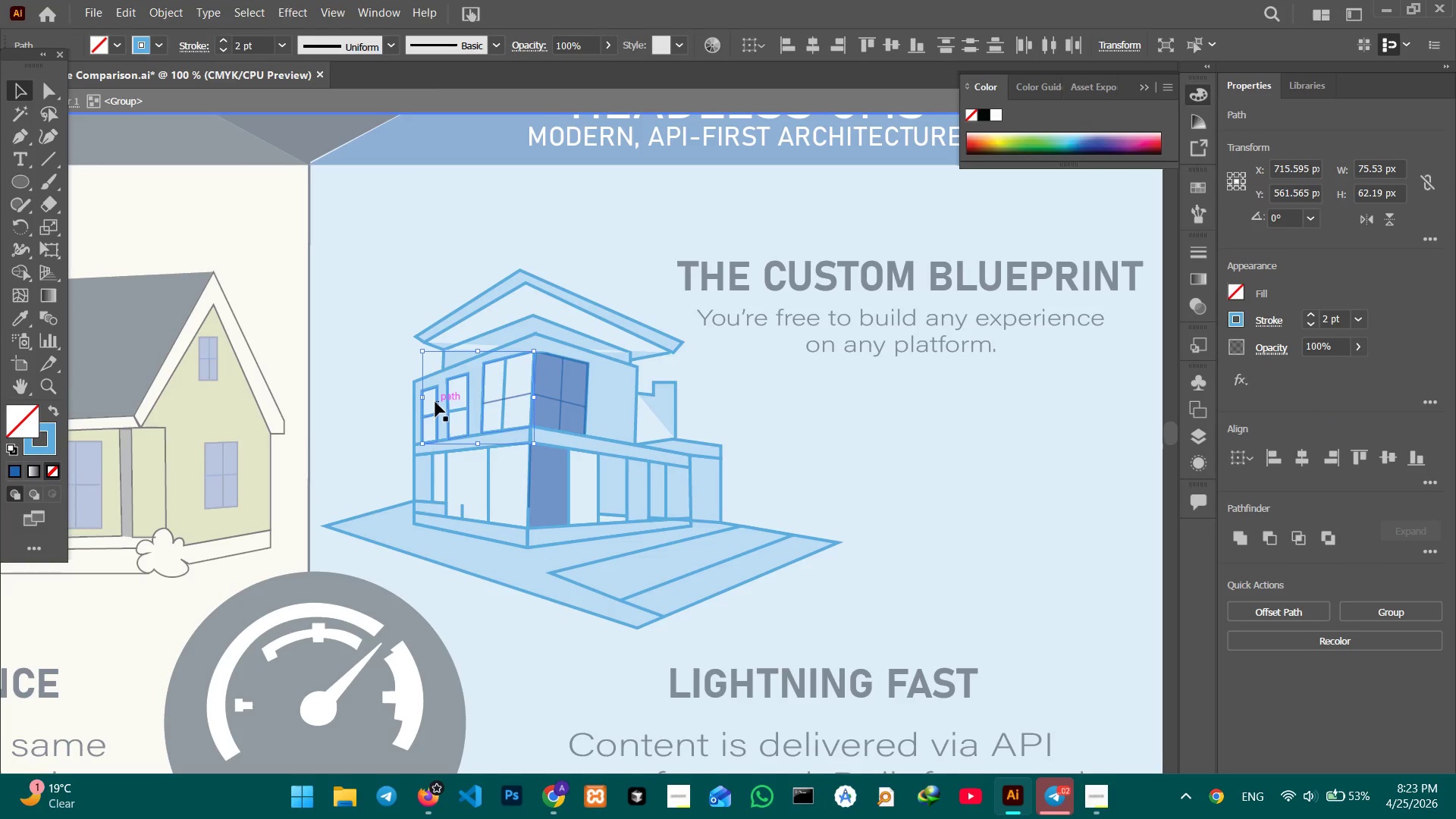 
left_click([436, 402])
 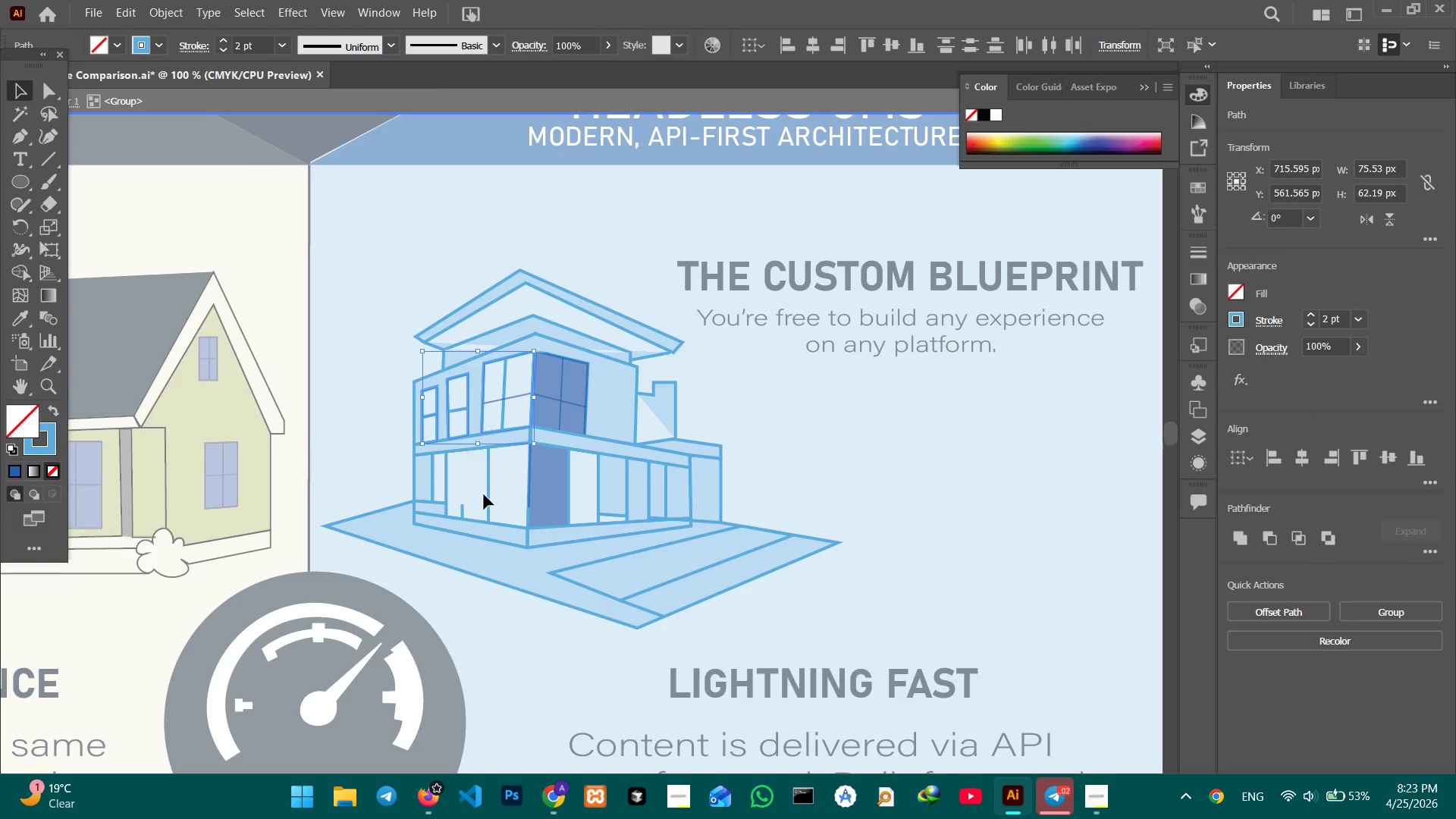 
left_click([489, 494])
 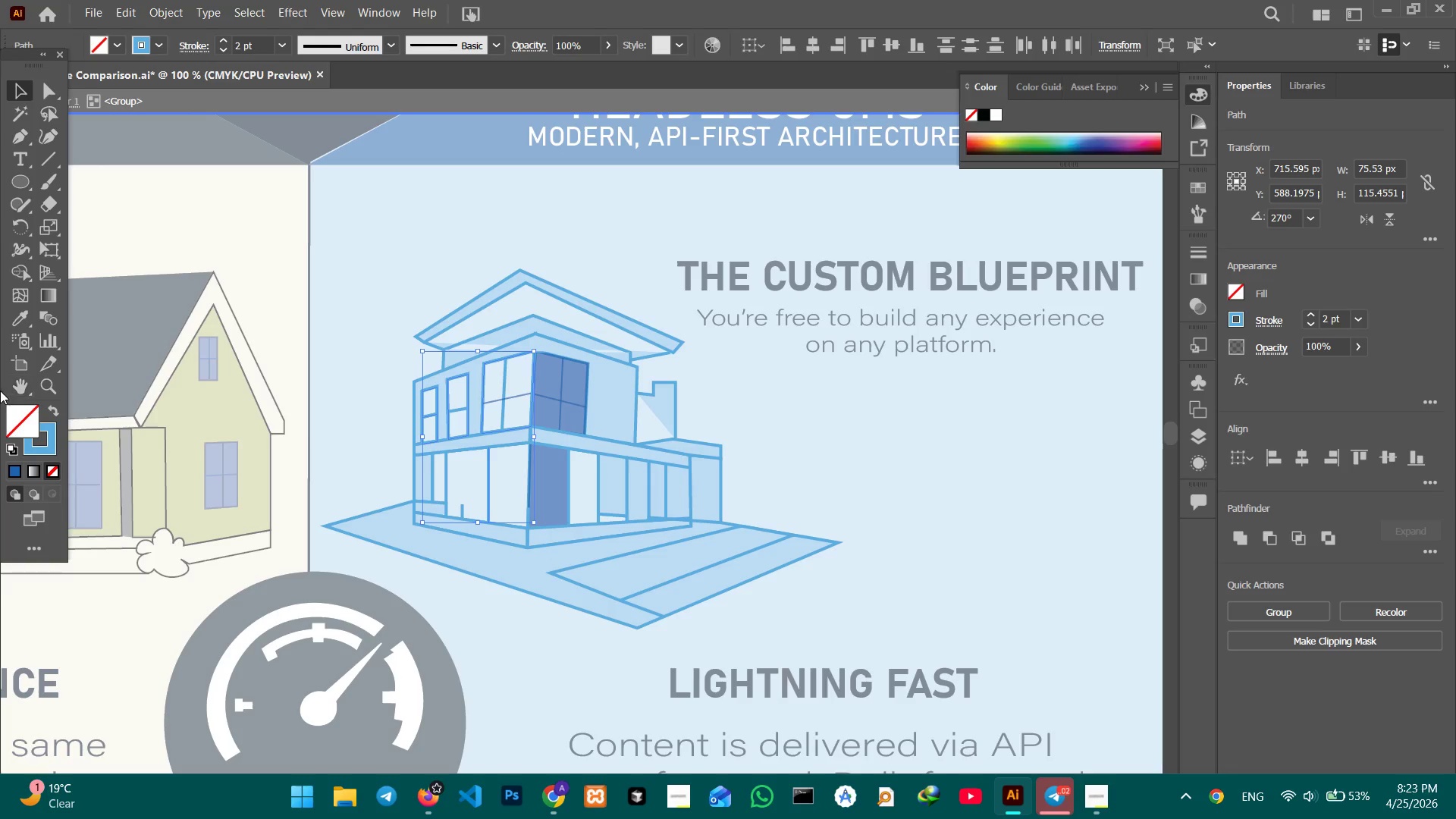 
left_click([27, 317])
 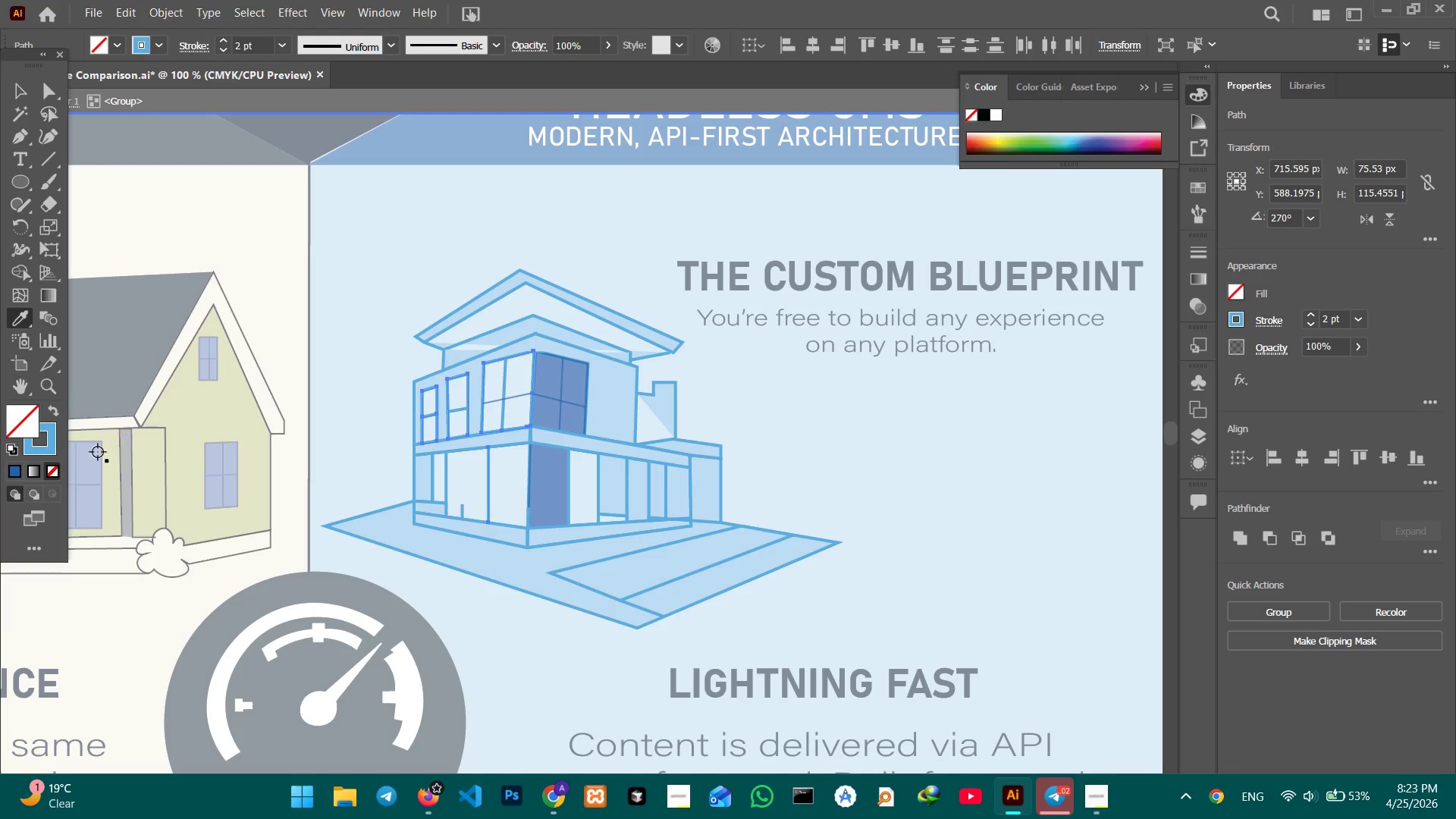 
left_click([97, 465])
 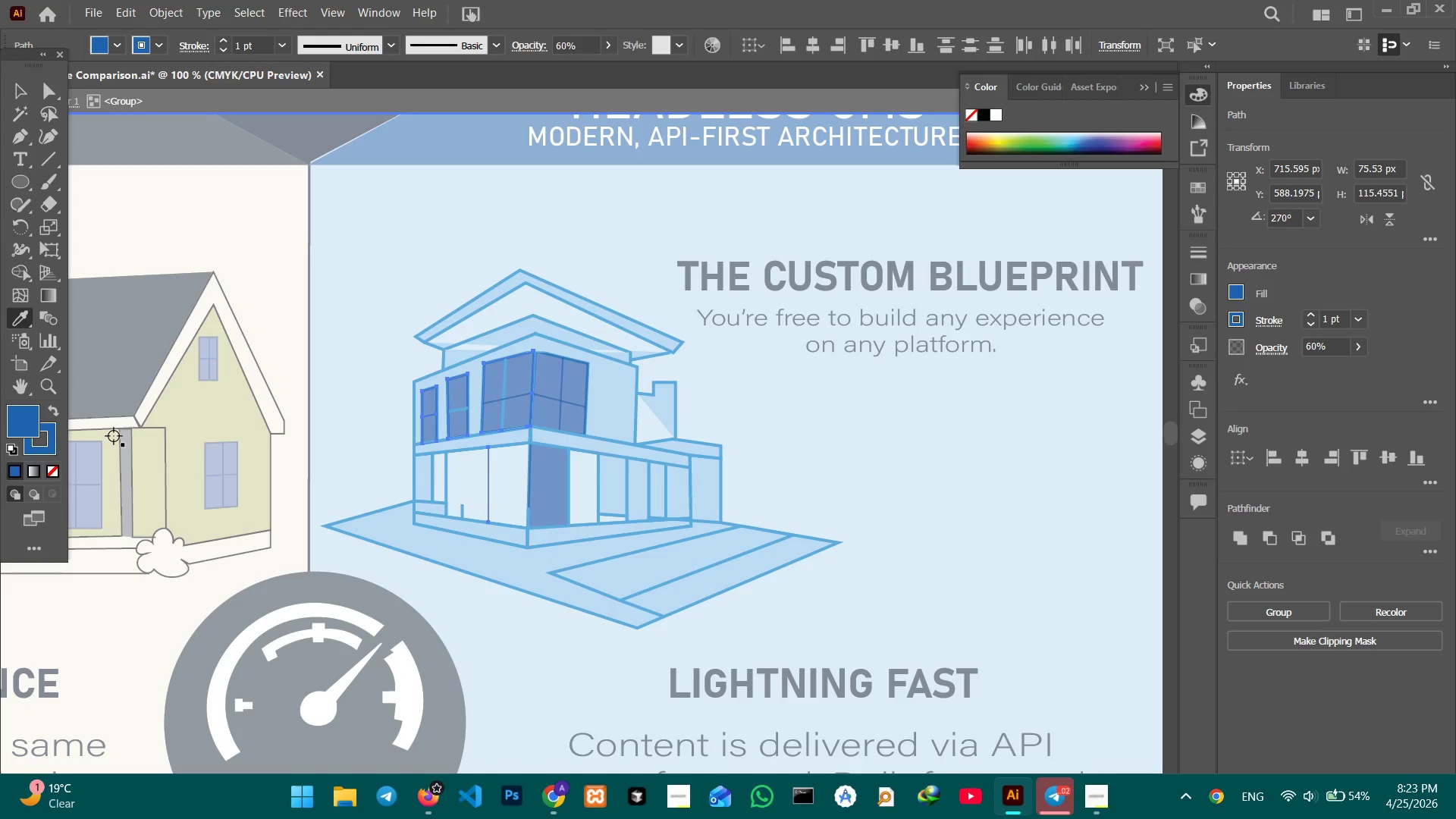 
wait(32.47)
 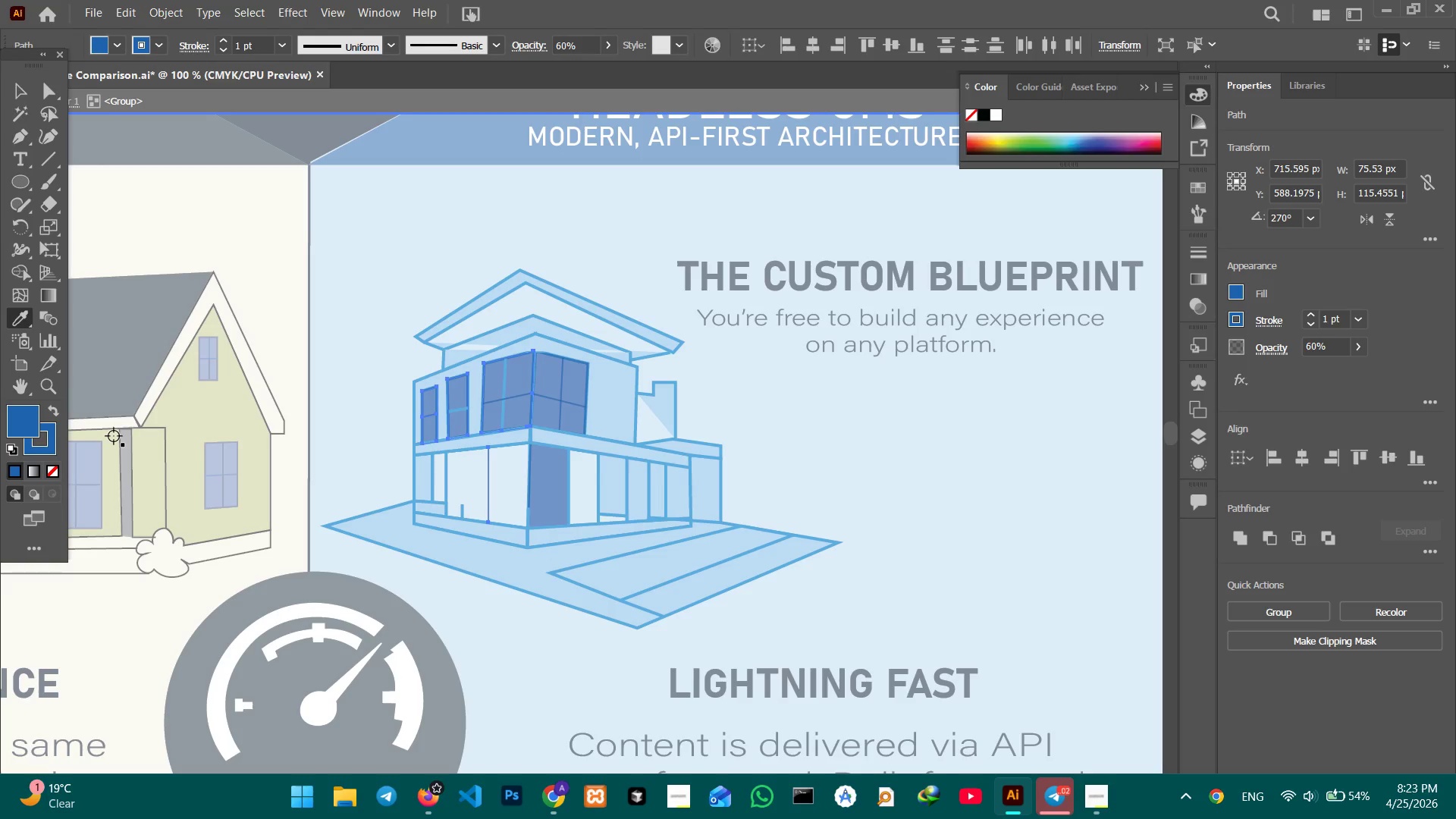 
left_click([186, 178])
 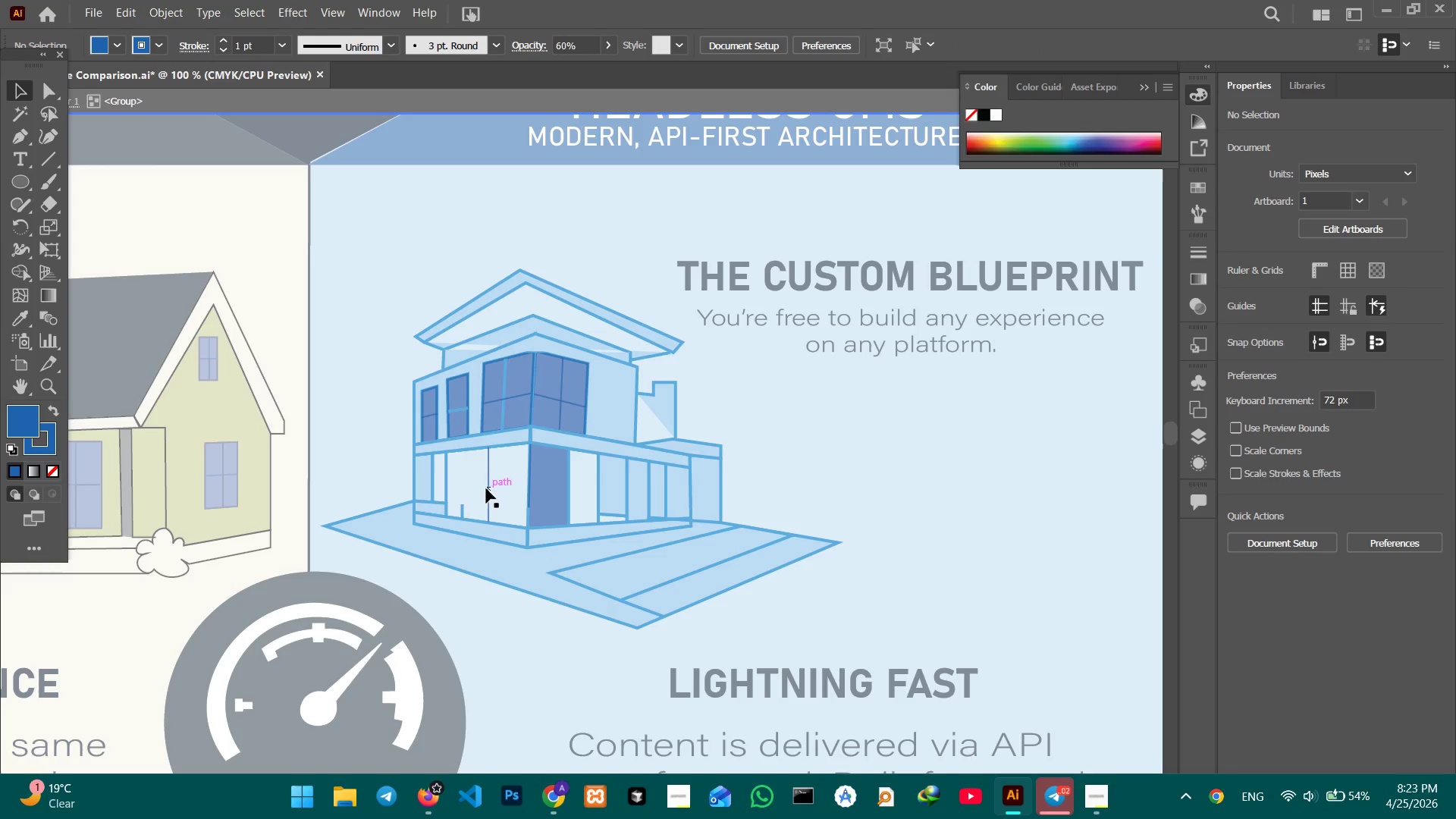 
left_click([486, 488])
 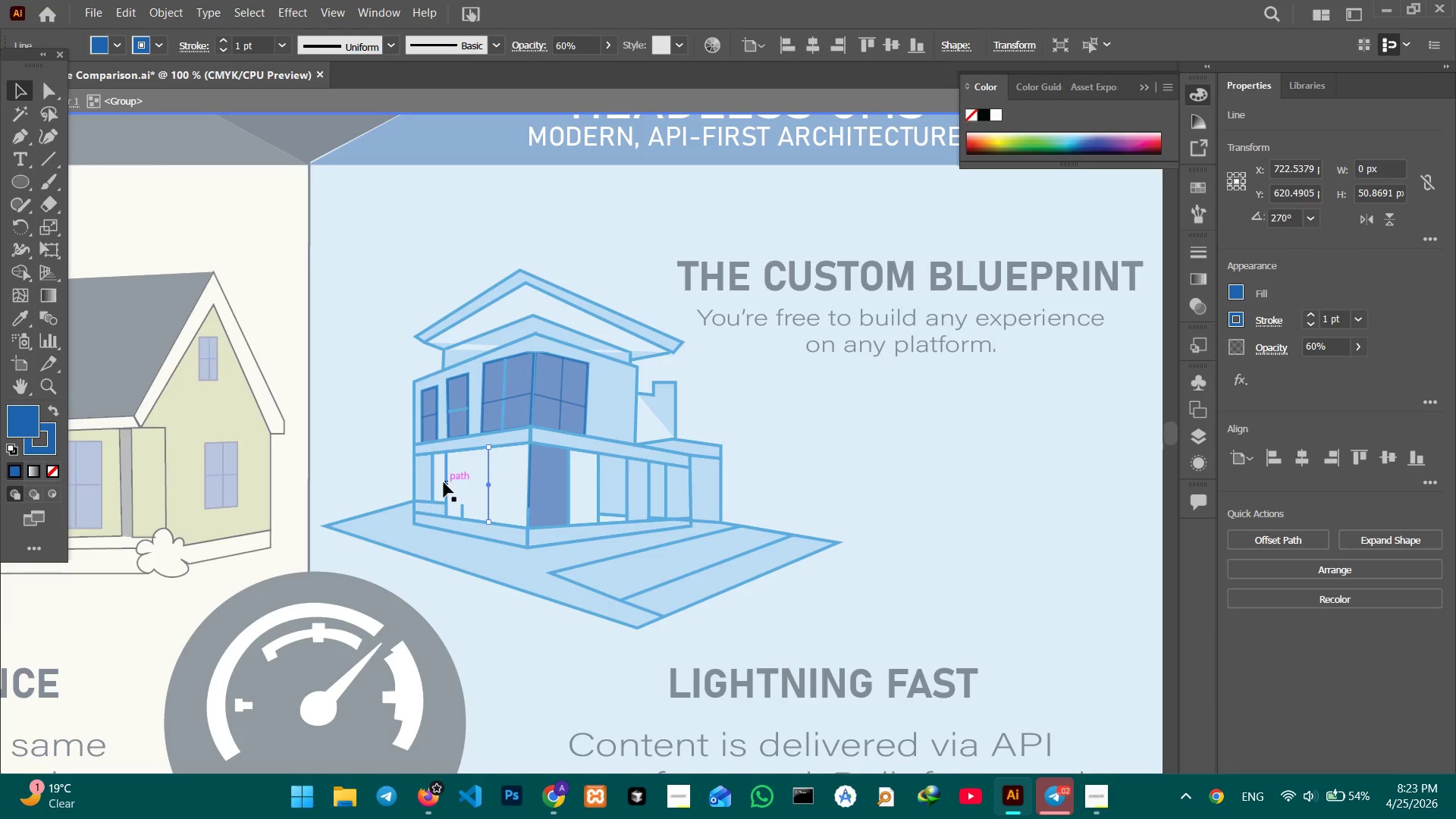 
left_click([444, 482])
 